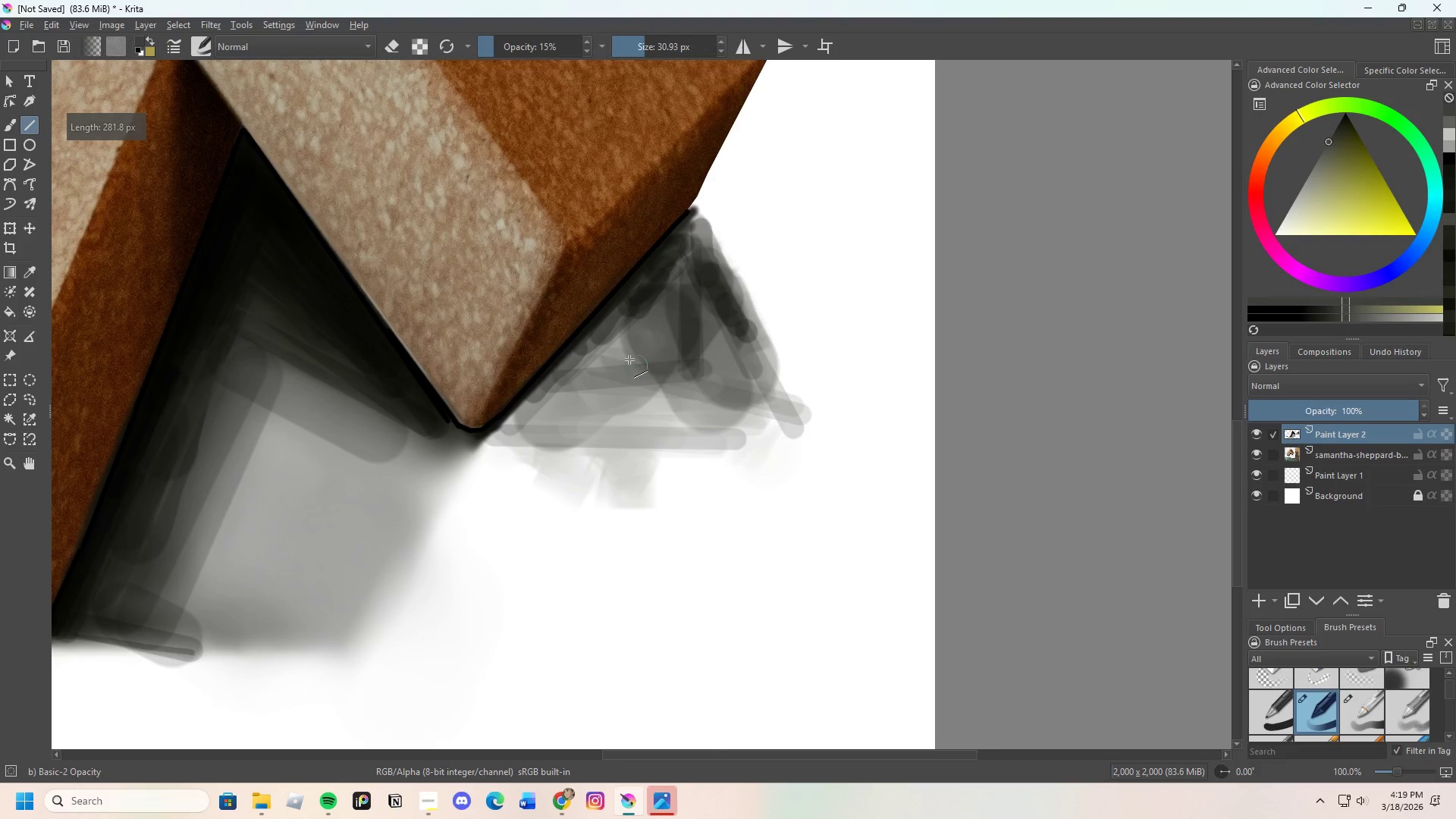 
left_click_drag(start_coordinate=[626, 357], to_coordinate=[710, 355])
 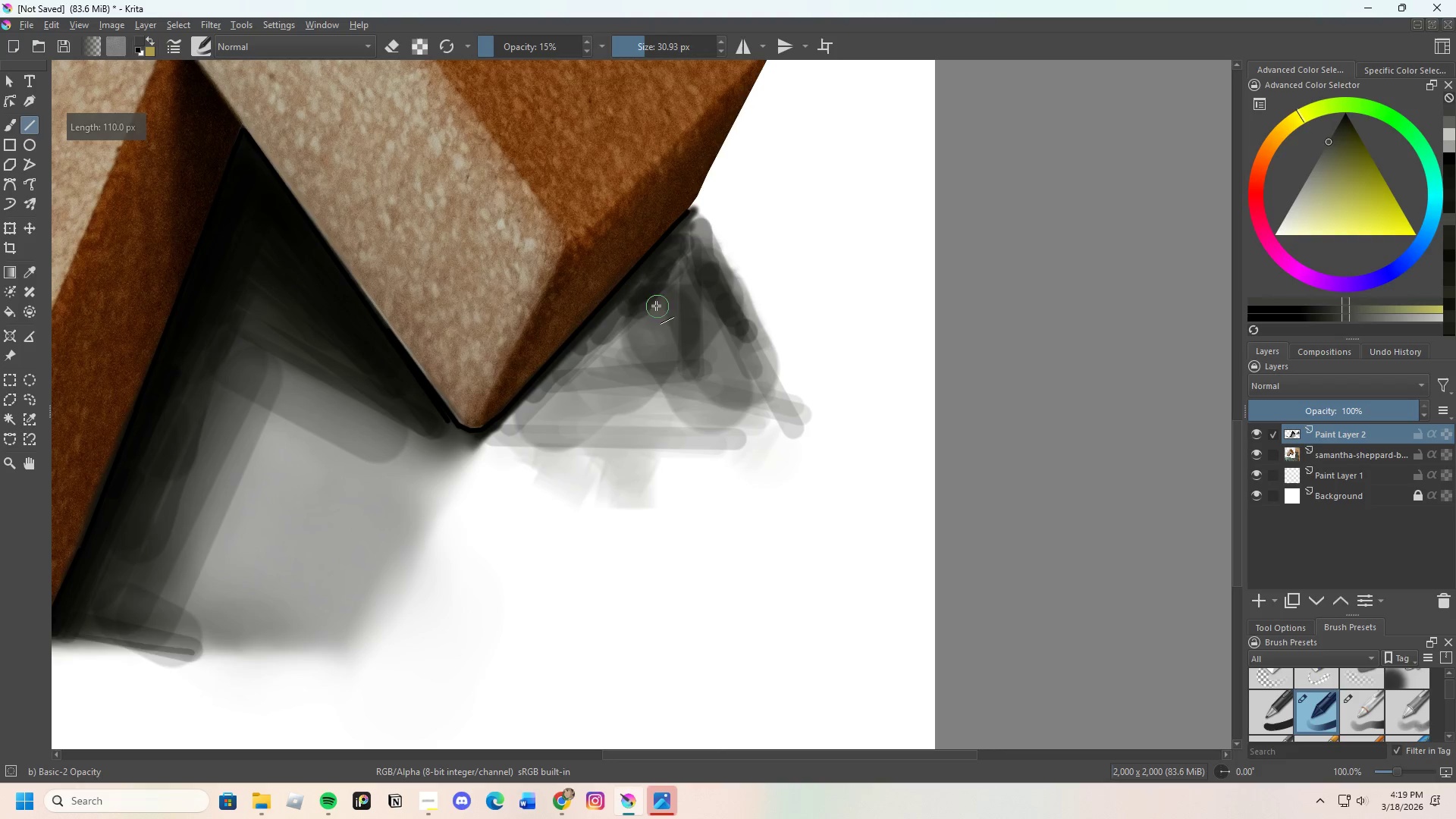 
key(Control+ControlLeft)
 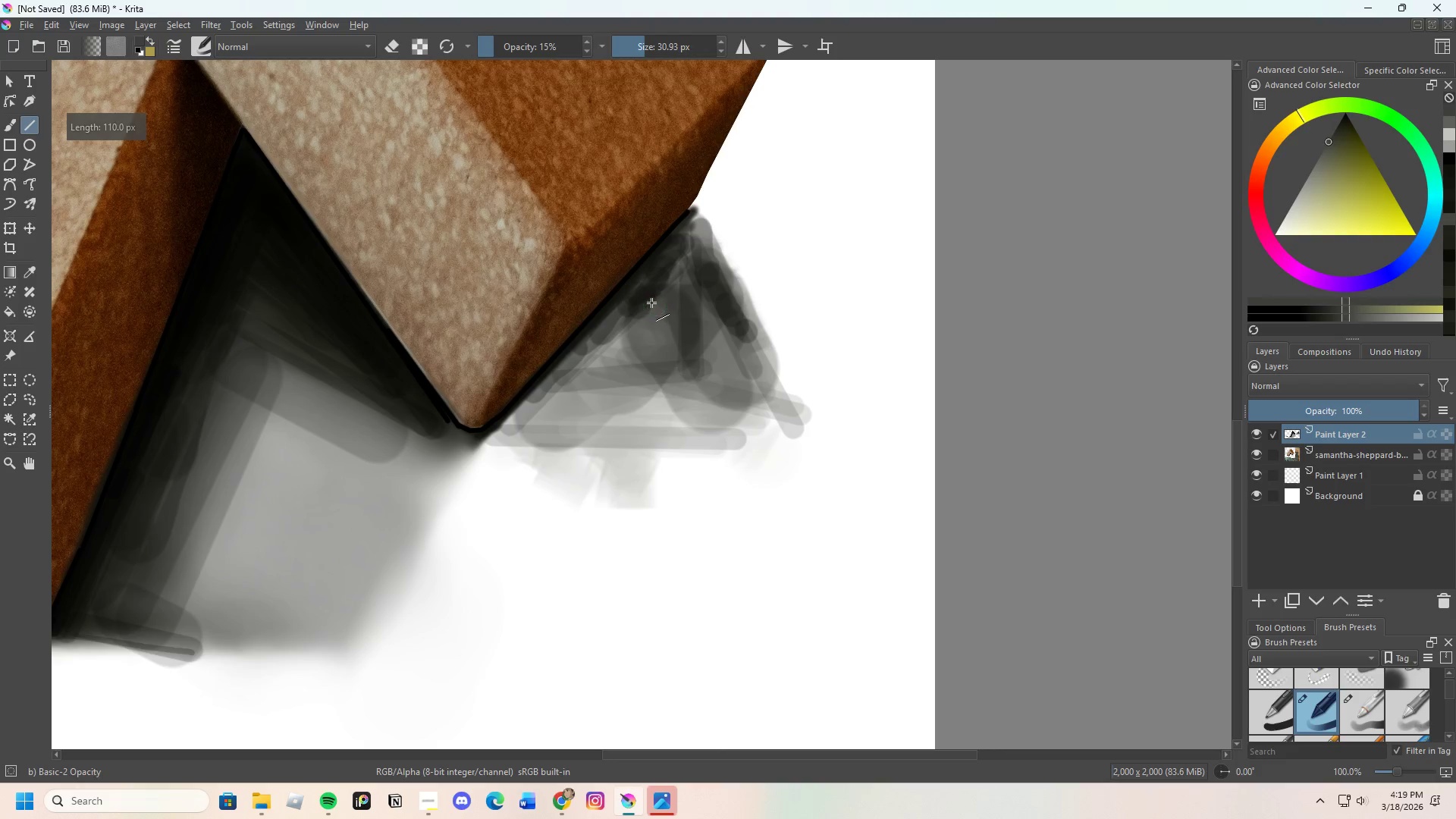 
left_click([651, 303])
 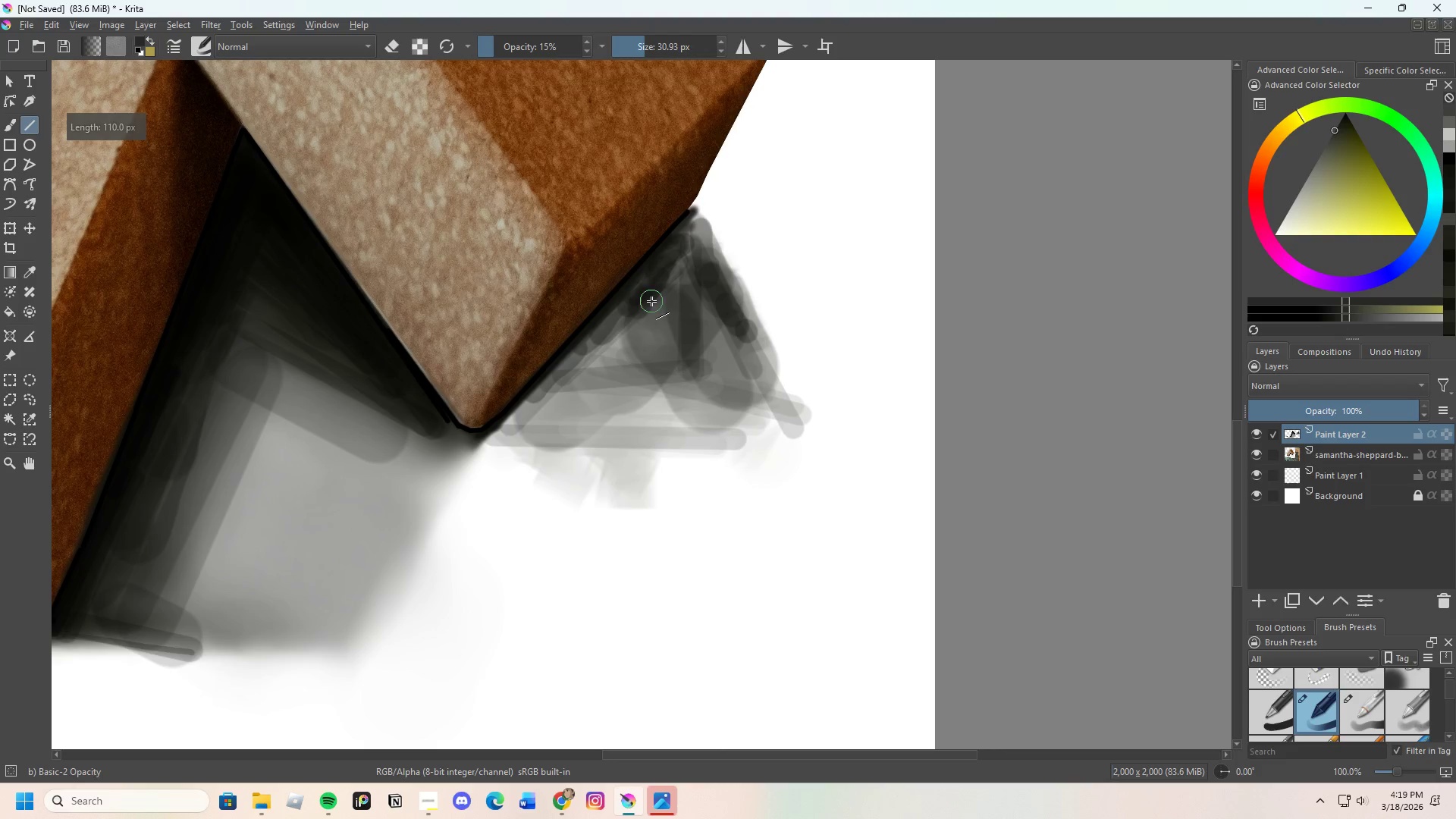 
left_click_drag(start_coordinate=[632, 318], to_coordinate=[584, 377])
 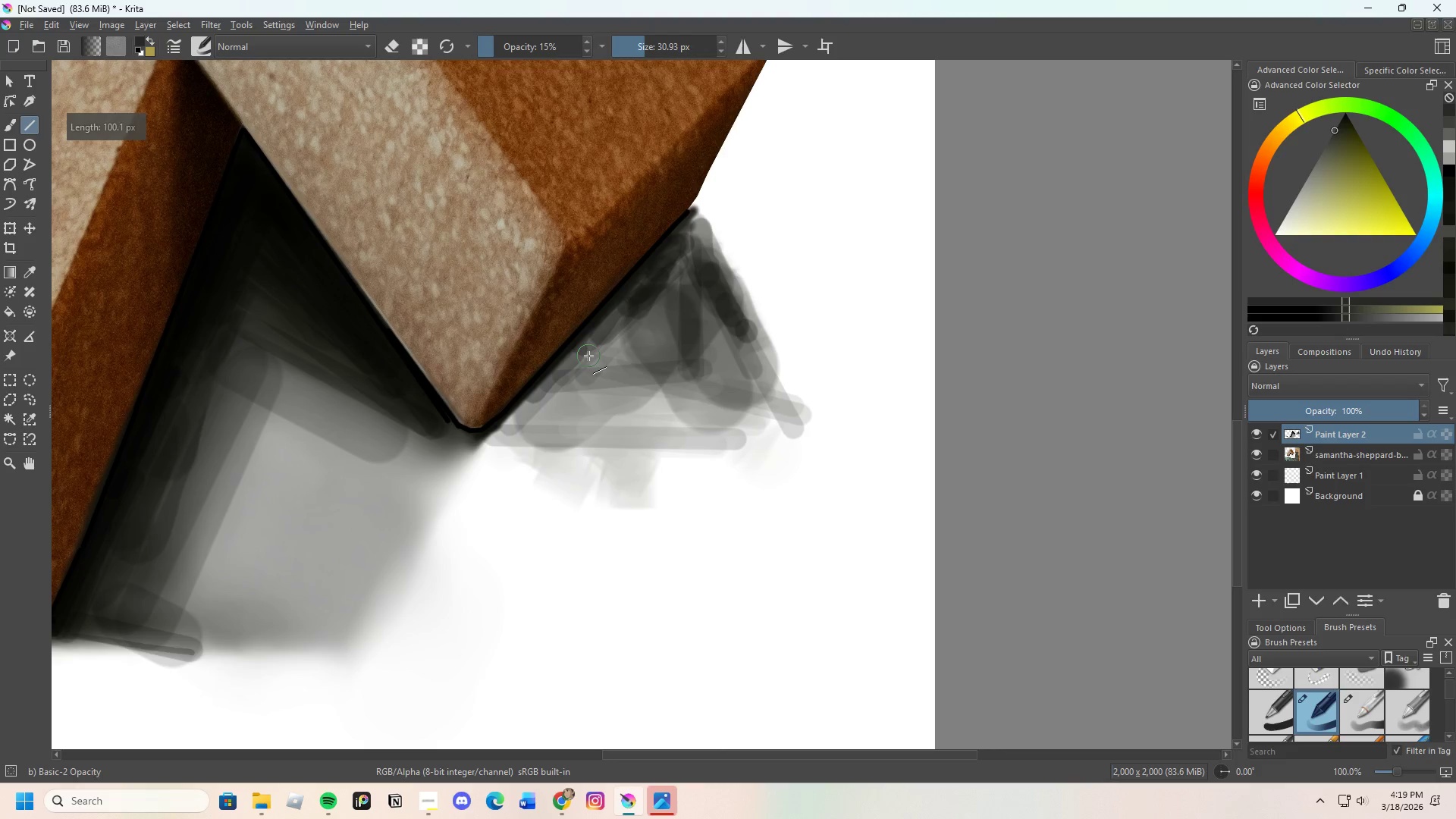 
left_click_drag(start_coordinate=[588, 356], to_coordinate=[696, 266])
 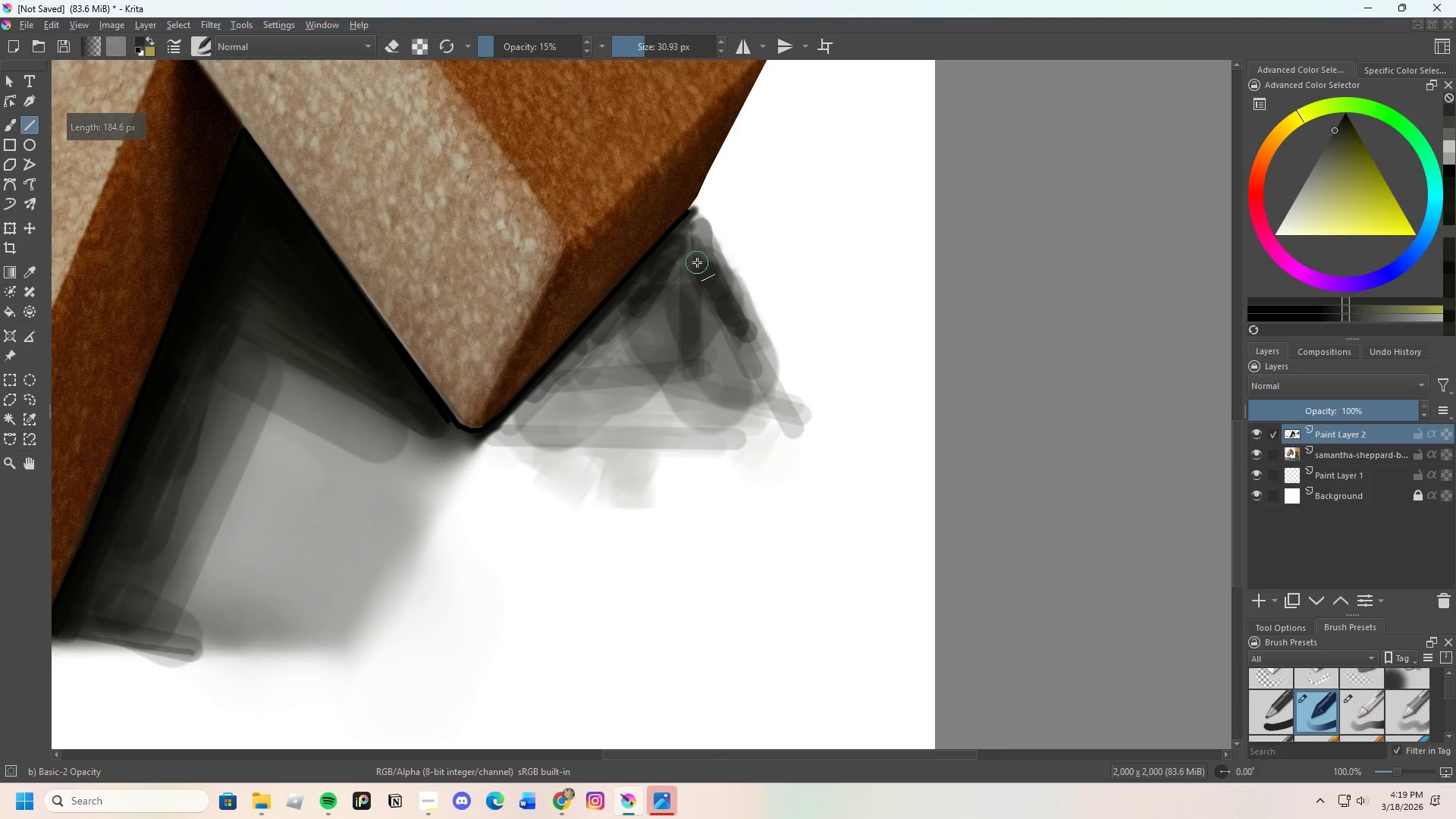 
left_click_drag(start_coordinate=[693, 268], to_coordinate=[635, 363])
 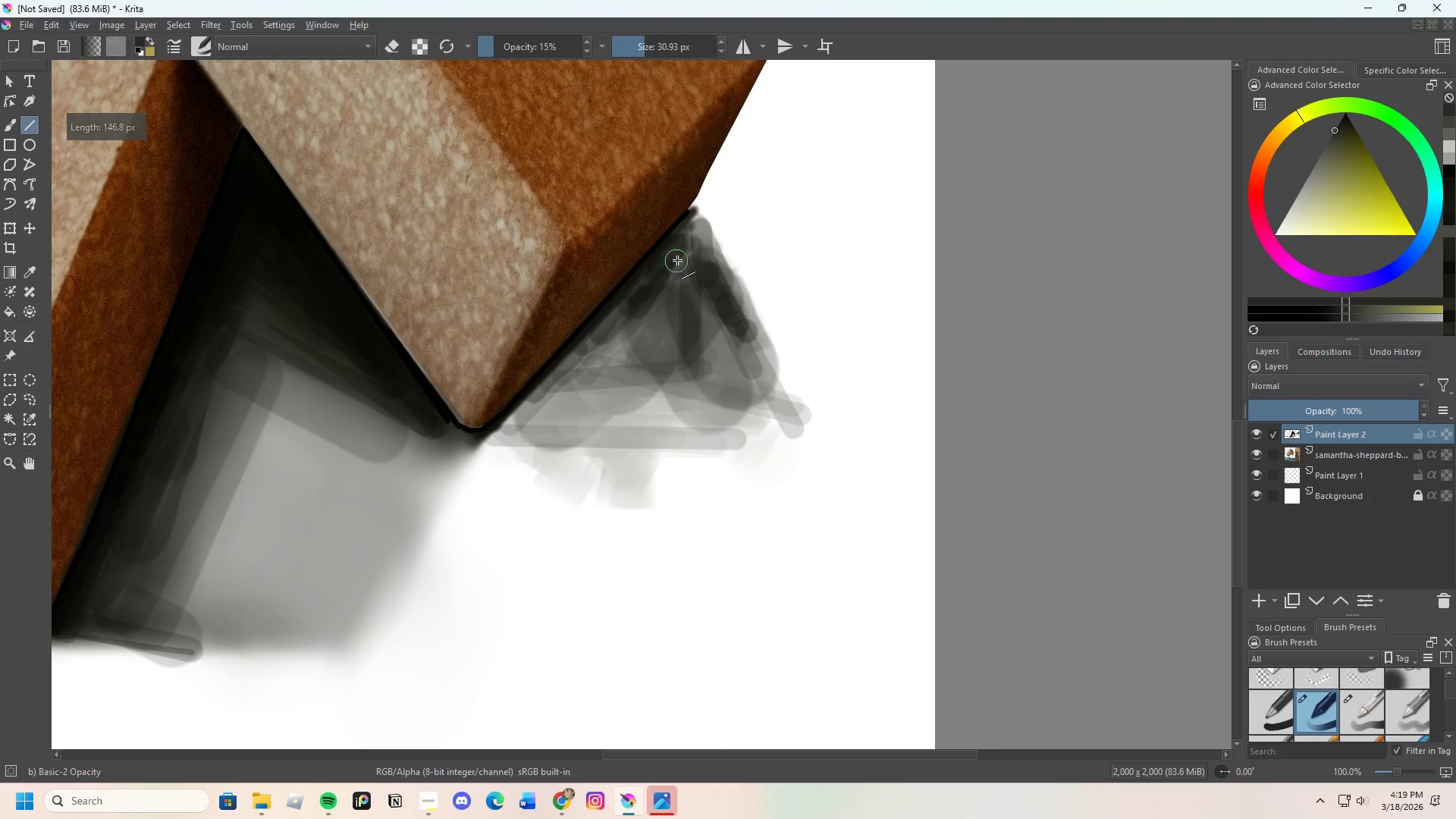 
left_click_drag(start_coordinate=[676, 264], to_coordinate=[554, 400])
 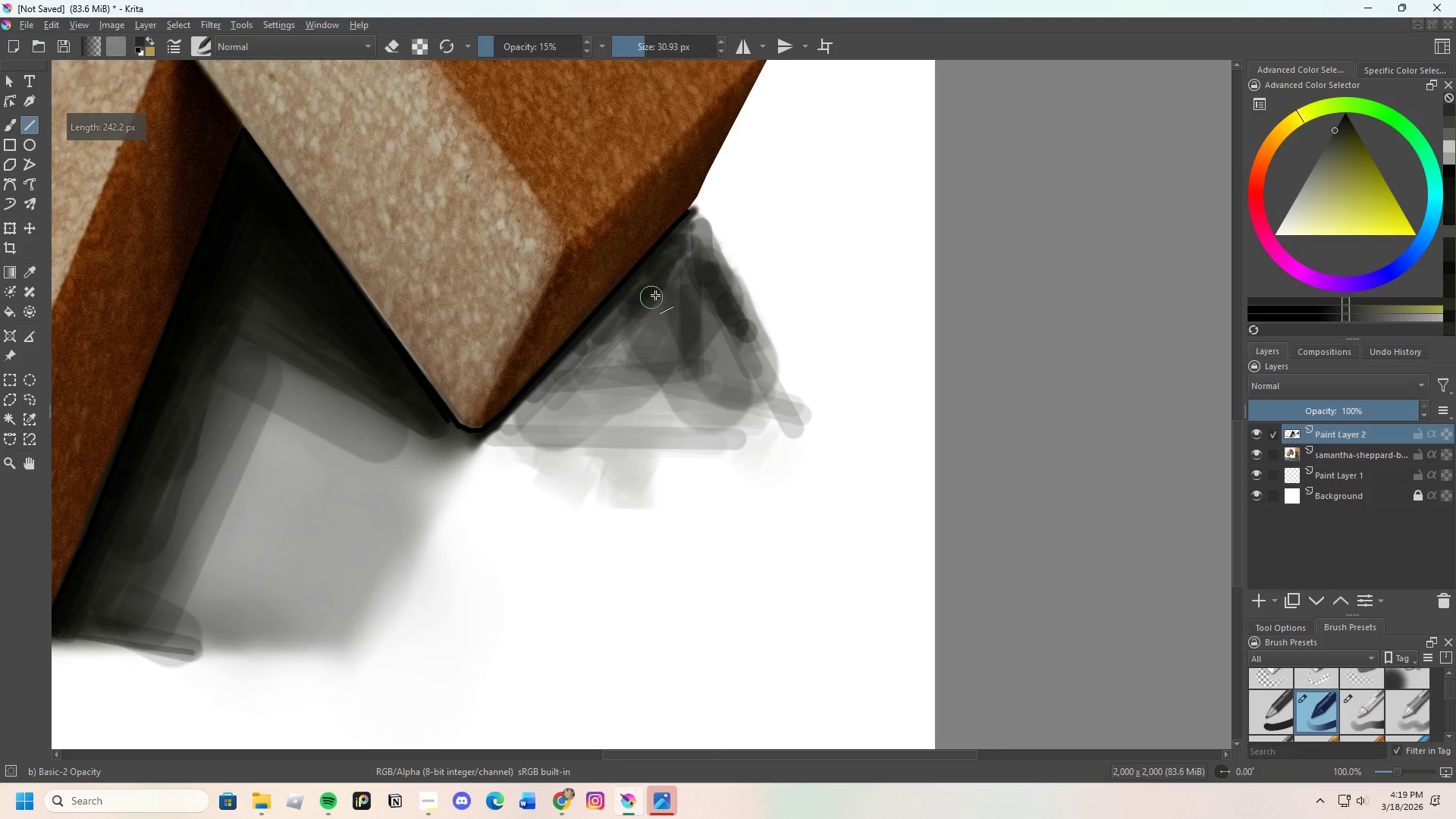 
left_click_drag(start_coordinate=[664, 299], to_coordinate=[723, 381])
 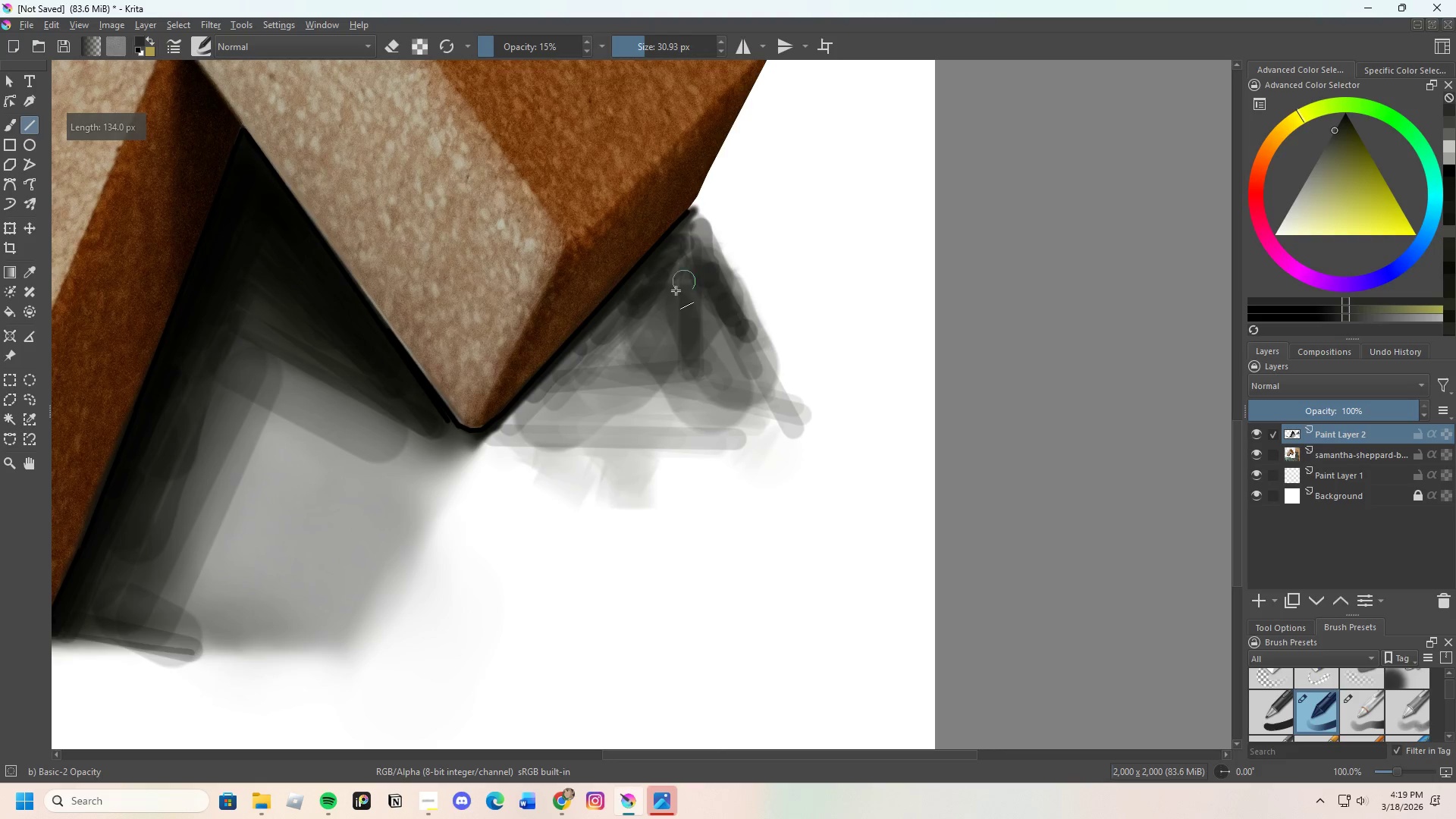 
hold_key(key=ControlLeft, duration=1.34)
left_click([661, 243])
 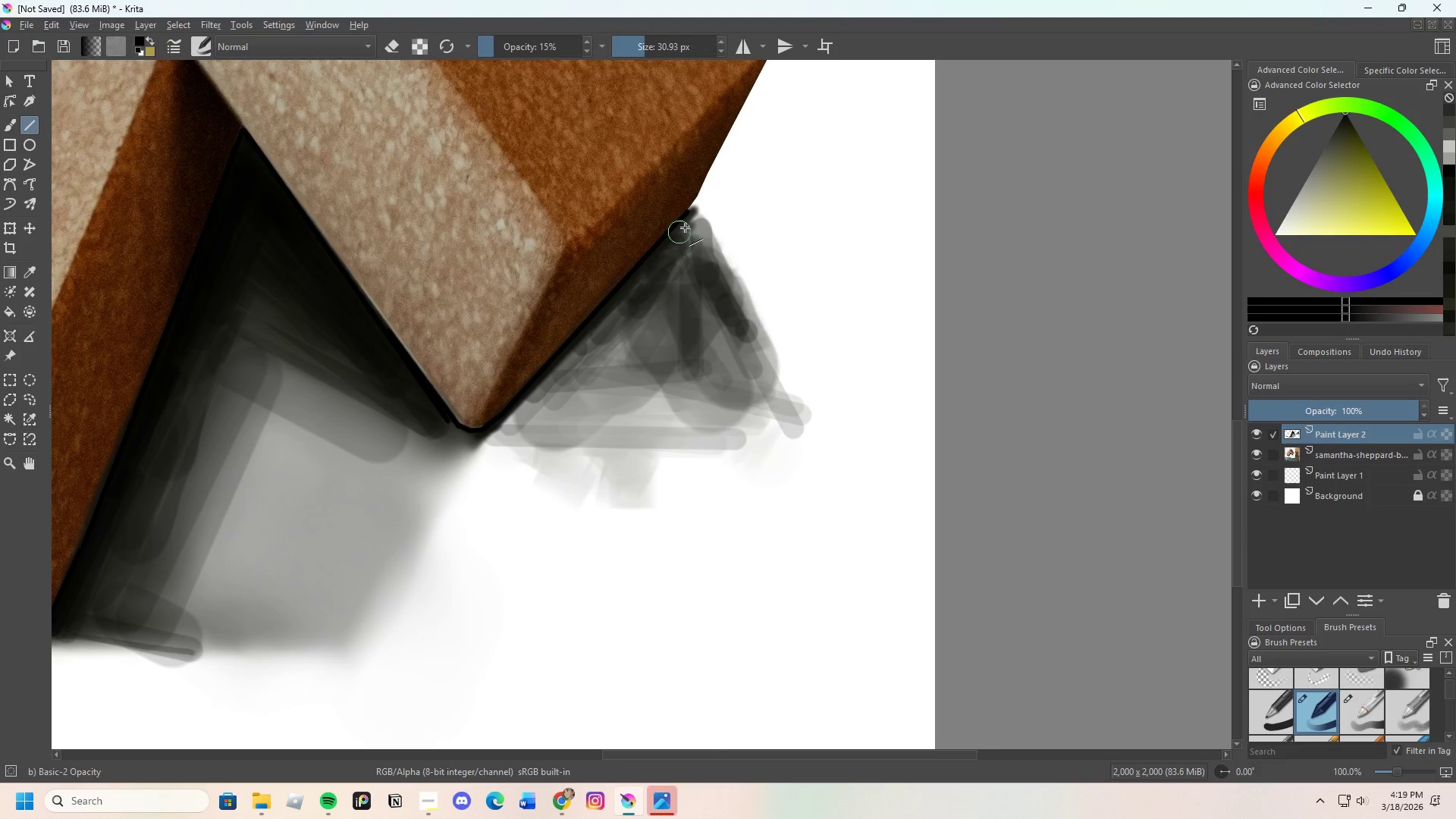 
left_click_drag(start_coordinate=[689, 225], to_coordinate=[607, 355])
 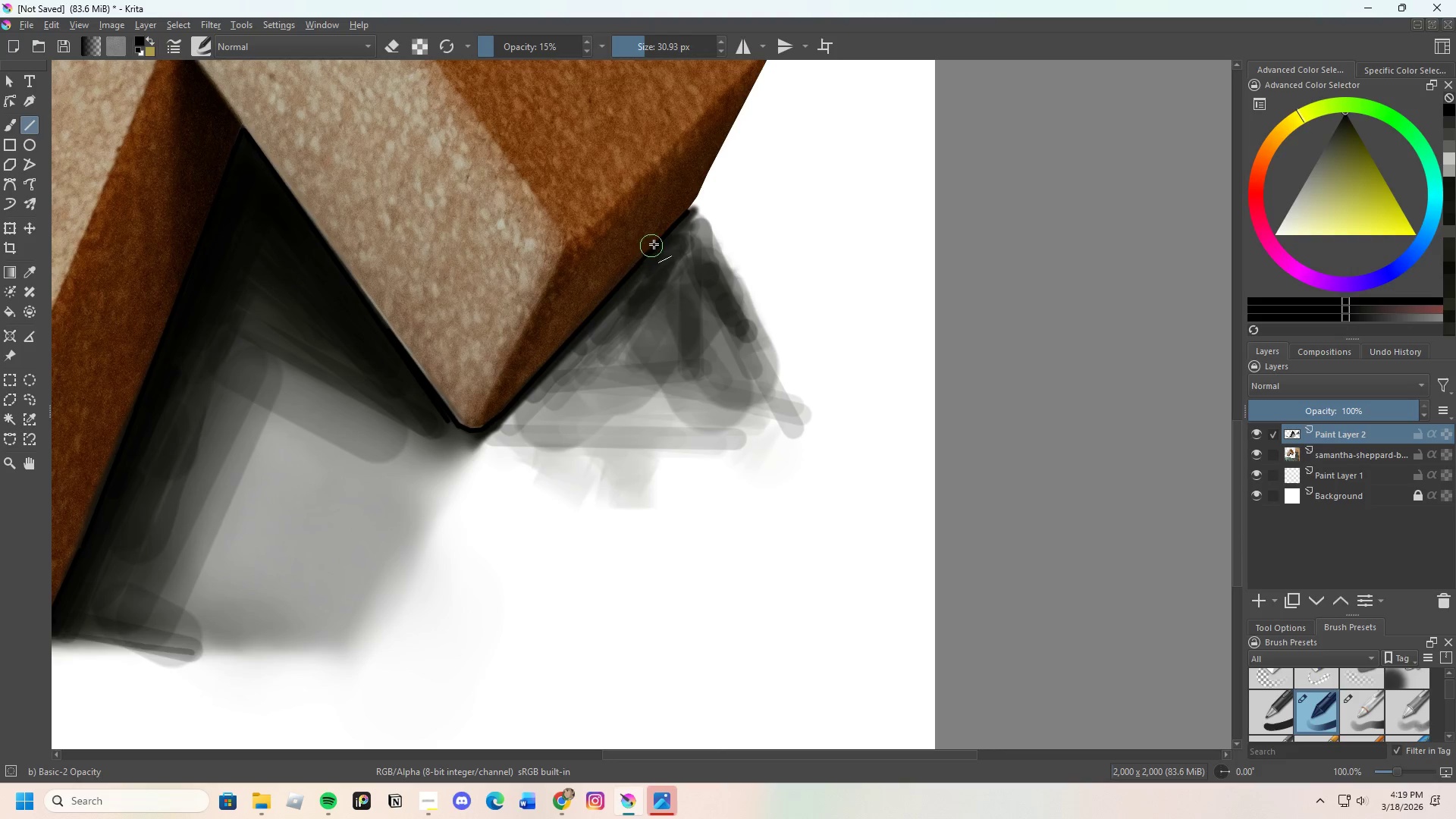 
left_click_drag(start_coordinate=[692, 228], to_coordinate=[682, 350])
 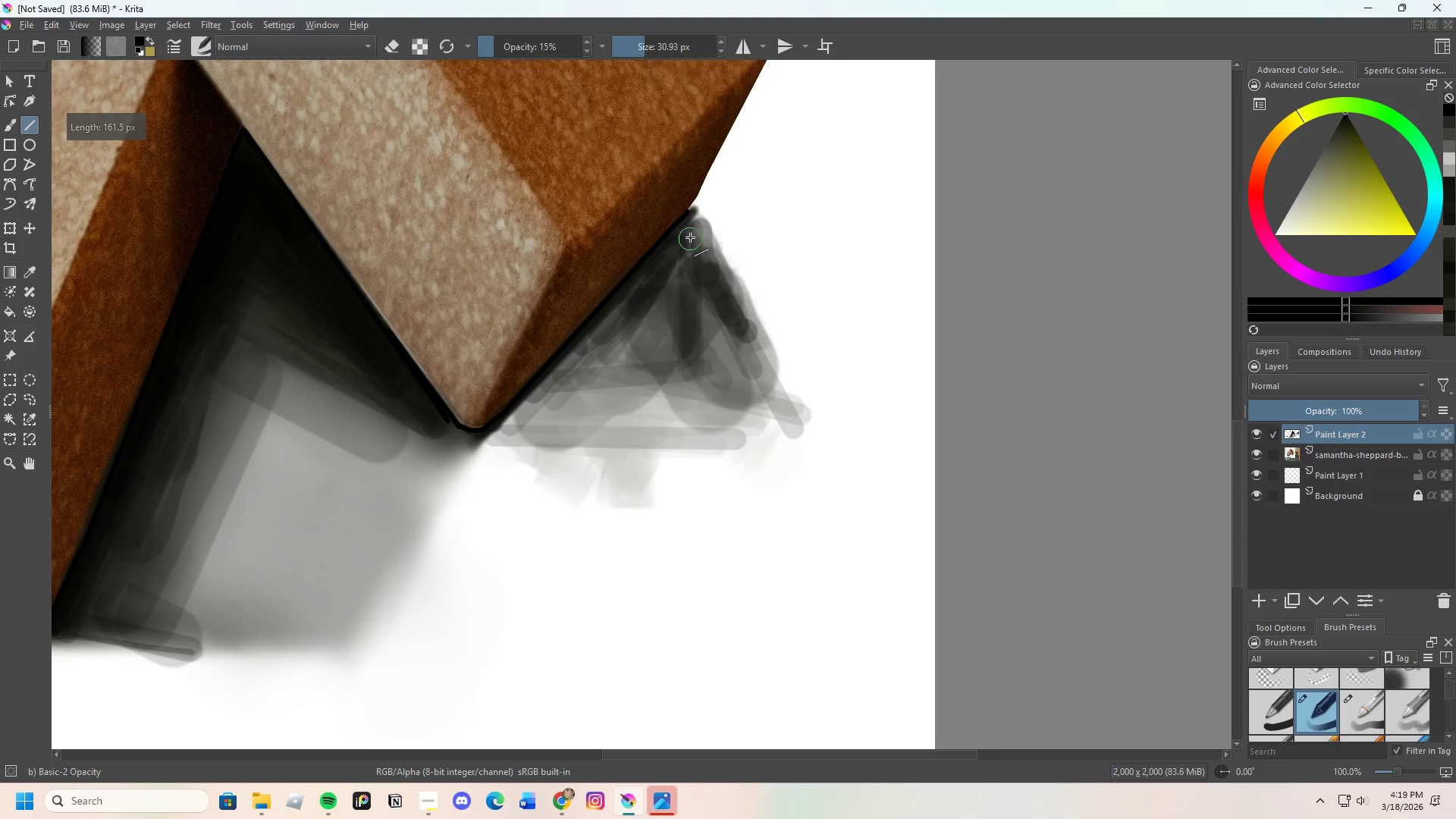 
left_click_drag(start_coordinate=[690, 237], to_coordinate=[771, 406])
 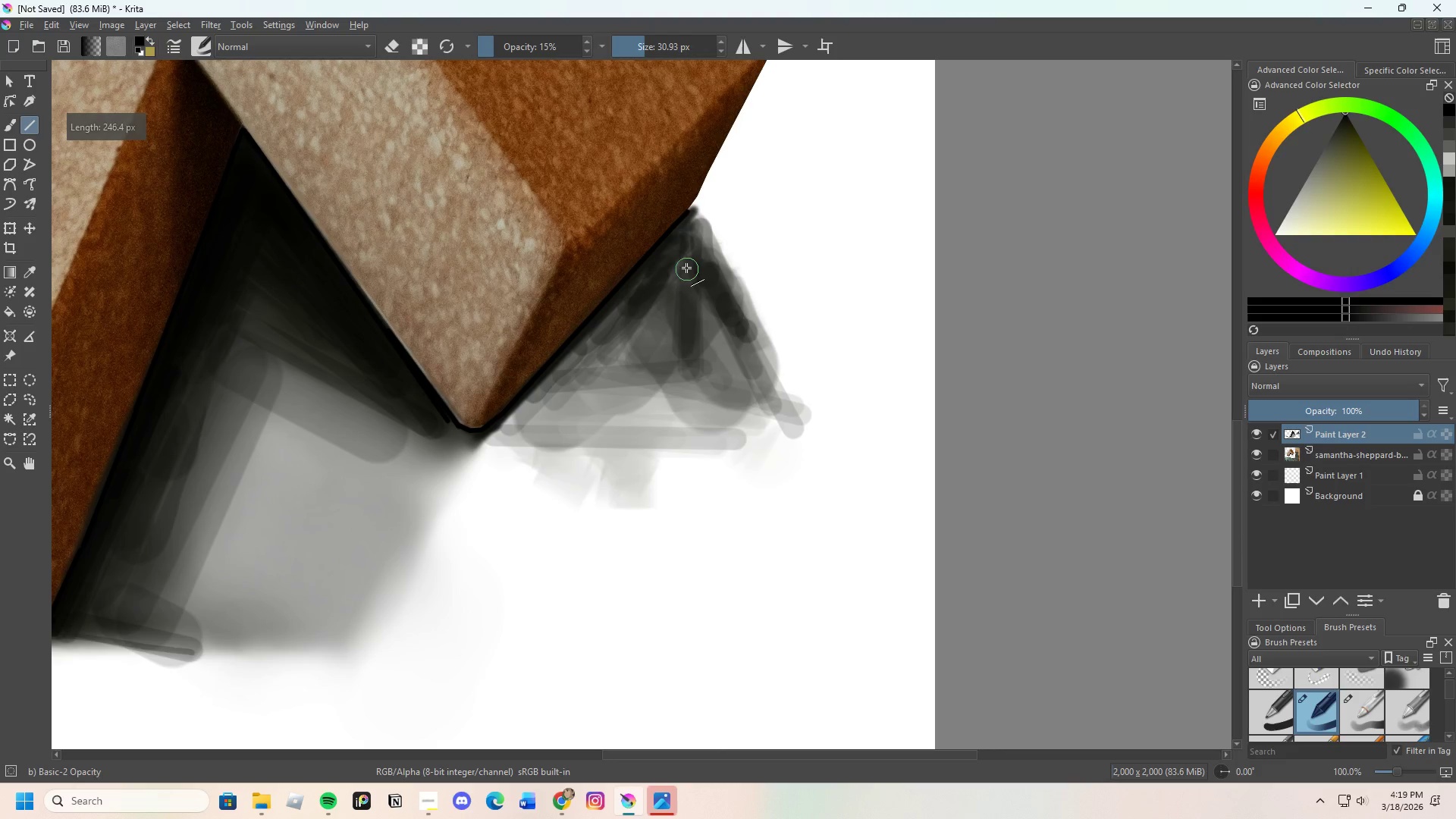 
left_click_drag(start_coordinate=[690, 277], to_coordinate=[785, 411])
 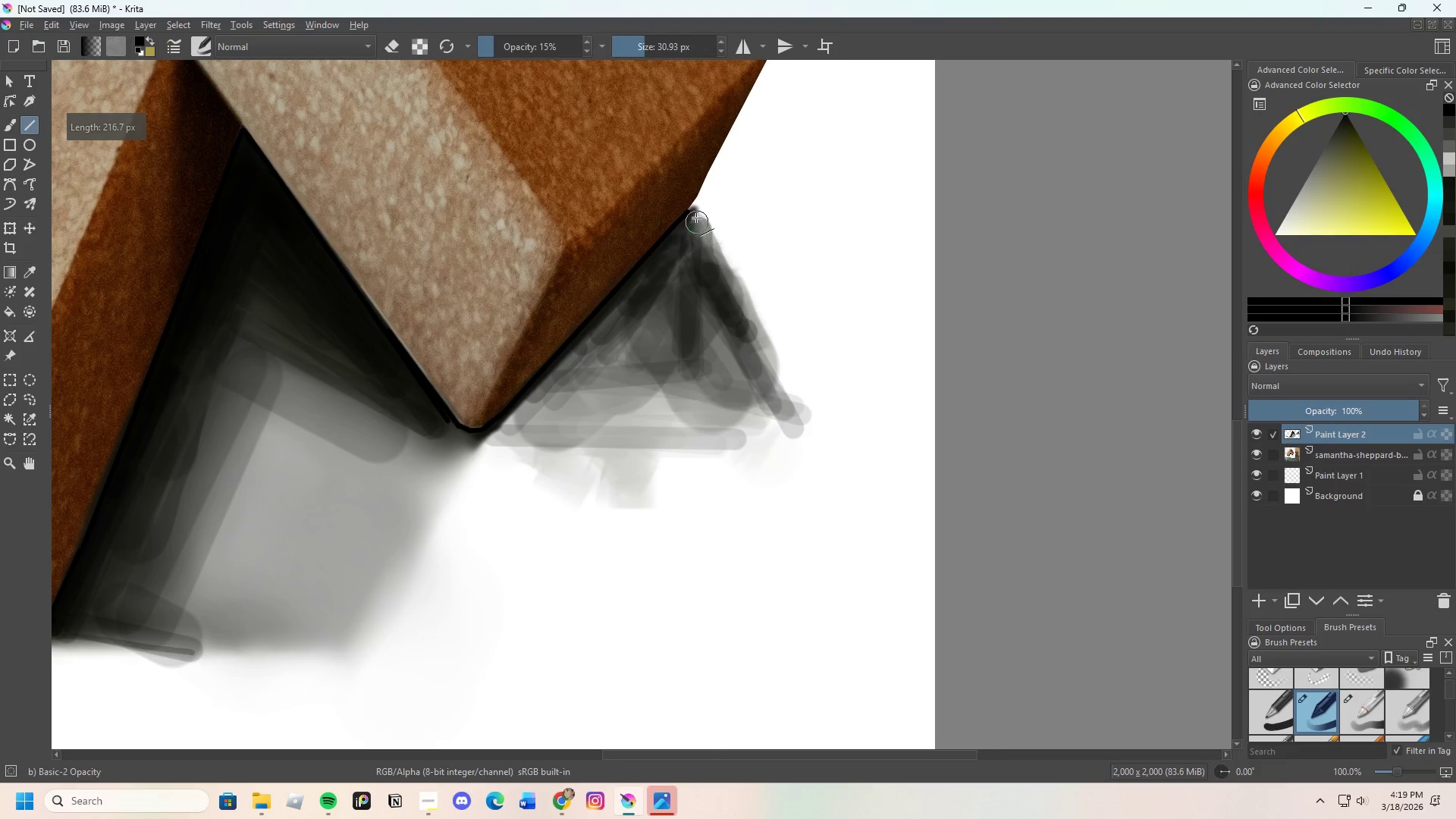 
left_click_drag(start_coordinate=[698, 218], to_coordinate=[799, 428])
 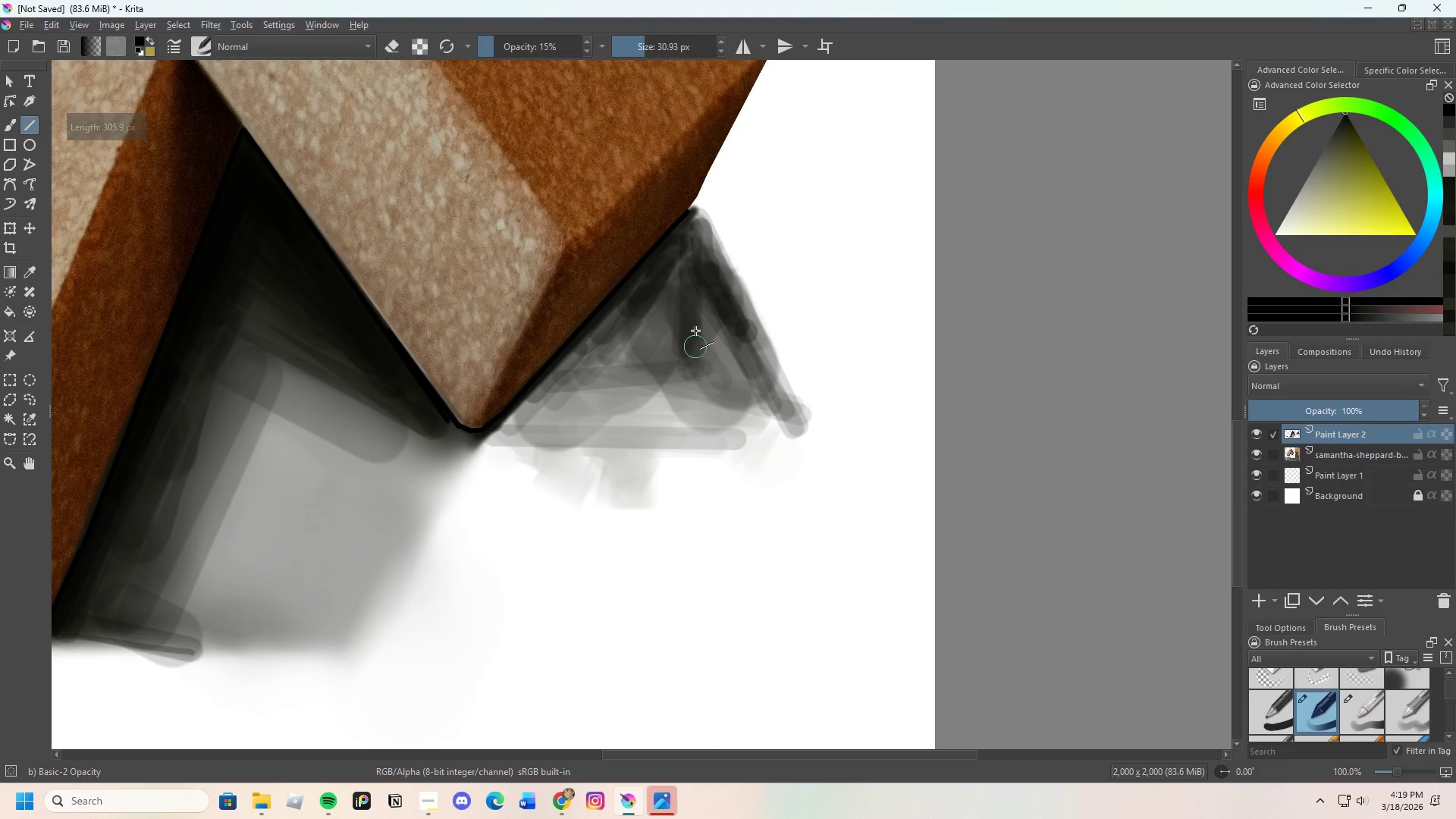 
left_click_drag(start_coordinate=[691, 284], to_coordinate=[795, 413])
 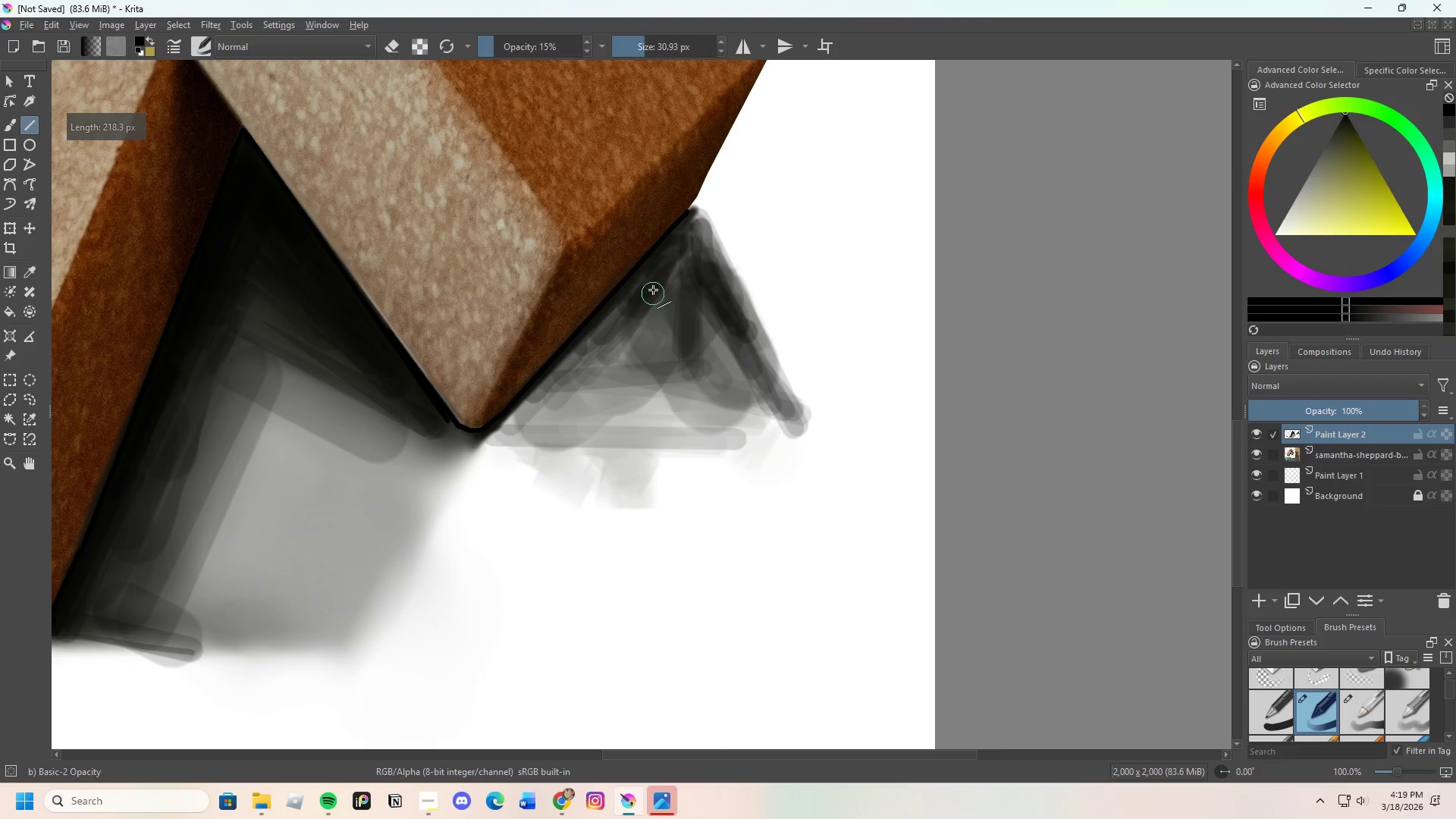 
left_click_drag(start_coordinate=[660, 286], to_coordinate=[774, 359])
 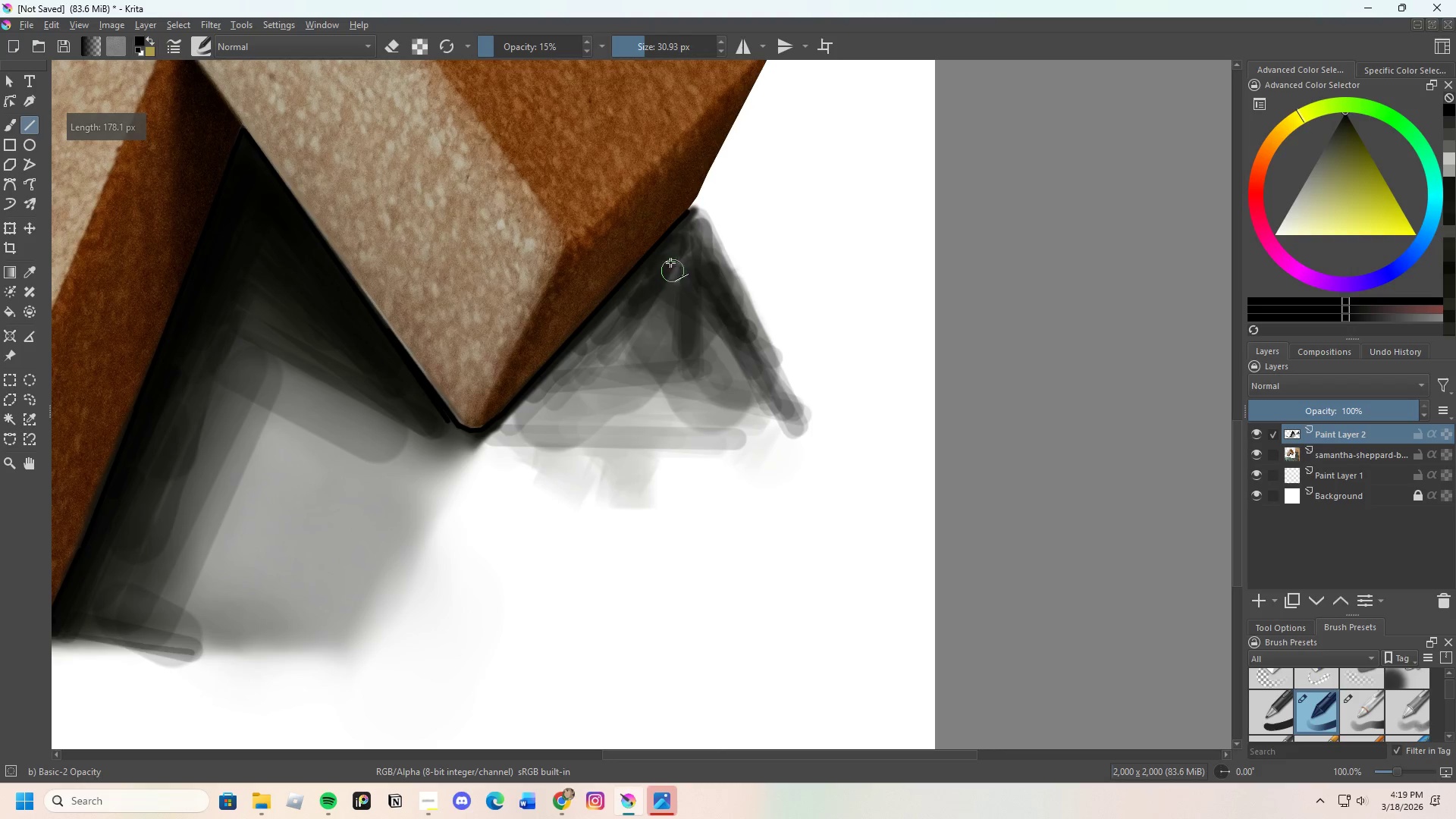 
left_click_drag(start_coordinate=[671, 263], to_coordinate=[761, 360])
 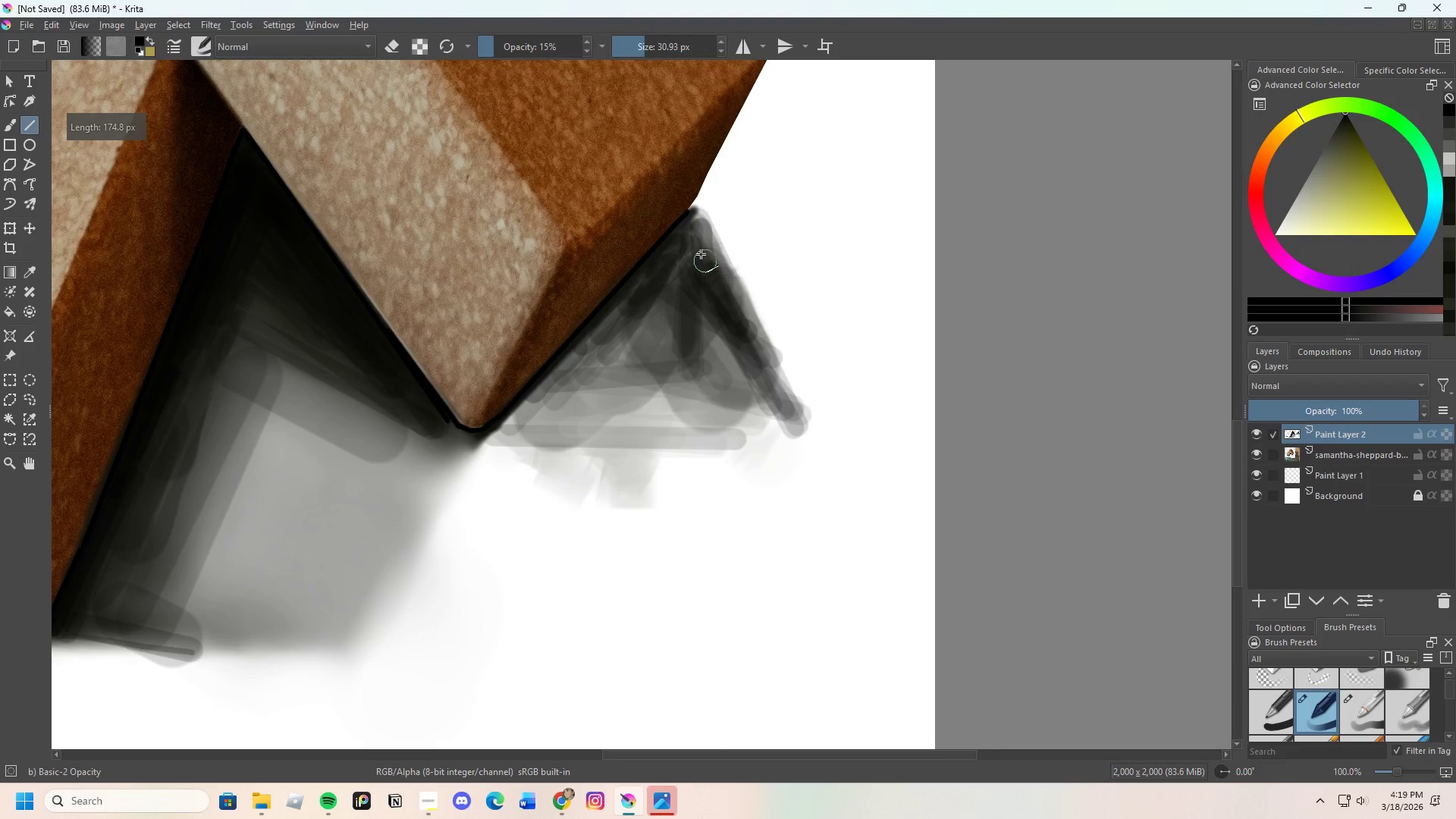 
left_click_drag(start_coordinate=[699, 245], to_coordinate=[766, 378])
 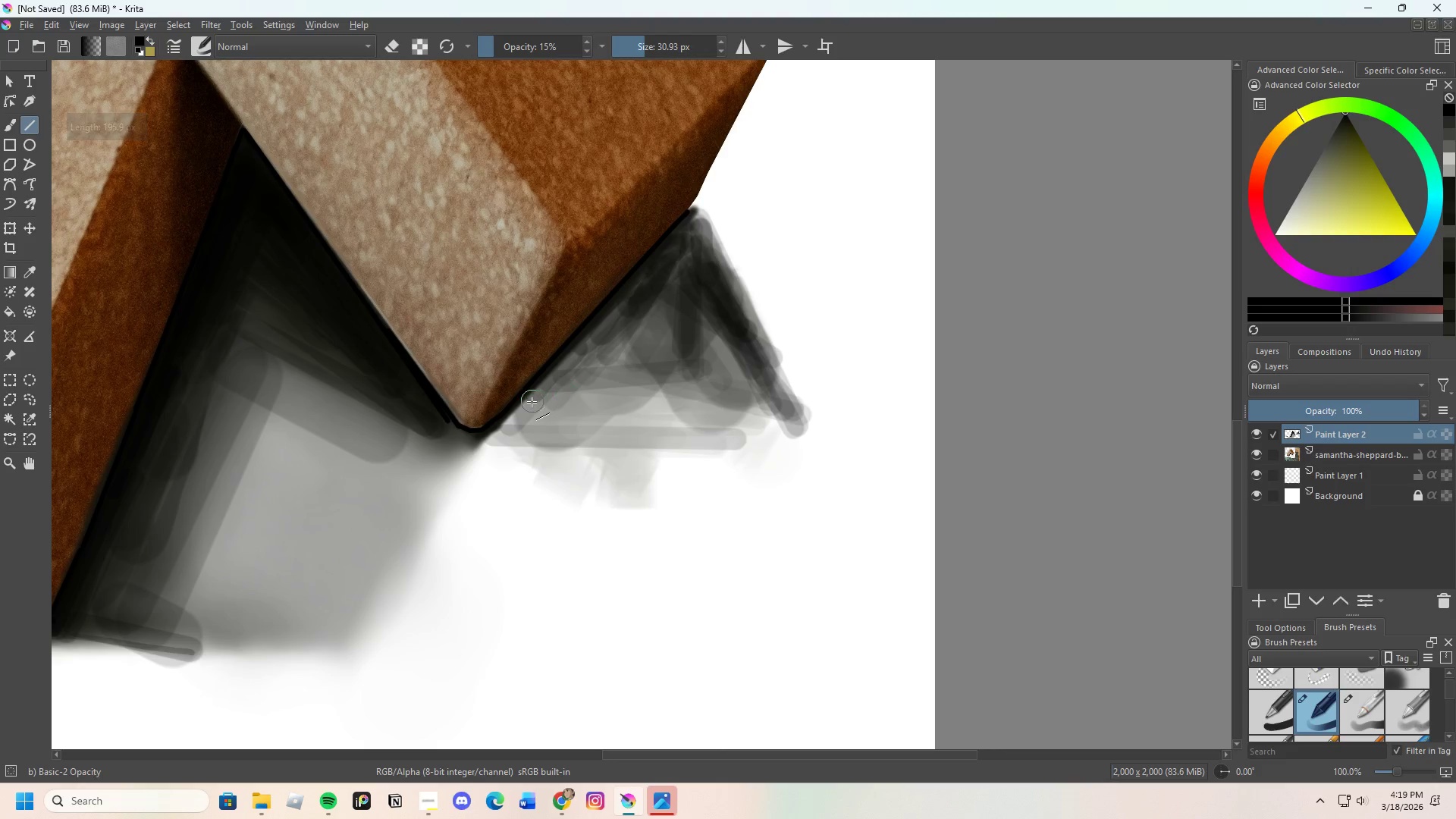 
left_click_drag(start_coordinate=[532, 392], to_coordinate=[669, 265])
 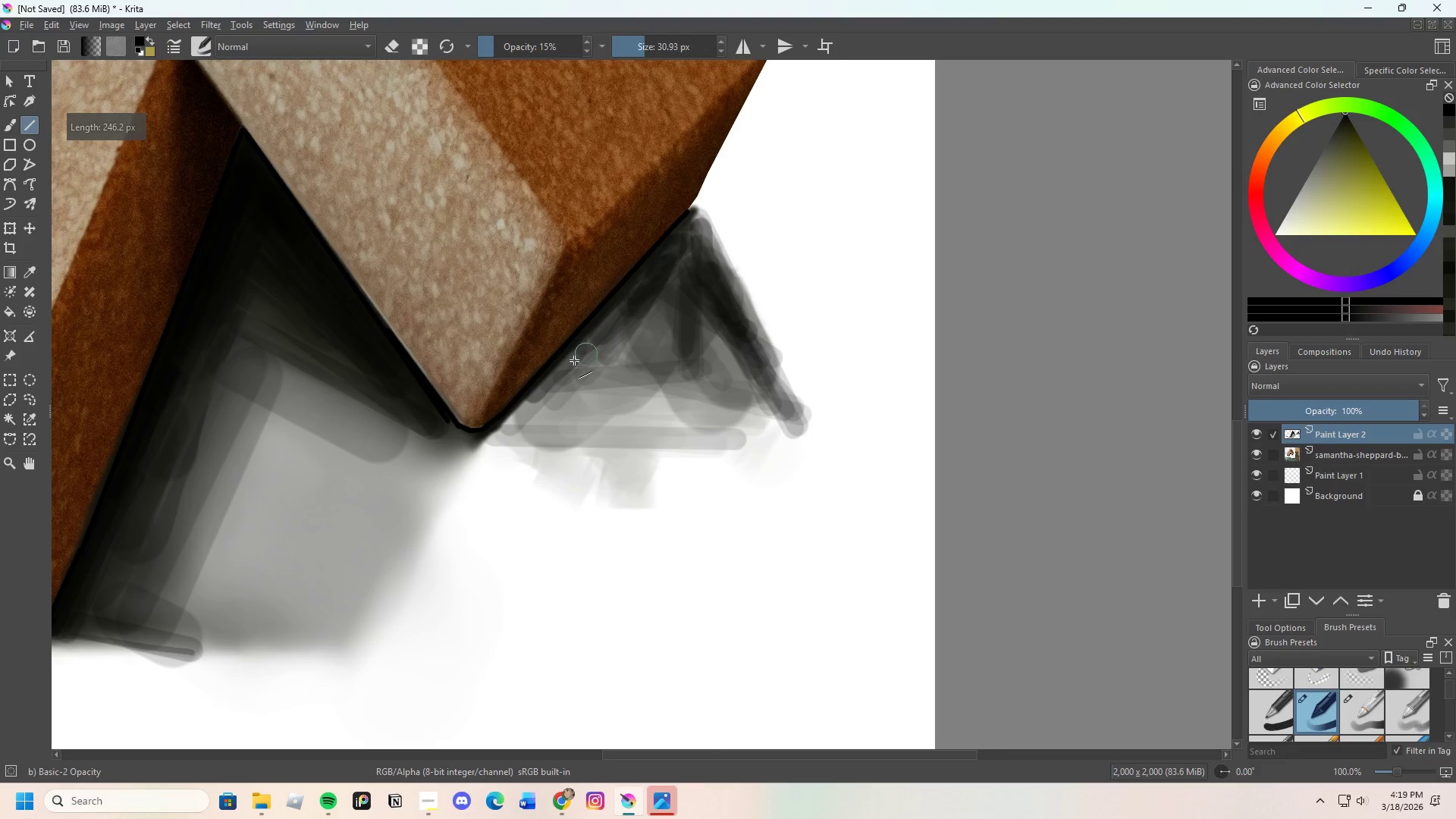 
left_click_drag(start_coordinate=[576, 359], to_coordinate=[692, 267])
 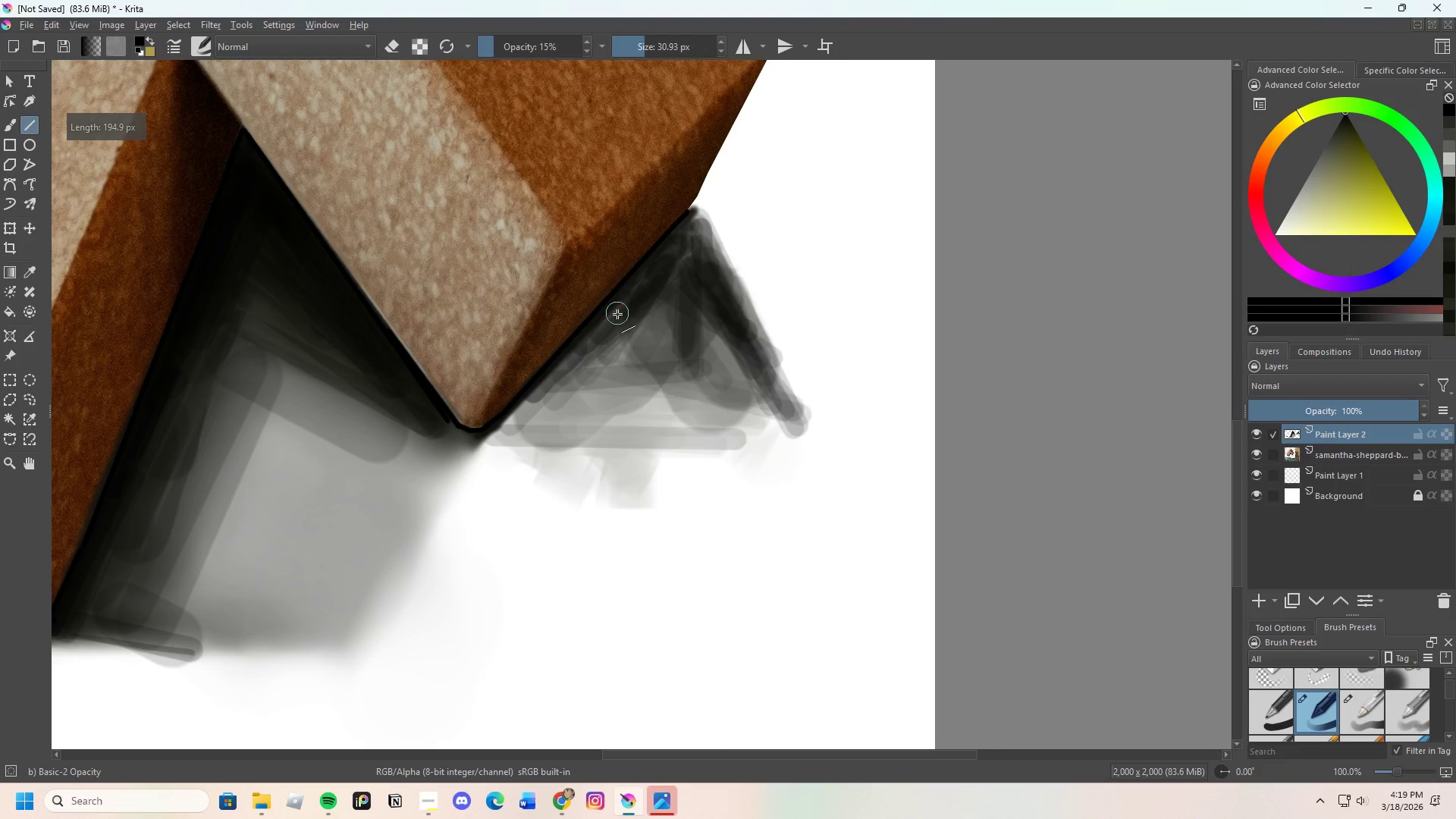 
left_click_drag(start_coordinate=[632, 304], to_coordinate=[698, 233])
 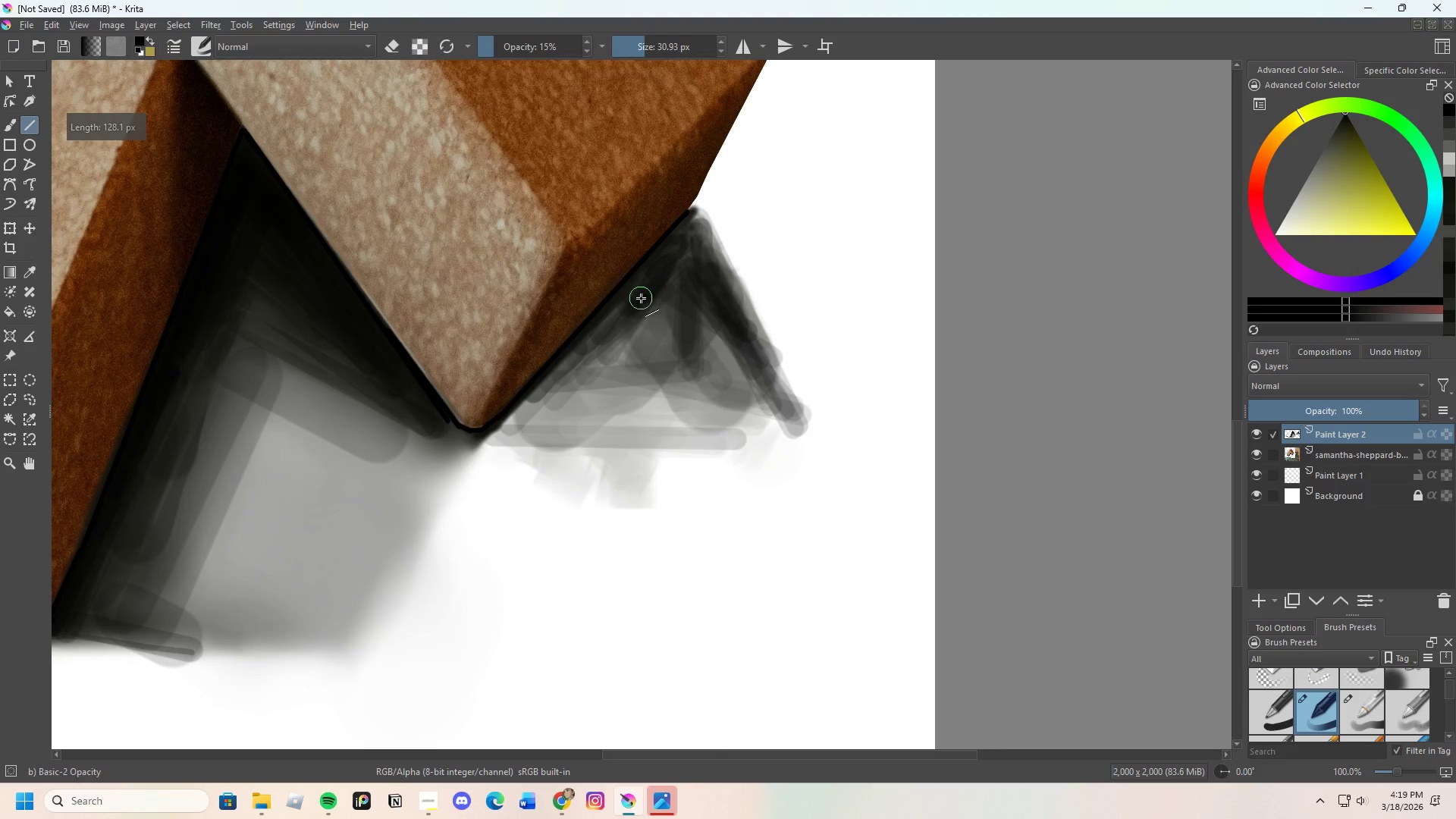 
left_click_drag(start_coordinate=[641, 298], to_coordinate=[692, 237])
 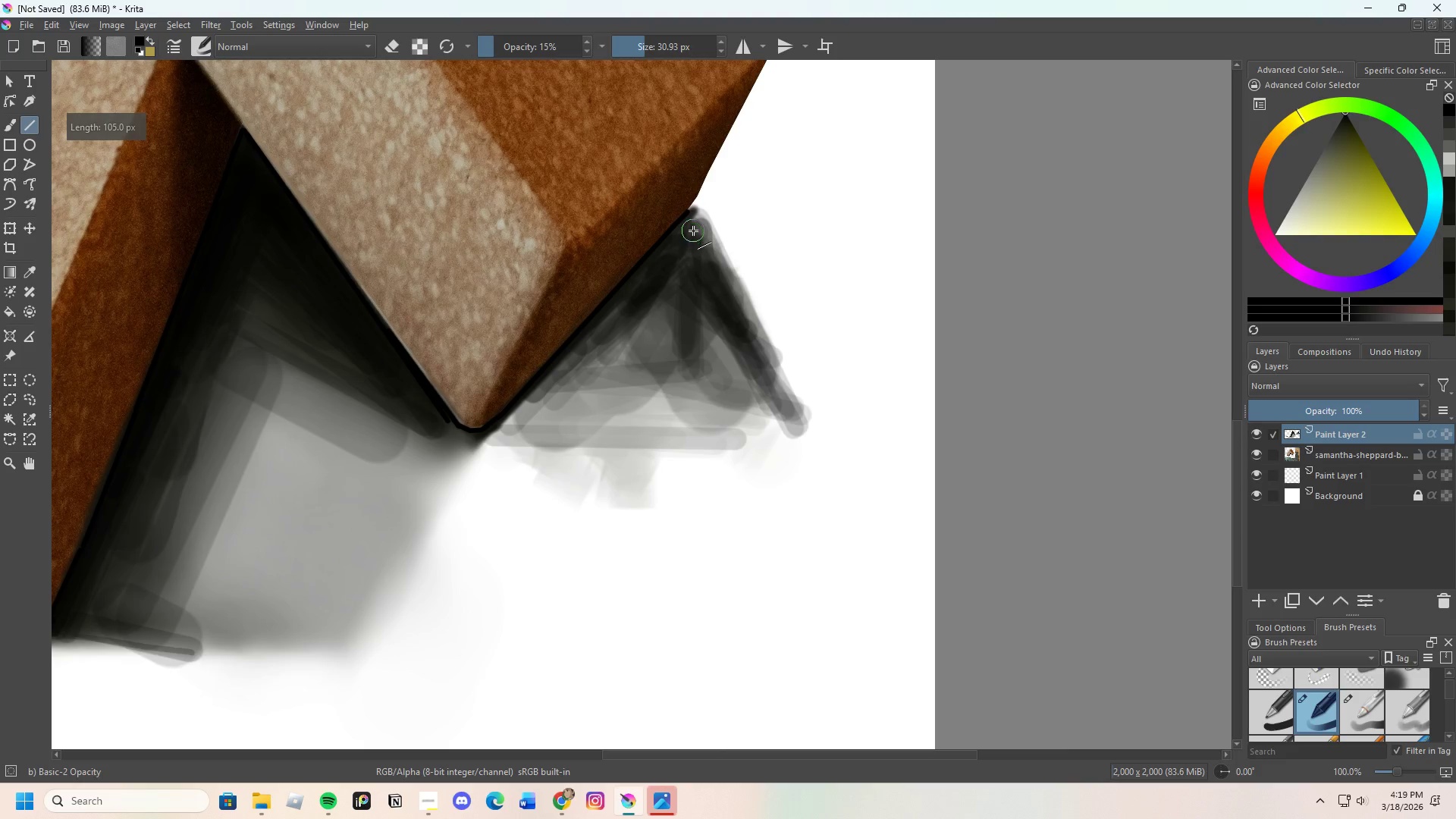 
left_click_drag(start_coordinate=[695, 234], to_coordinate=[758, 346])
 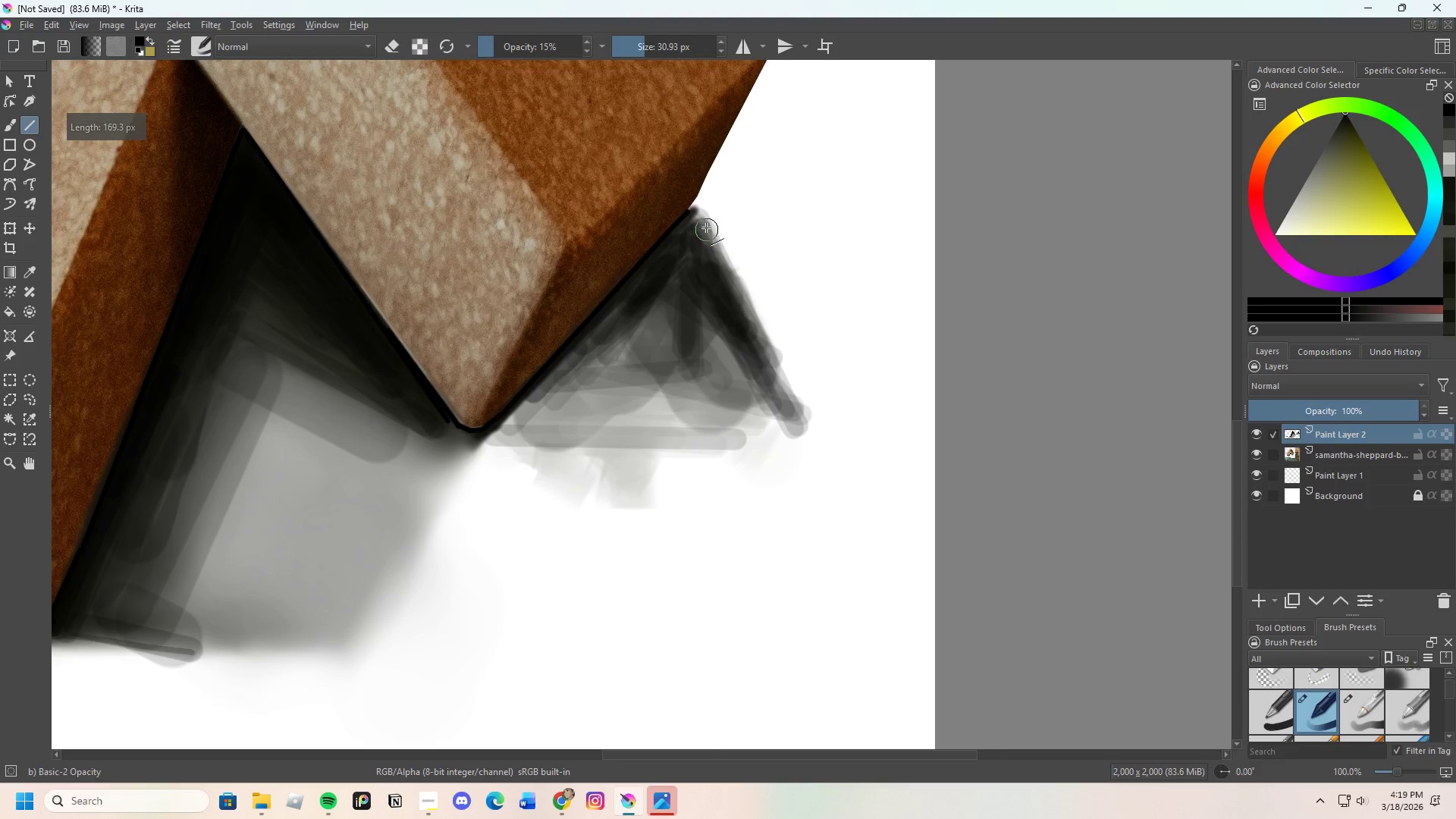 
left_click_drag(start_coordinate=[708, 234], to_coordinate=[792, 406])
 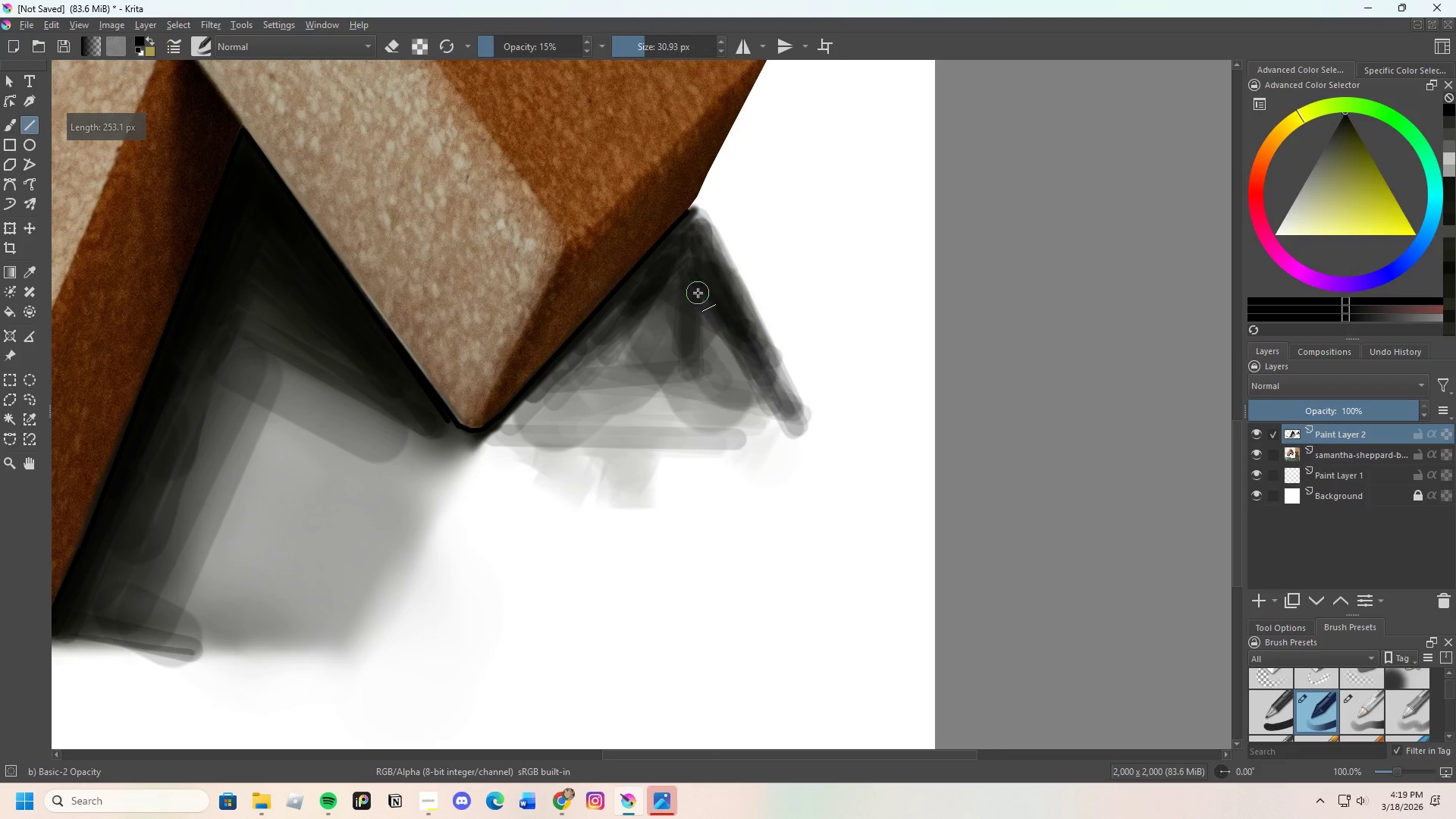 
left_click_drag(start_coordinate=[701, 300], to_coordinate=[780, 399])
 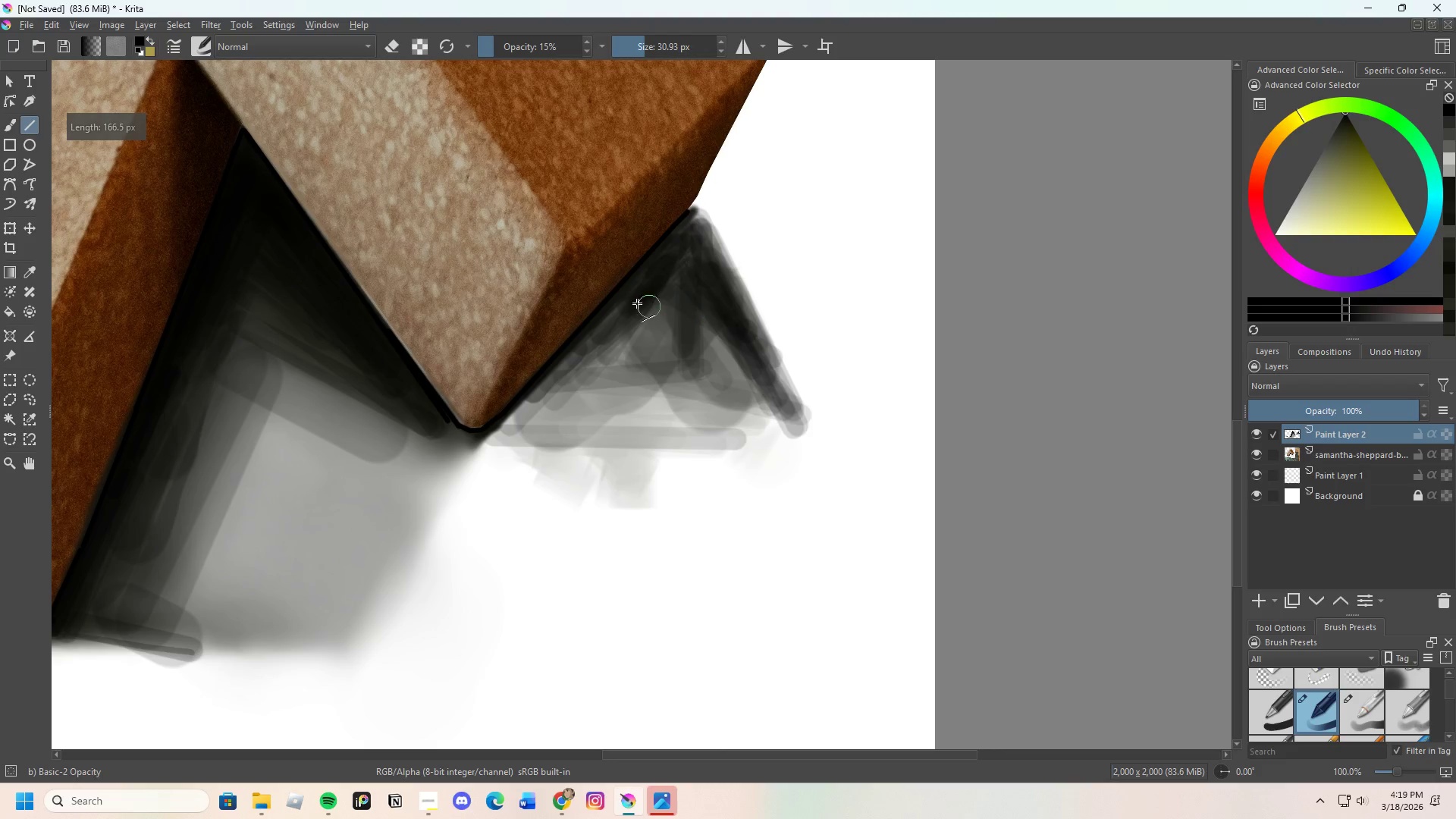 
left_click_drag(start_coordinate=[637, 303], to_coordinate=[714, 269])
 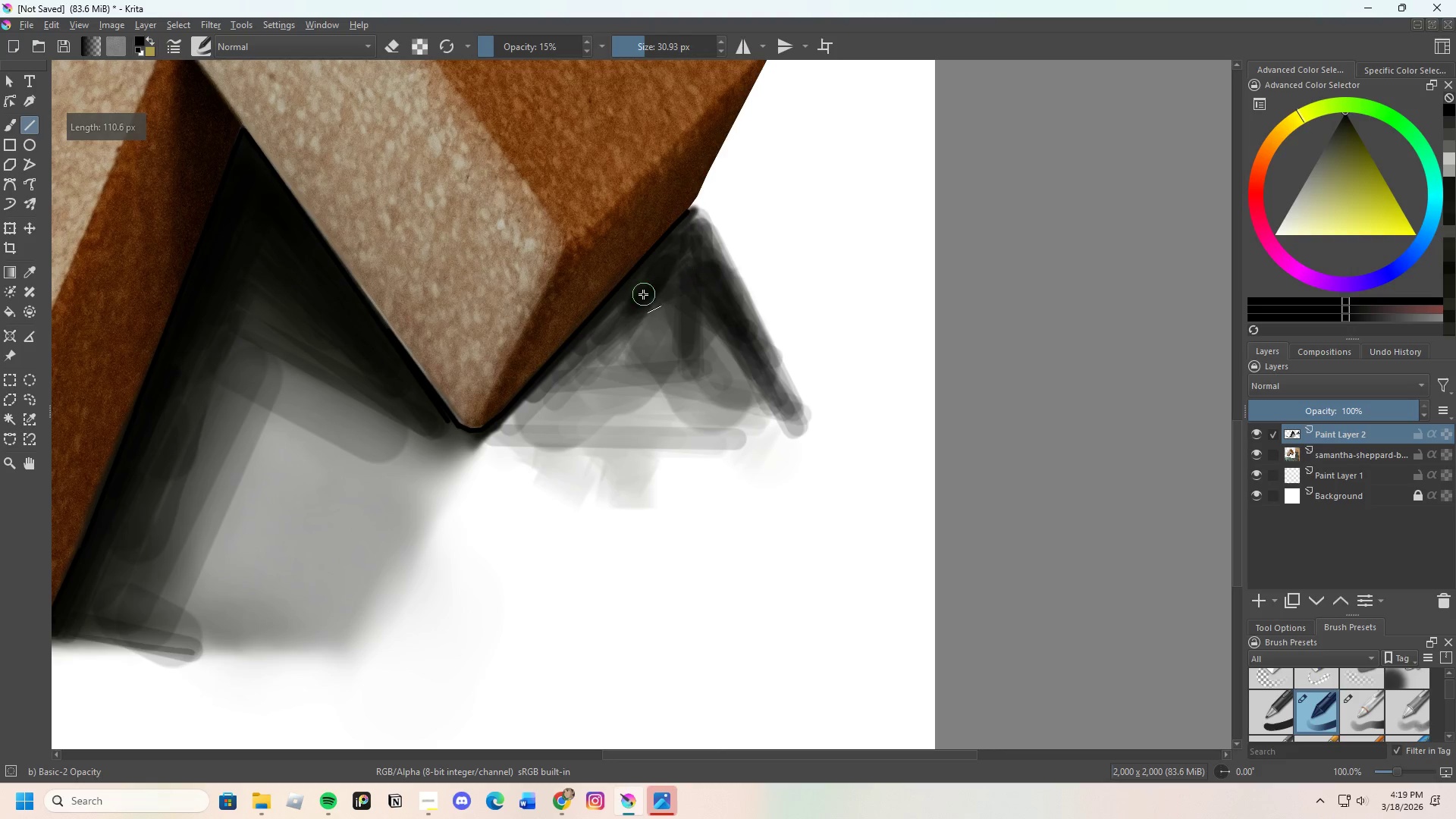 
left_click_drag(start_coordinate=[643, 294], to_coordinate=[713, 238])
 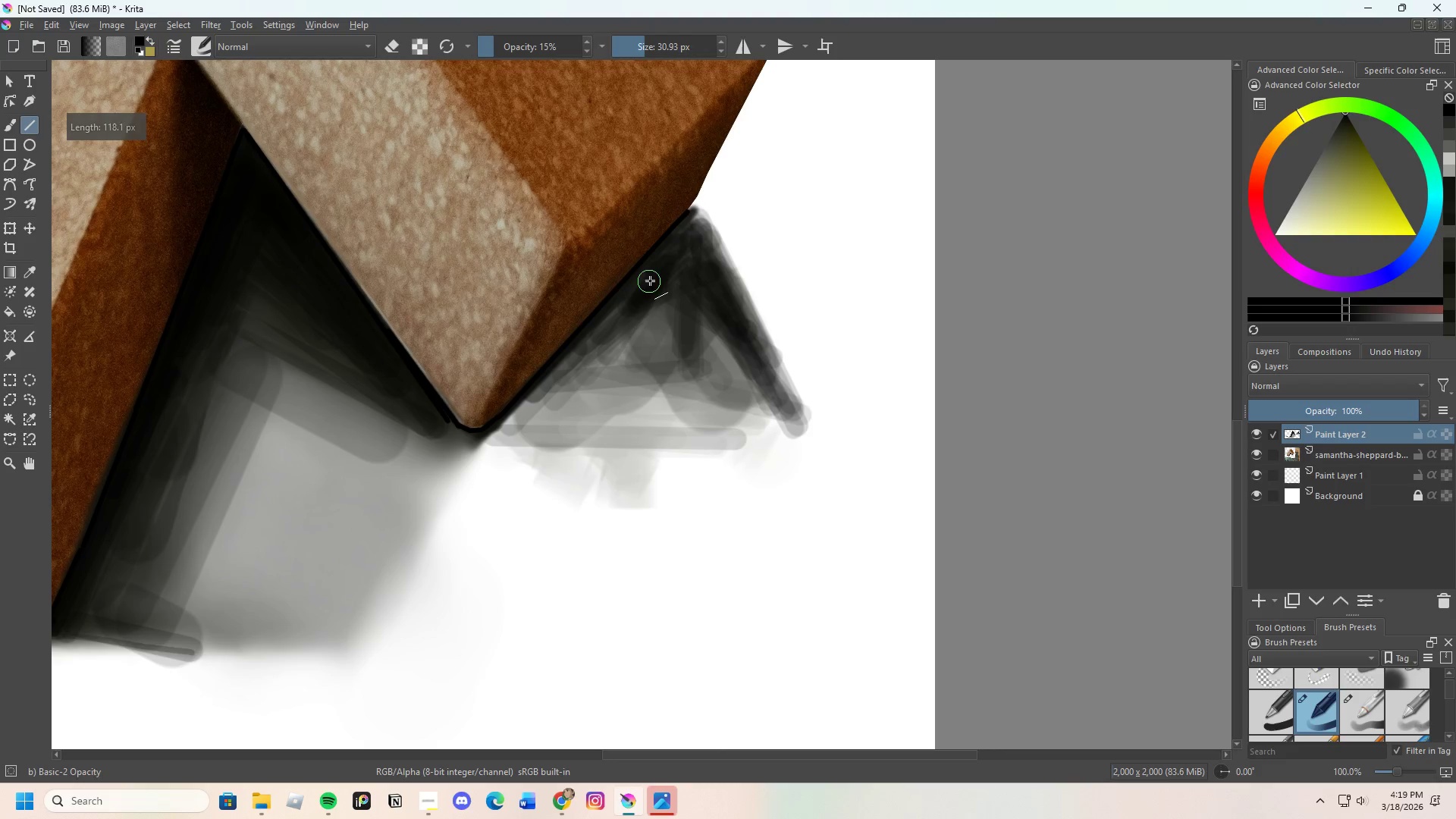 
left_click_drag(start_coordinate=[652, 278], to_coordinate=[698, 231])
 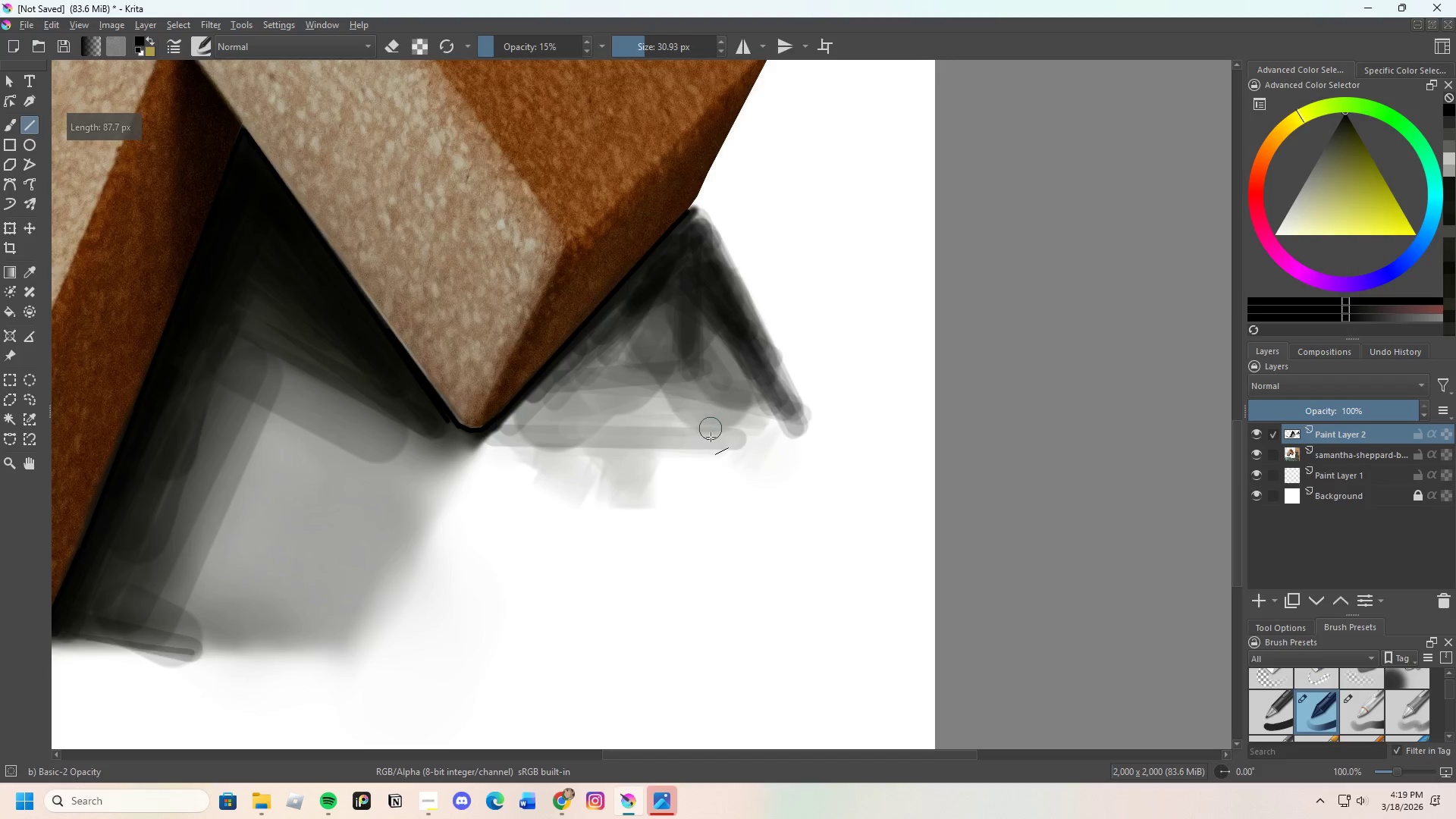 
scroll: coordinate [537, 377], scroll_direction: down, amount: 1.0
 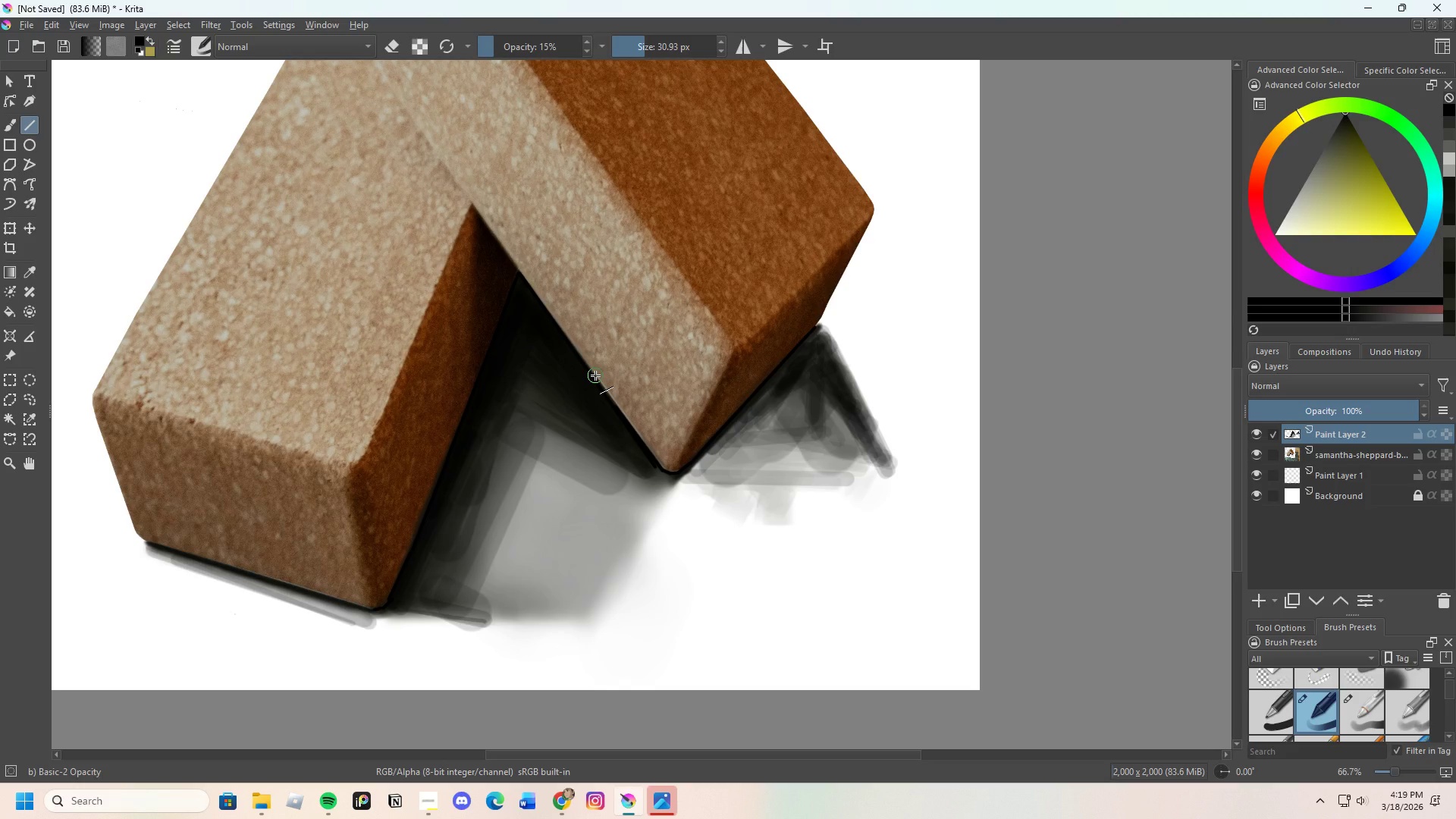 
wait(10.12)
 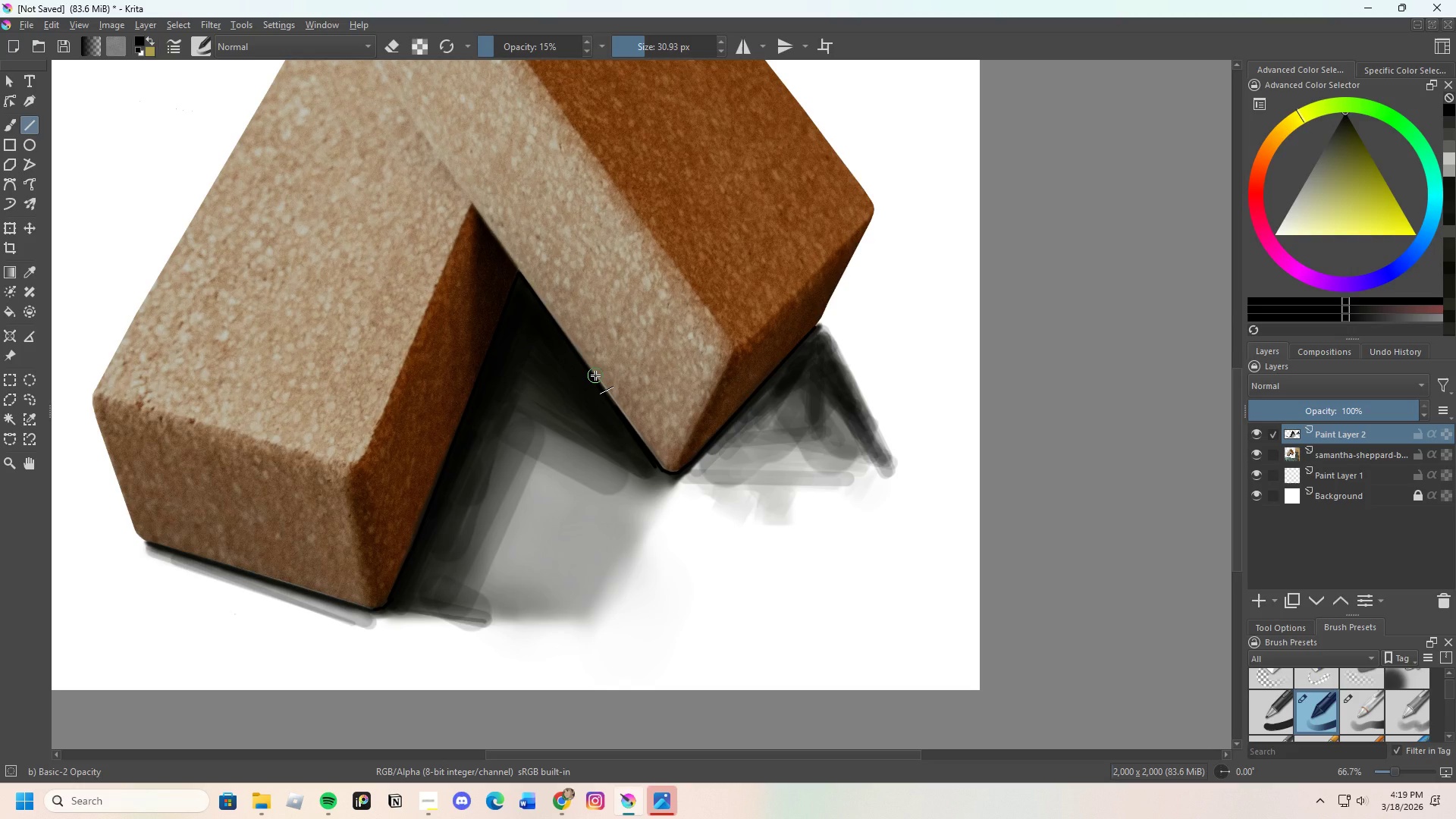 
scroll: coordinate [1304, 730], scroll_direction: down, amount: 15.0
 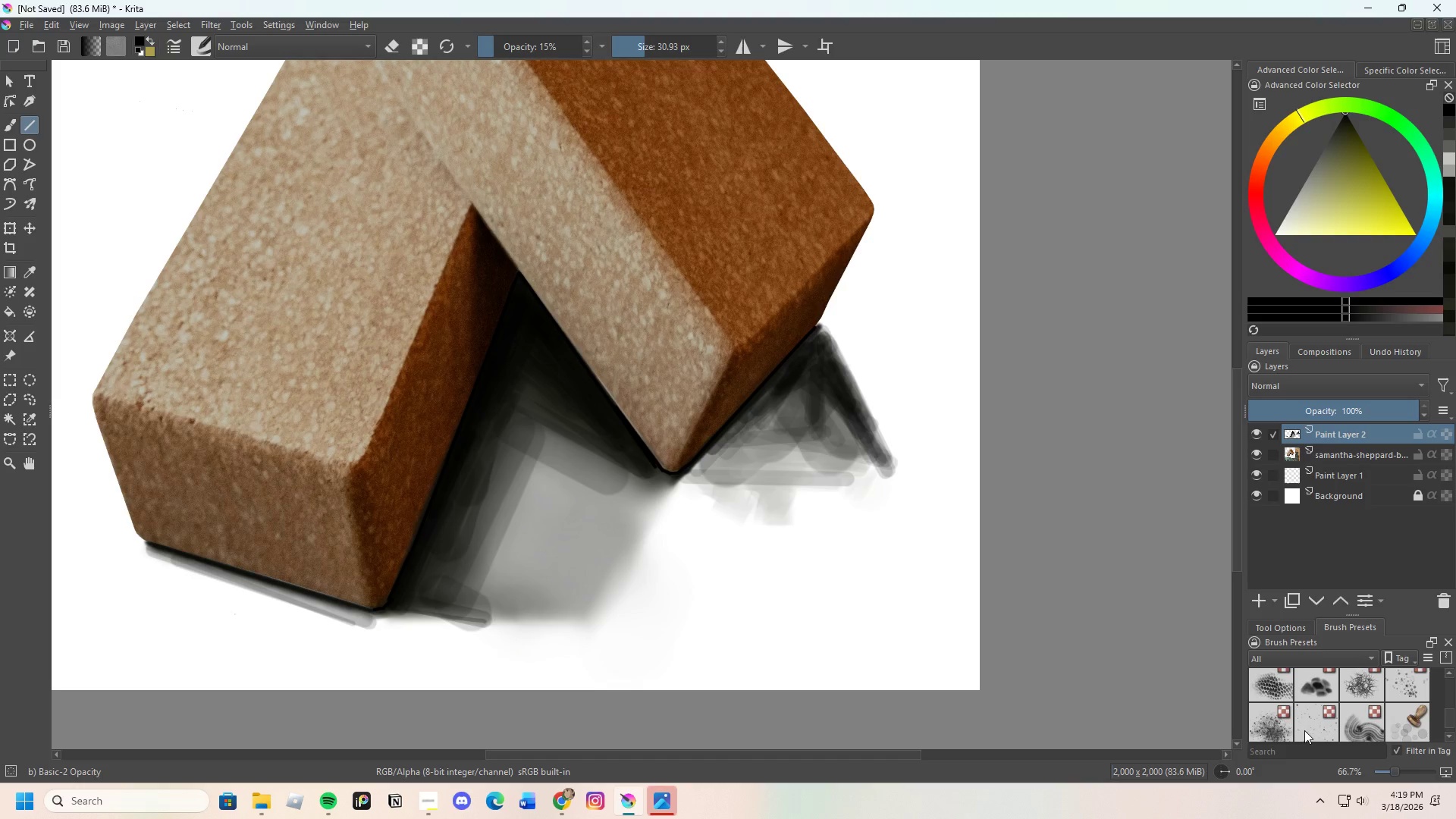 
scroll: coordinate [1301, 713], scroll_direction: up, amount: 11.0
 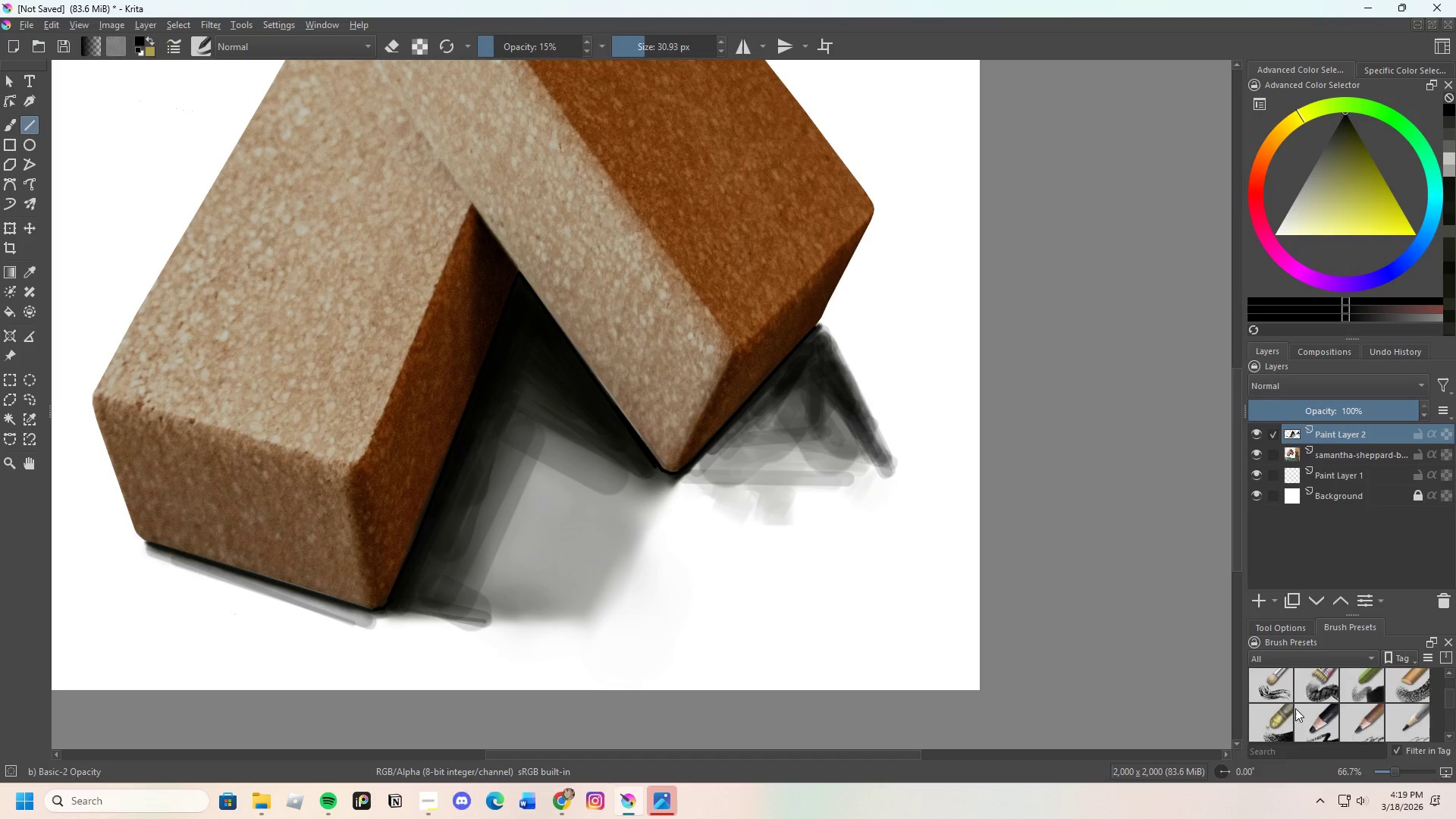 
scroll: coordinate [1286, 723], scroll_direction: down, amount: 9.0
 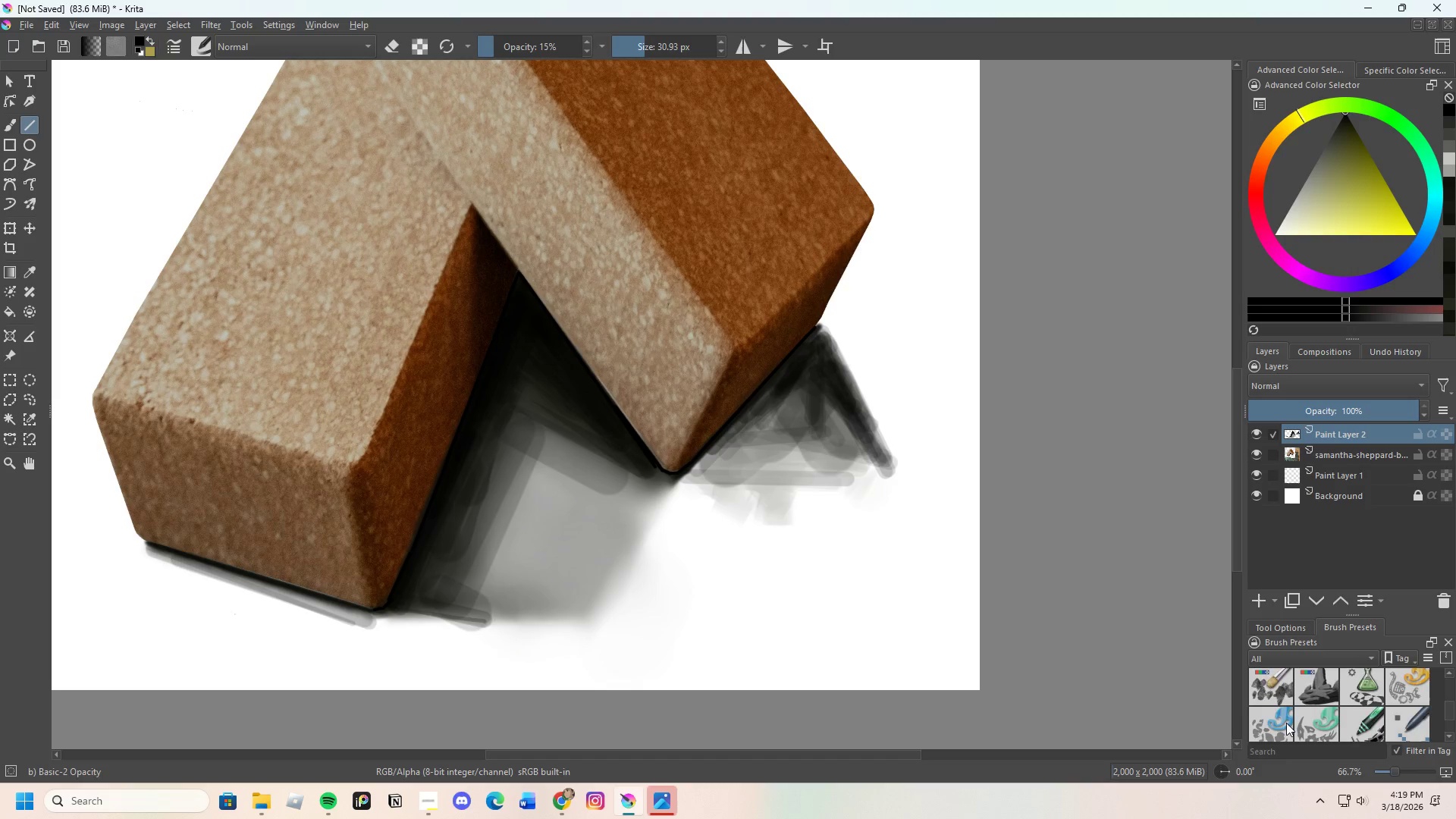 
scroll: coordinate [1286, 723], scroll_direction: up, amount: 4.0
 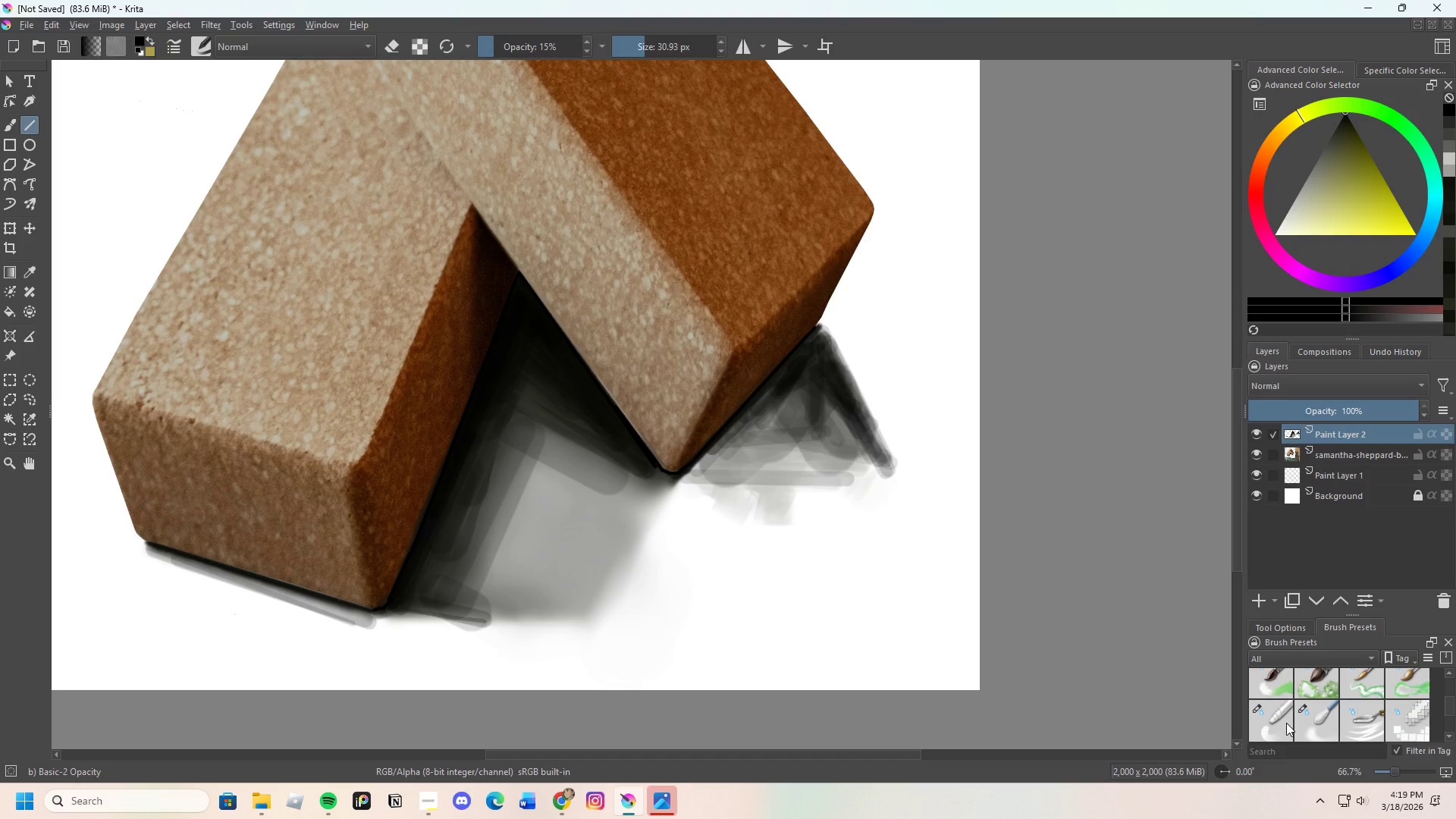 
left_click([1286, 723])
 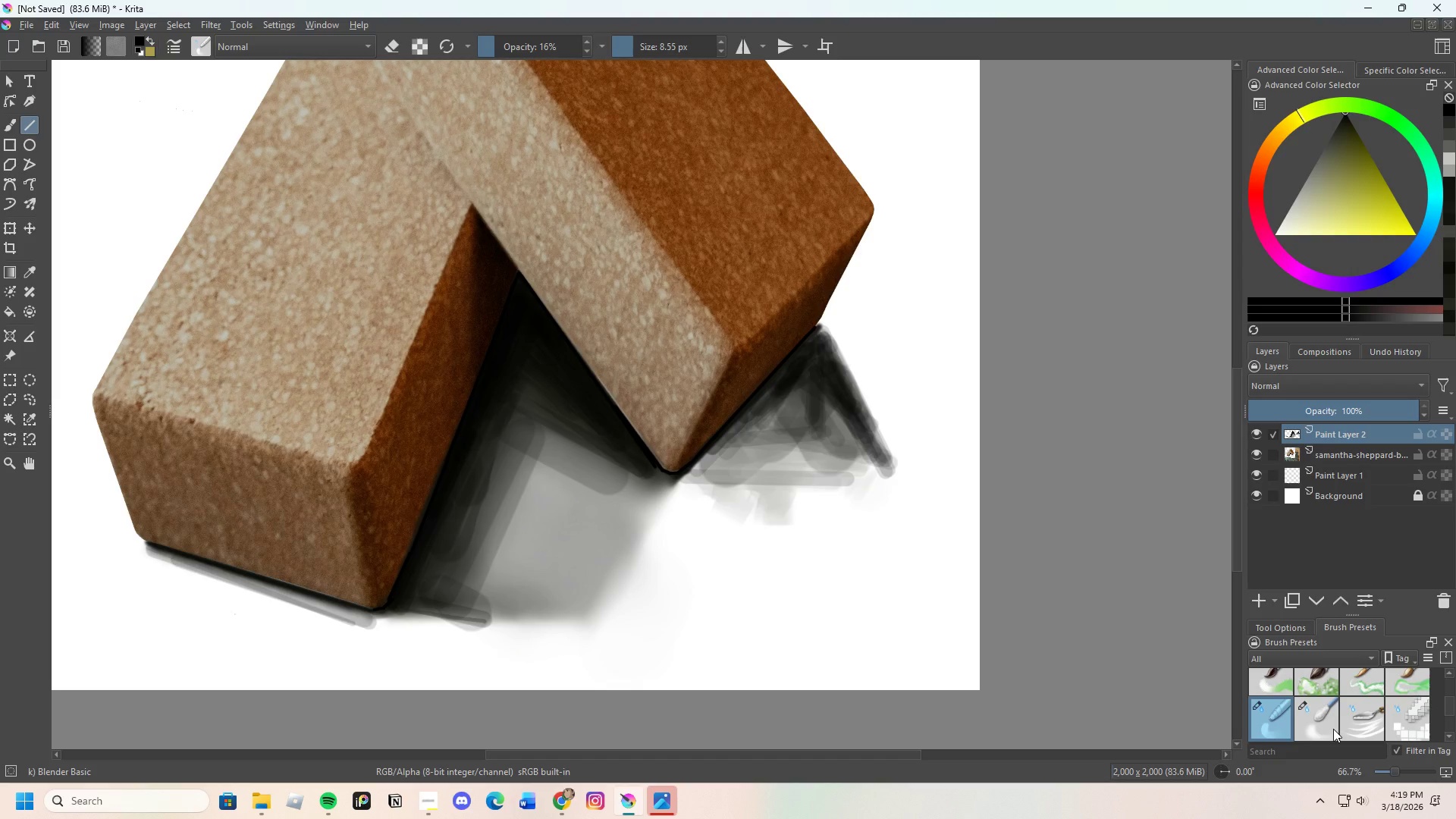 
left_click([1333, 729])
 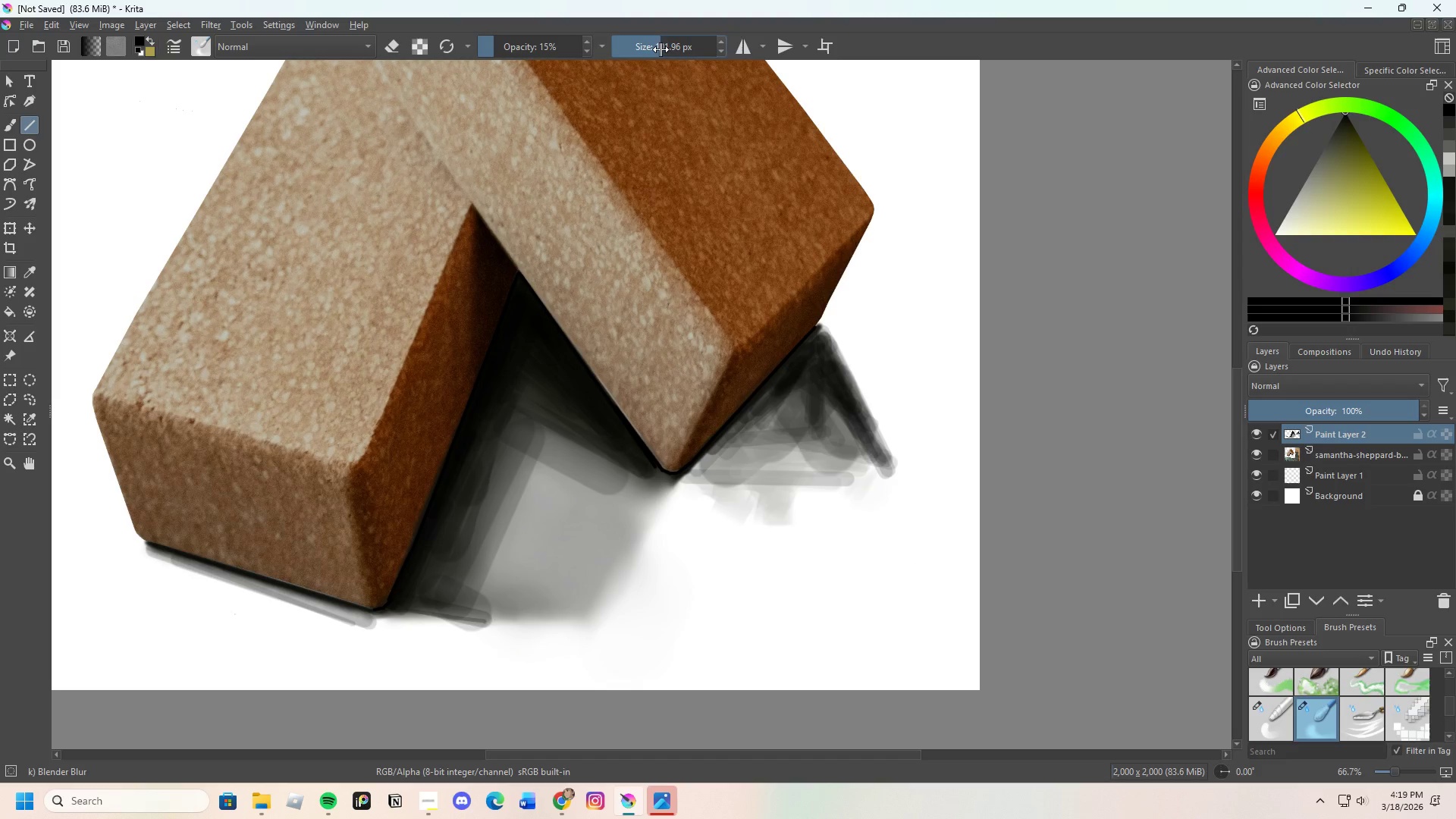 
scroll: coordinate [402, 612], scroll_direction: up, amount: 2.0
 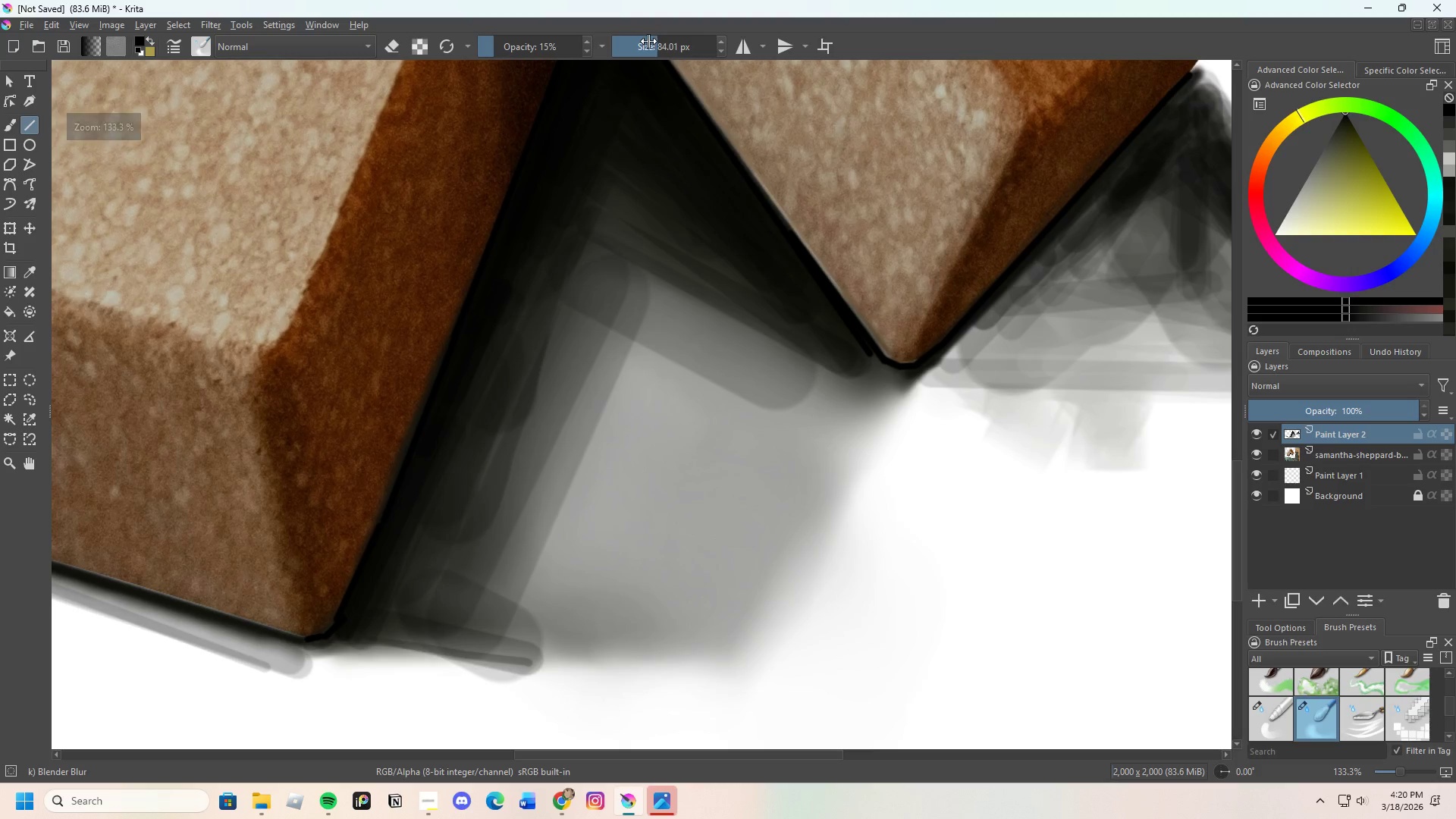 
left_click_drag(start_coordinate=[655, 45], to_coordinate=[652, 49])
 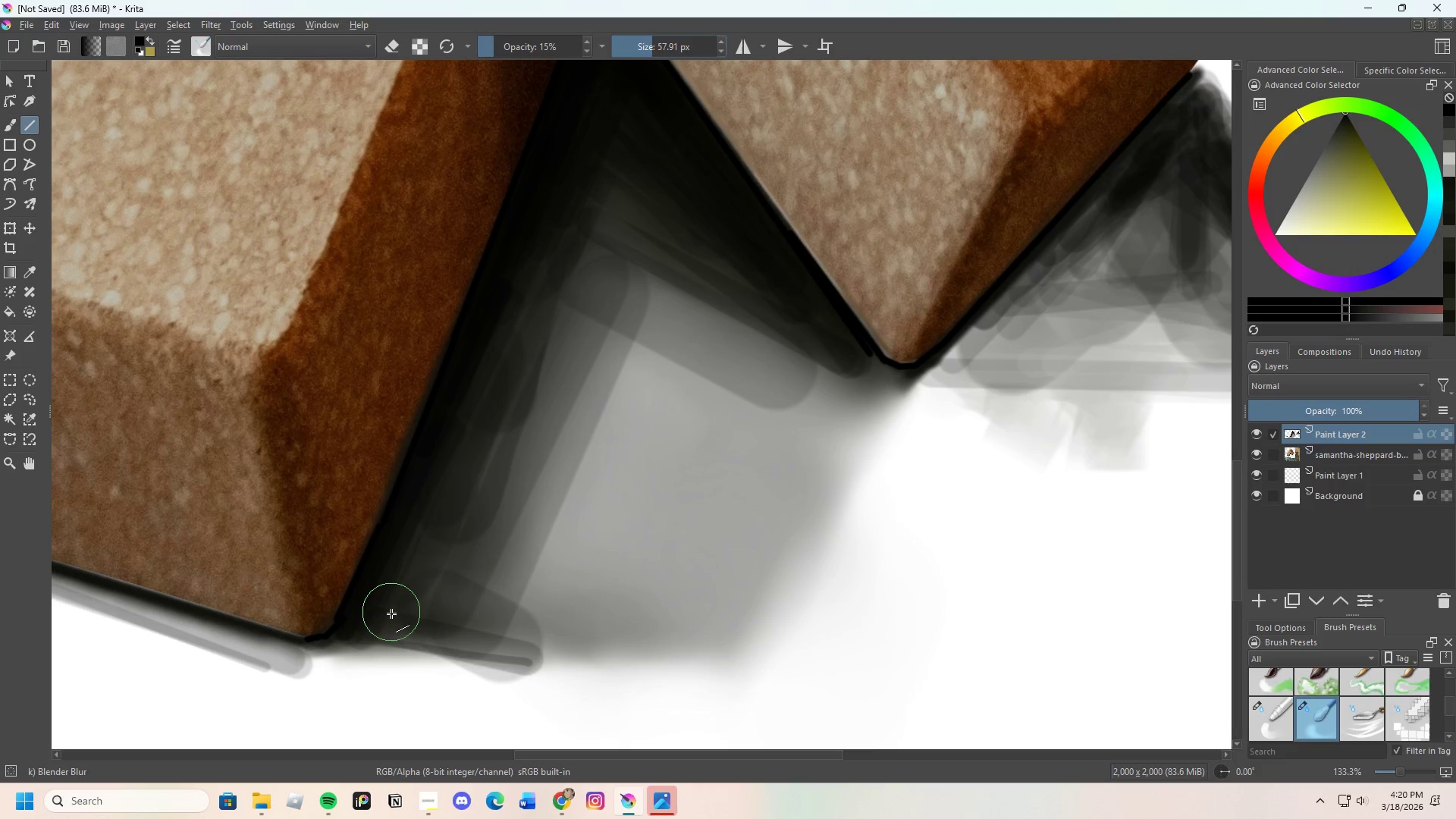 
left_click_drag(start_coordinate=[392, 614], to_coordinate=[439, 523])
 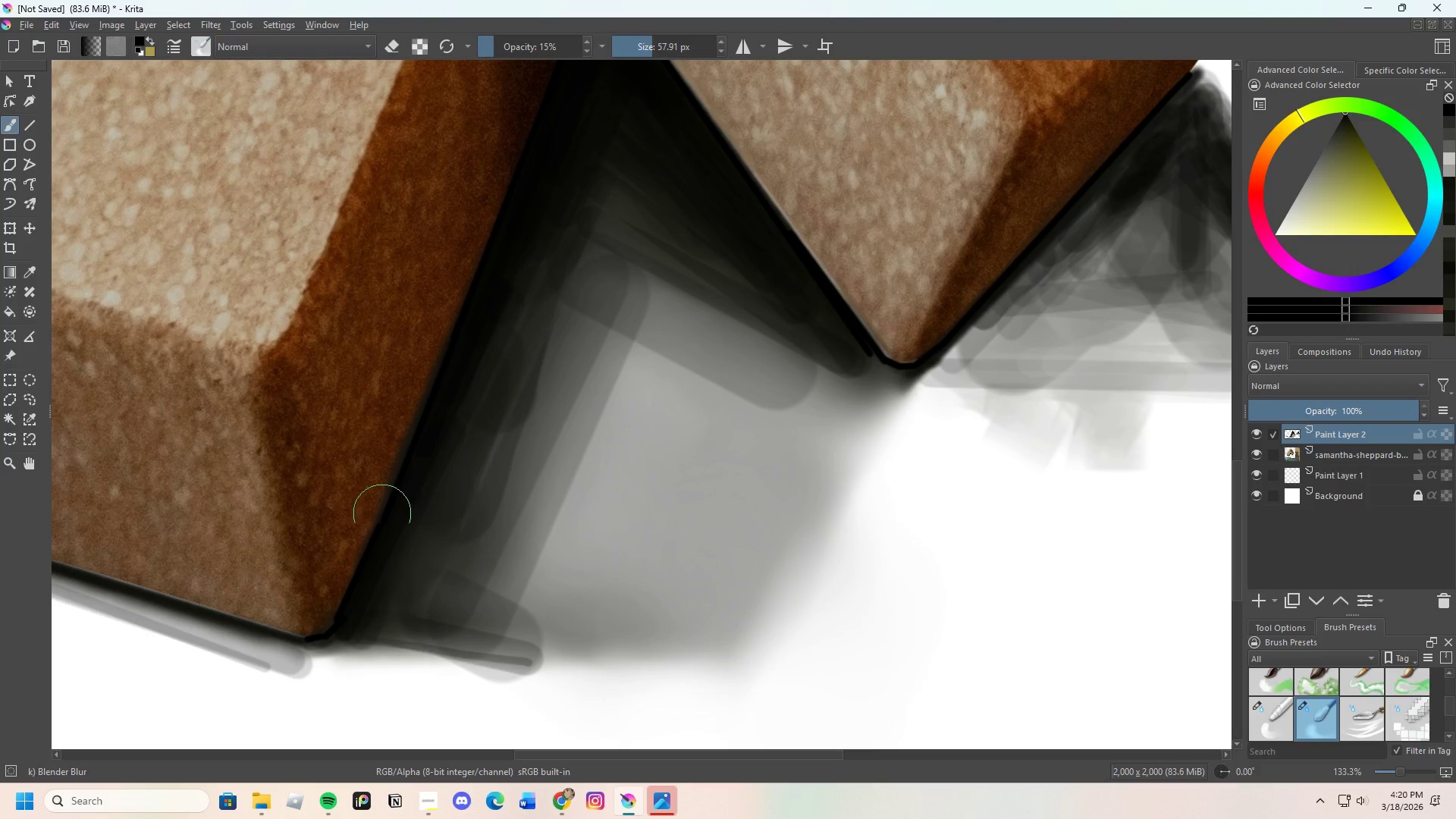 
left_click_drag(start_coordinate=[394, 579], to_coordinate=[371, 621])
 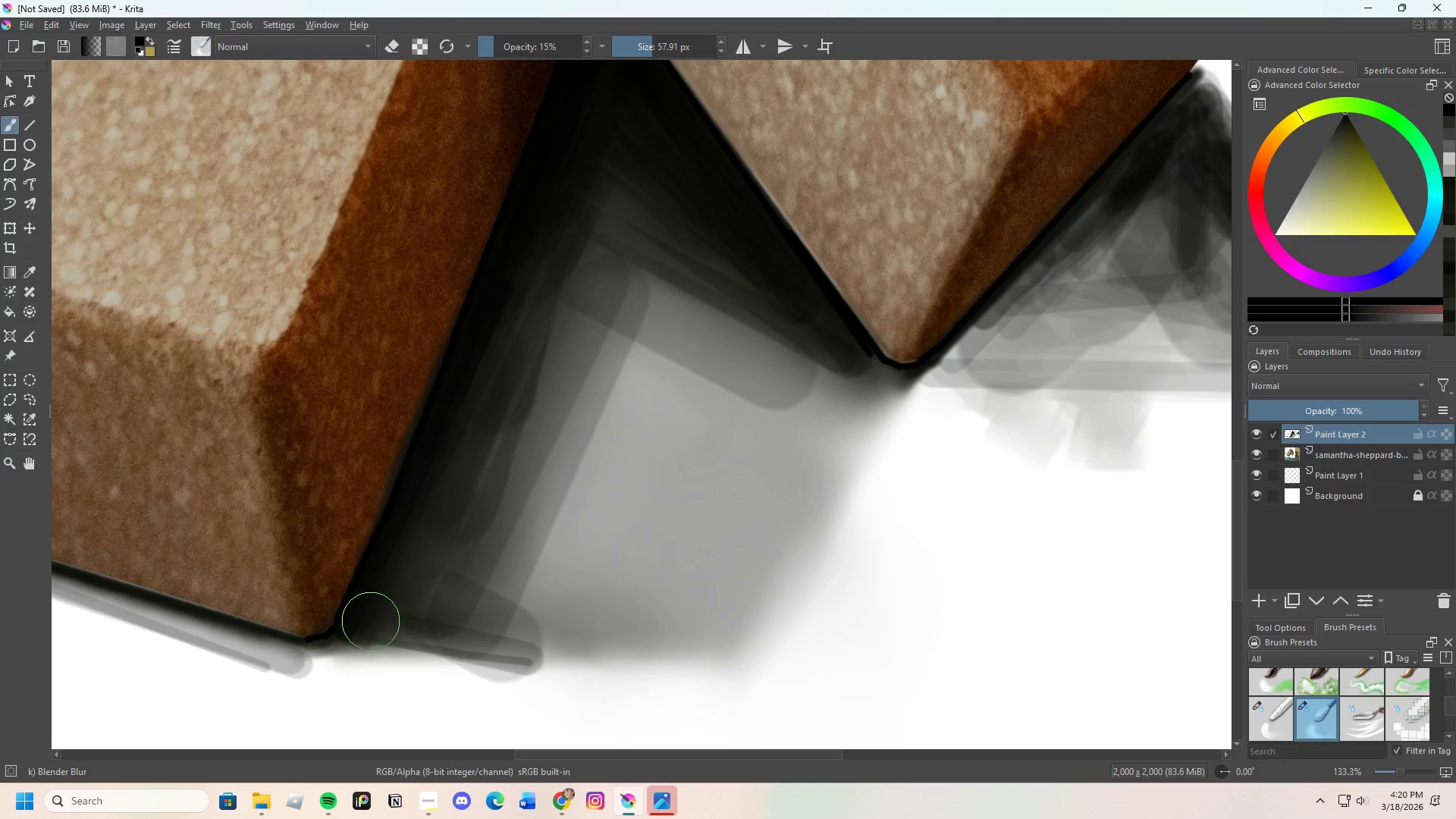 
left_click_drag(start_coordinate=[371, 621], to_coordinate=[400, 580])
 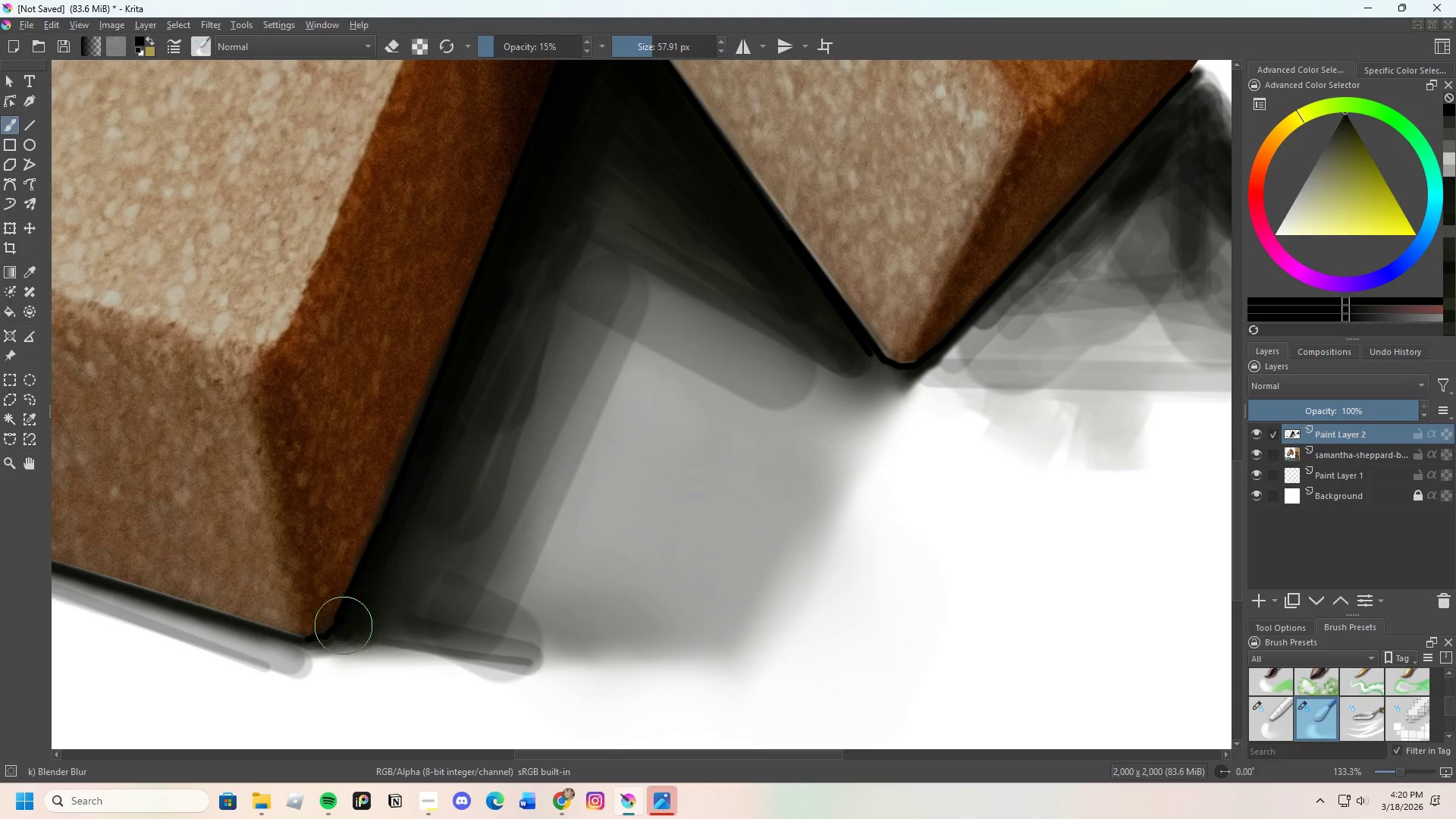 
scroll: coordinate [276, 669], scroll_direction: up, amount: 3.0
 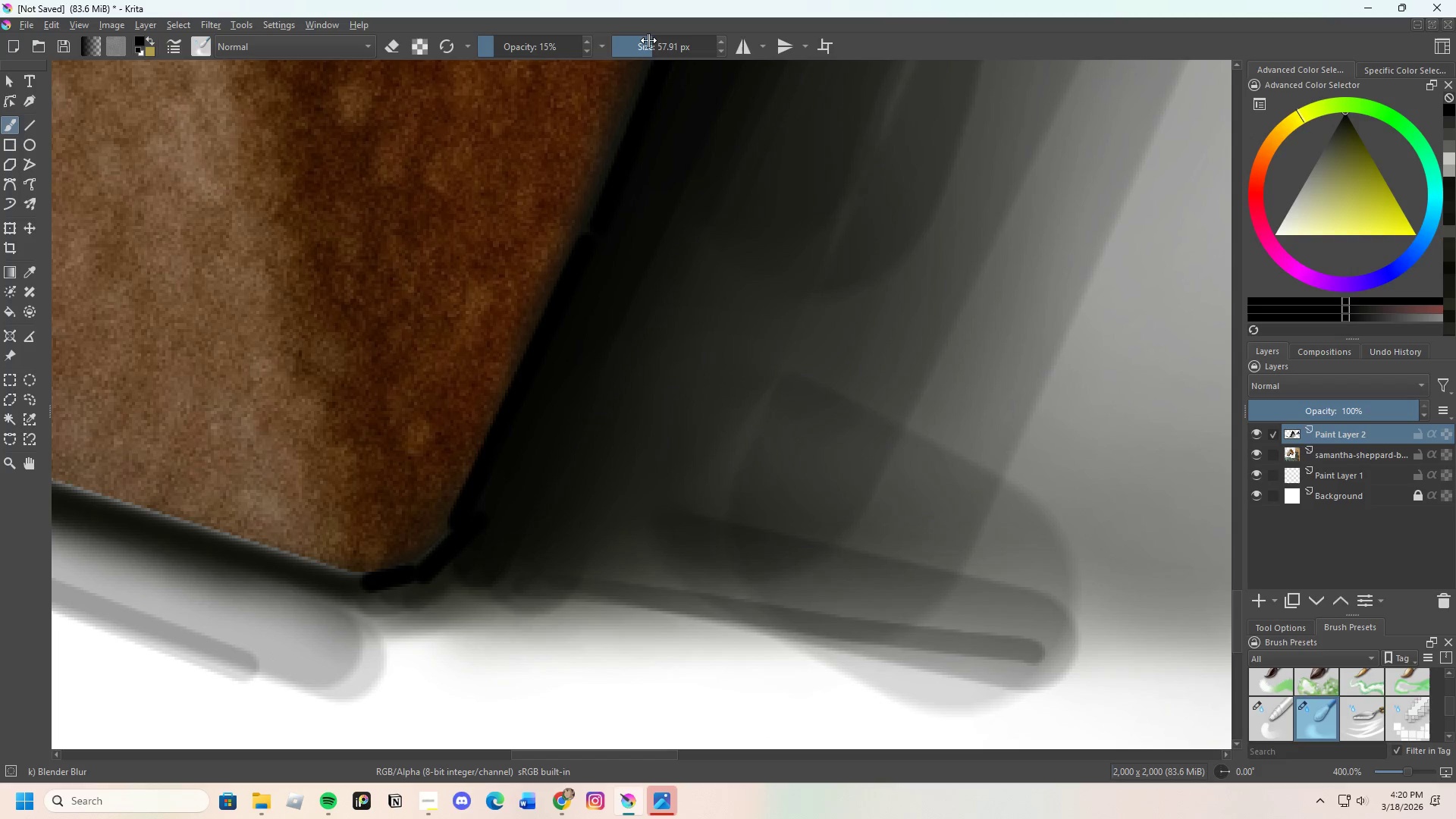 
left_click_drag(start_coordinate=[647, 44], to_coordinate=[642, 47])
 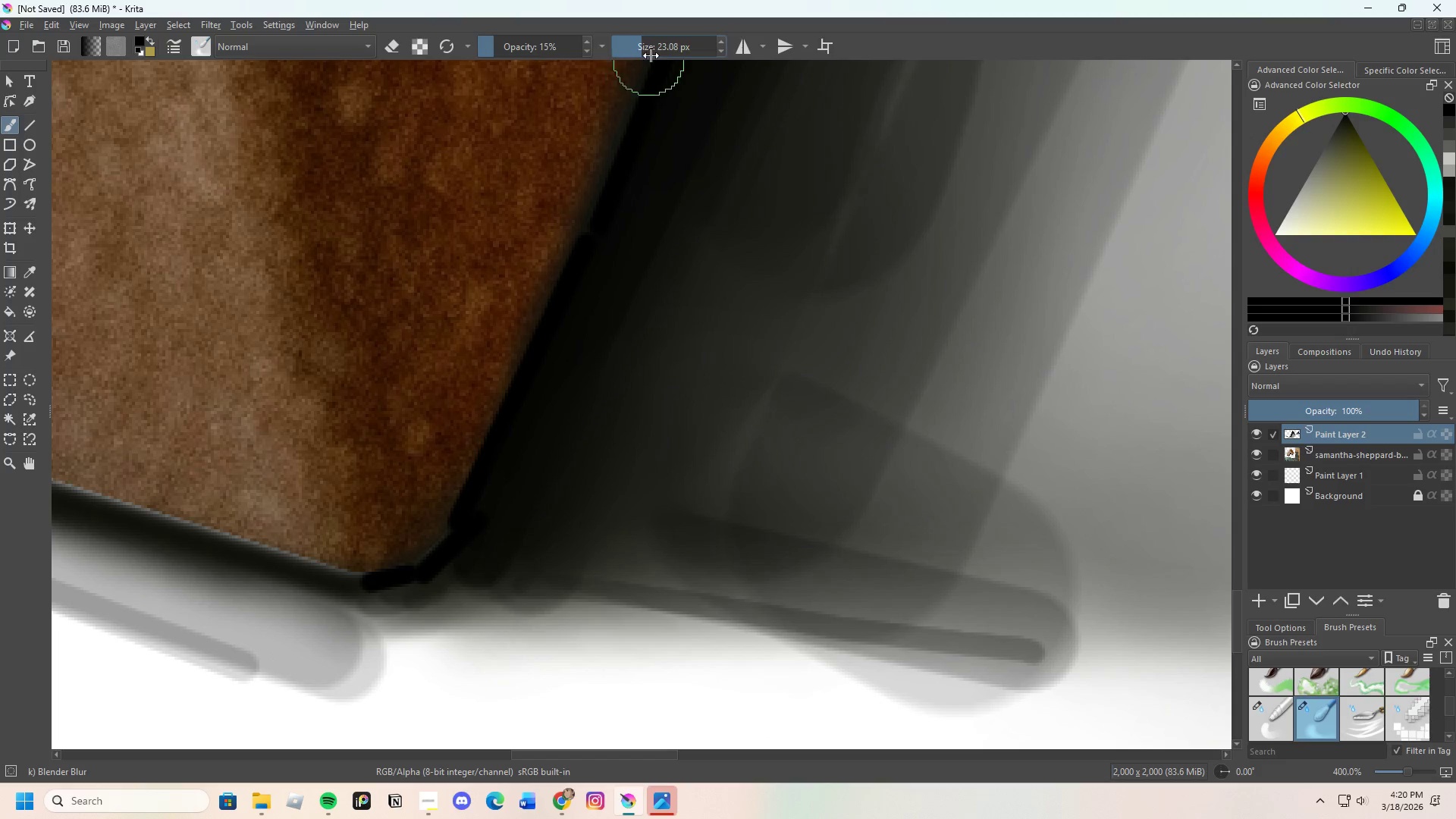 
left_click_drag(start_coordinate=[645, 45], to_coordinate=[632, 61])
 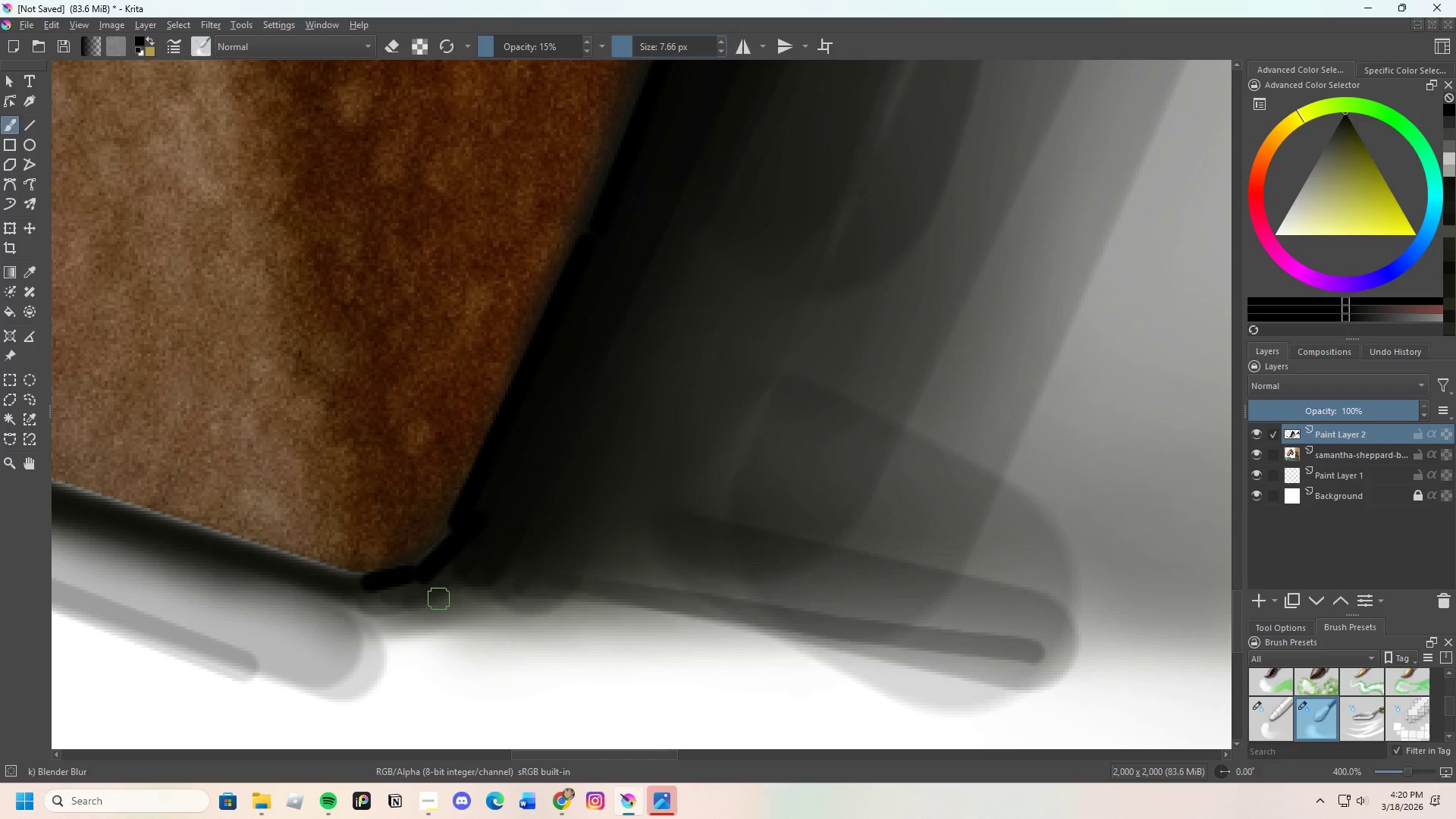 
left_click_drag(start_coordinate=[450, 562], to_coordinate=[501, 492])
 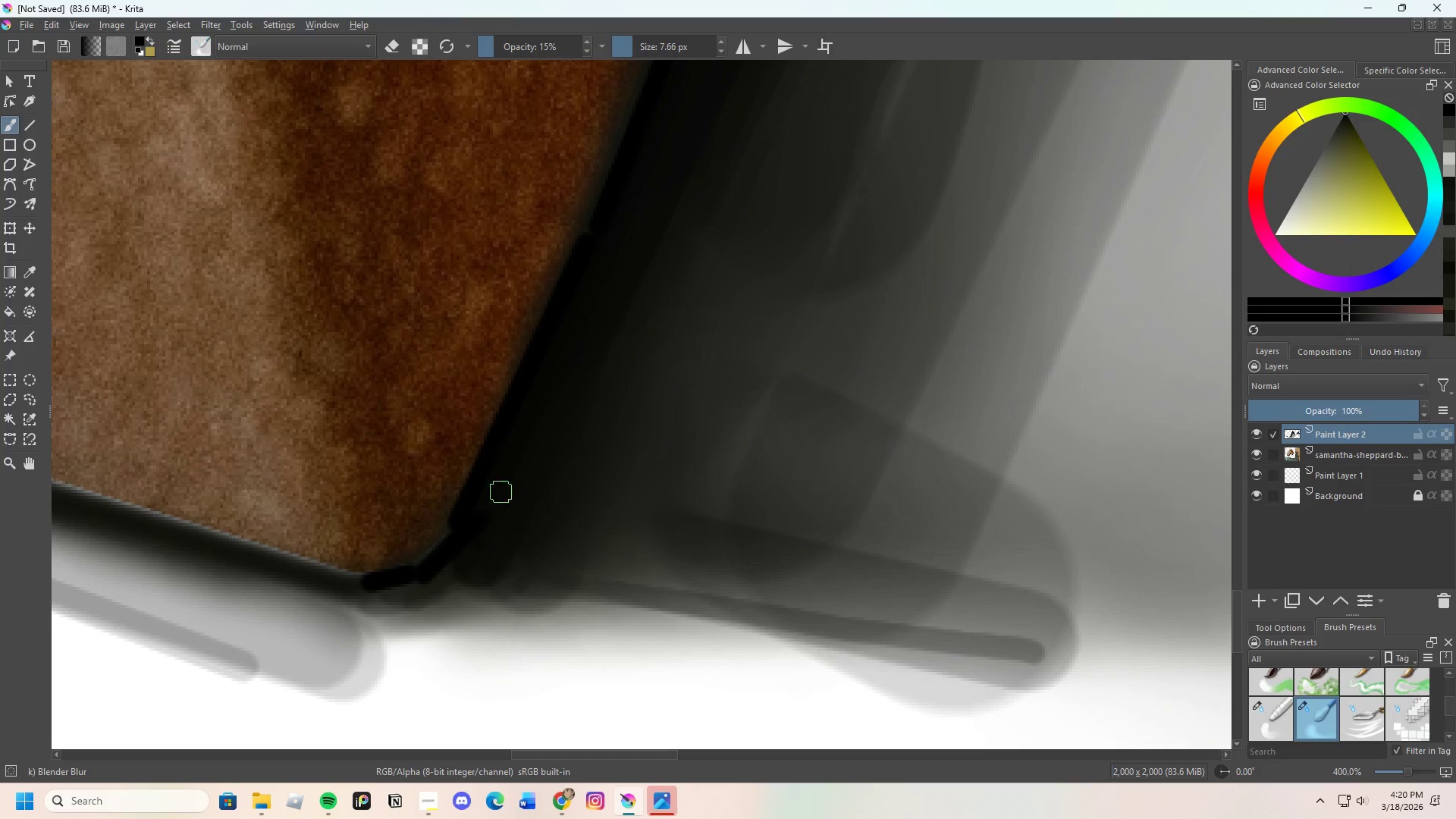 
left_click_drag(start_coordinate=[491, 510], to_coordinate=[472, 516])
 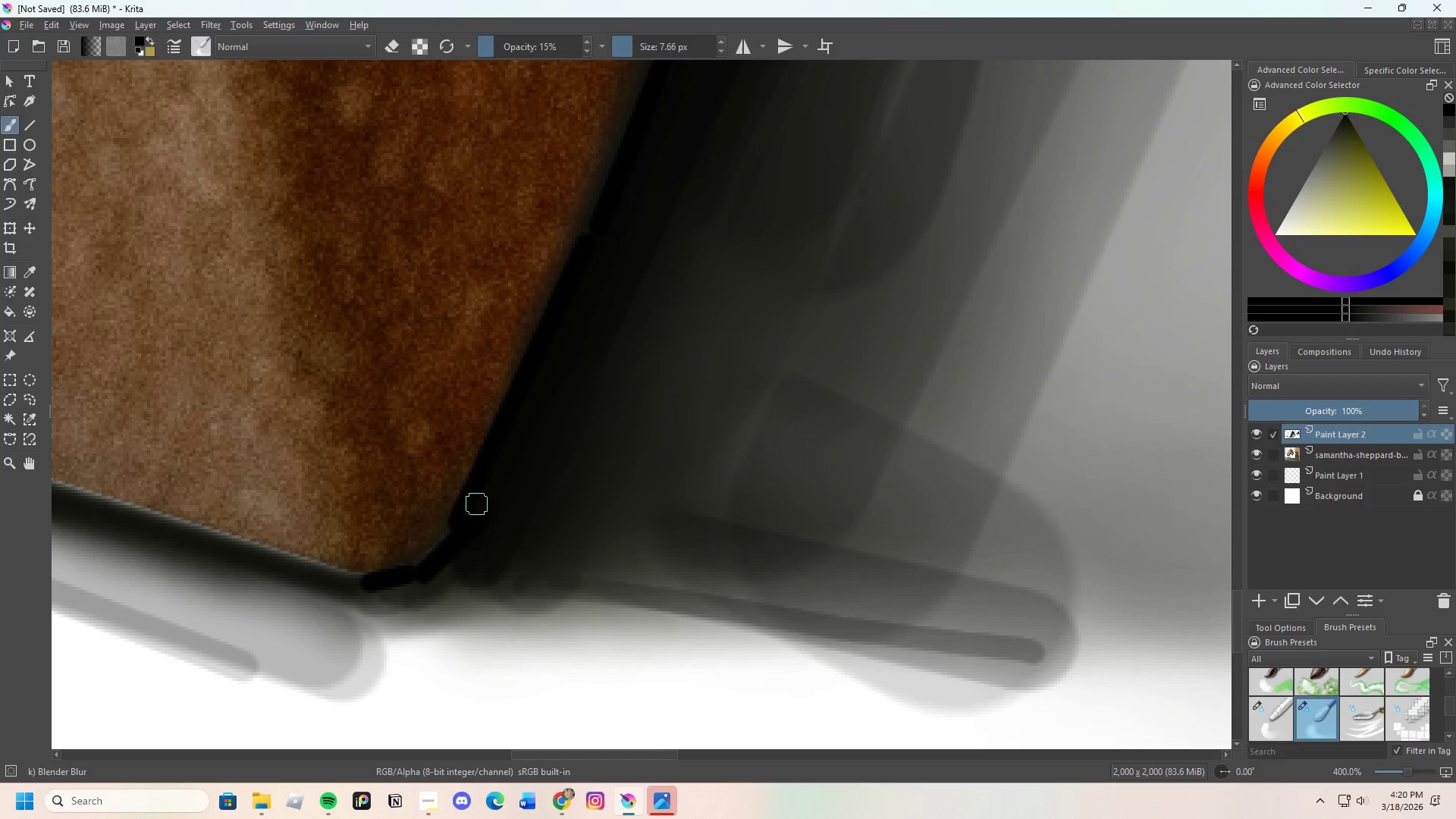 
left_click_drag(start_coordinate=[477, 504], to_coordinate=[453, 527])
 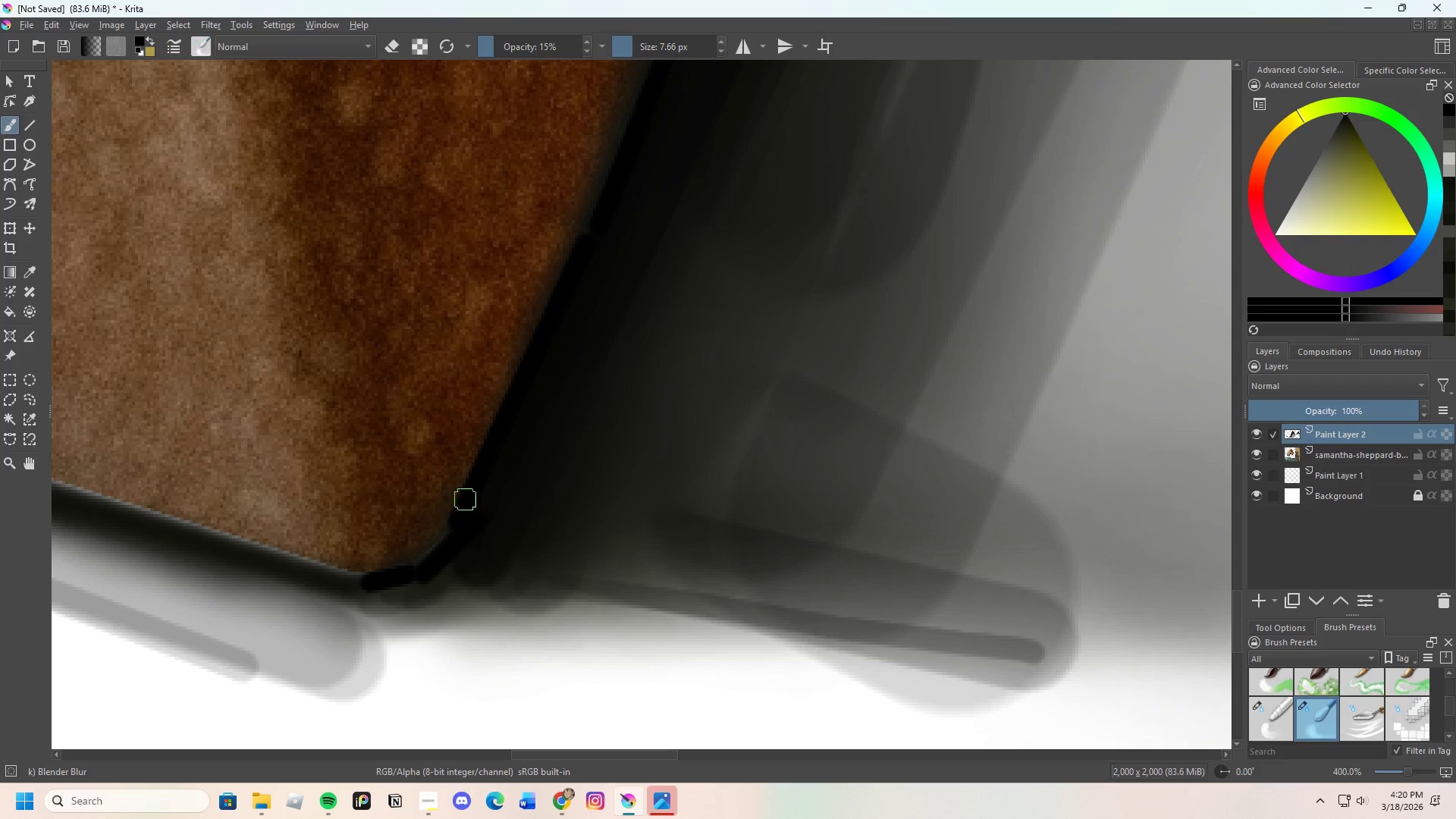 
left_click_drag(start_coordinate=[466, 499], to_coordinate=[455, 537])
 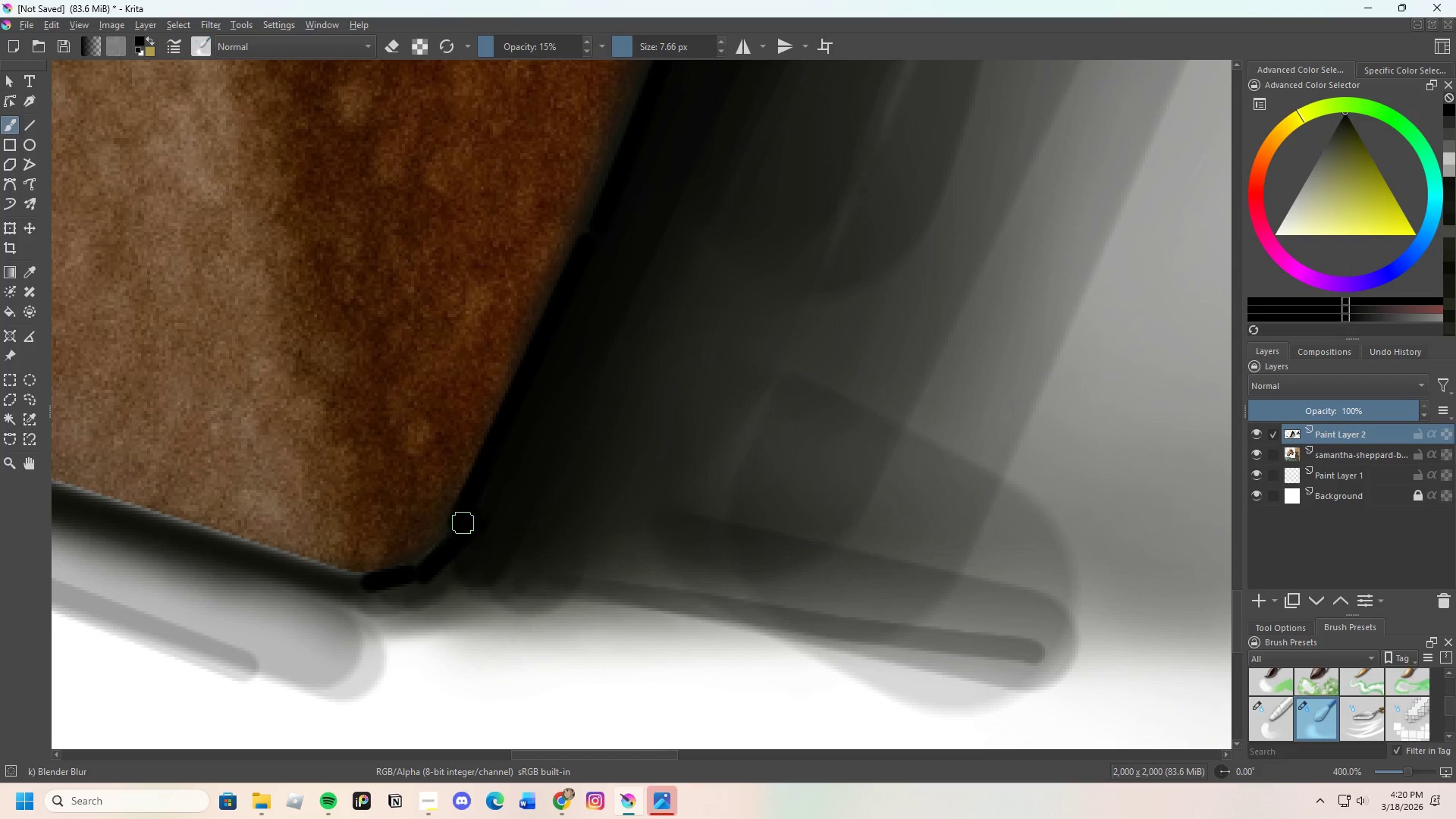 
left_click_drag(start_coordinate=[463, 522], to_coordinate=[451, 522])
 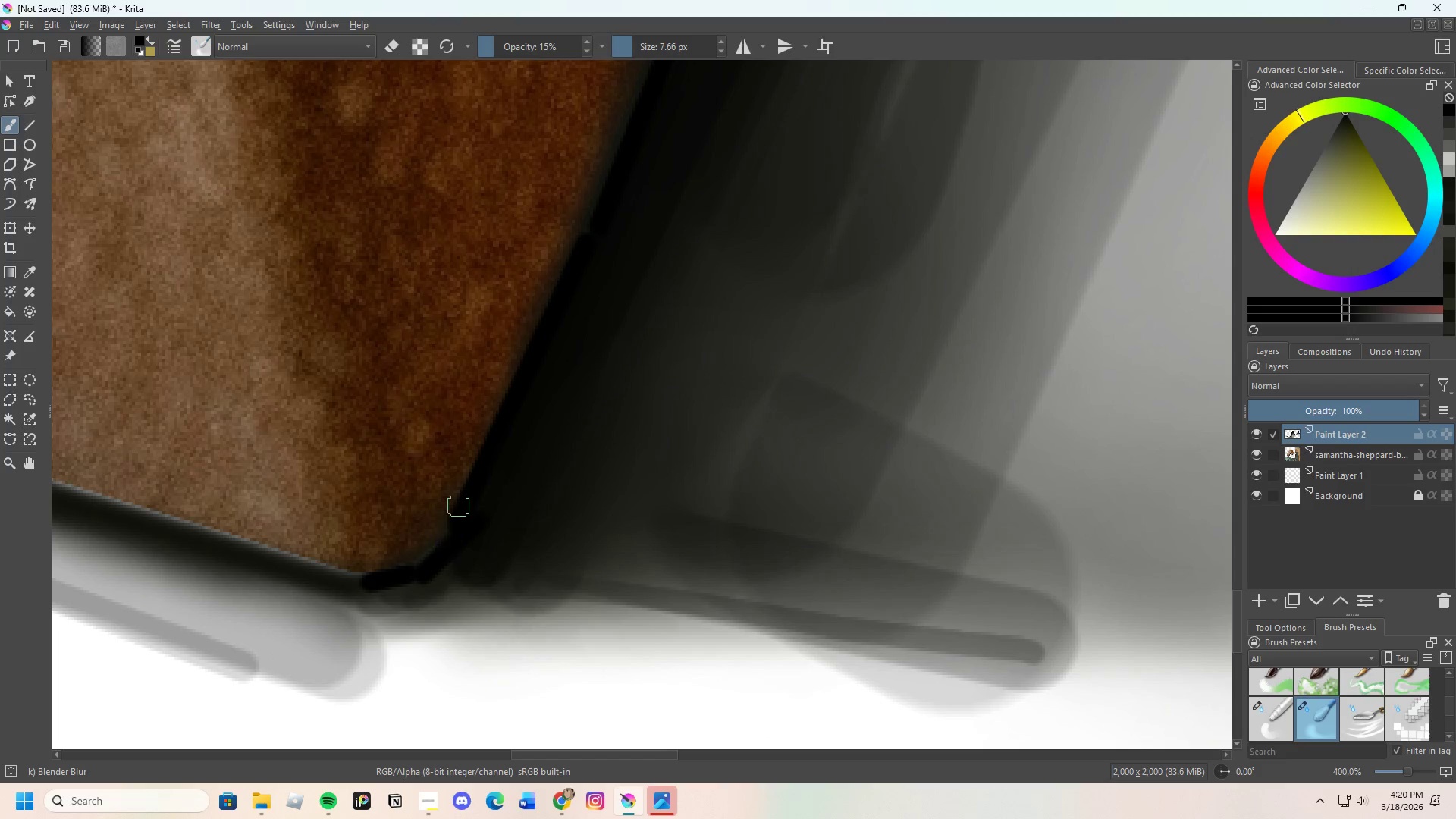 
left_click_drag(start_coordinate=[456, 513], to_coordinate=[440, 540])
 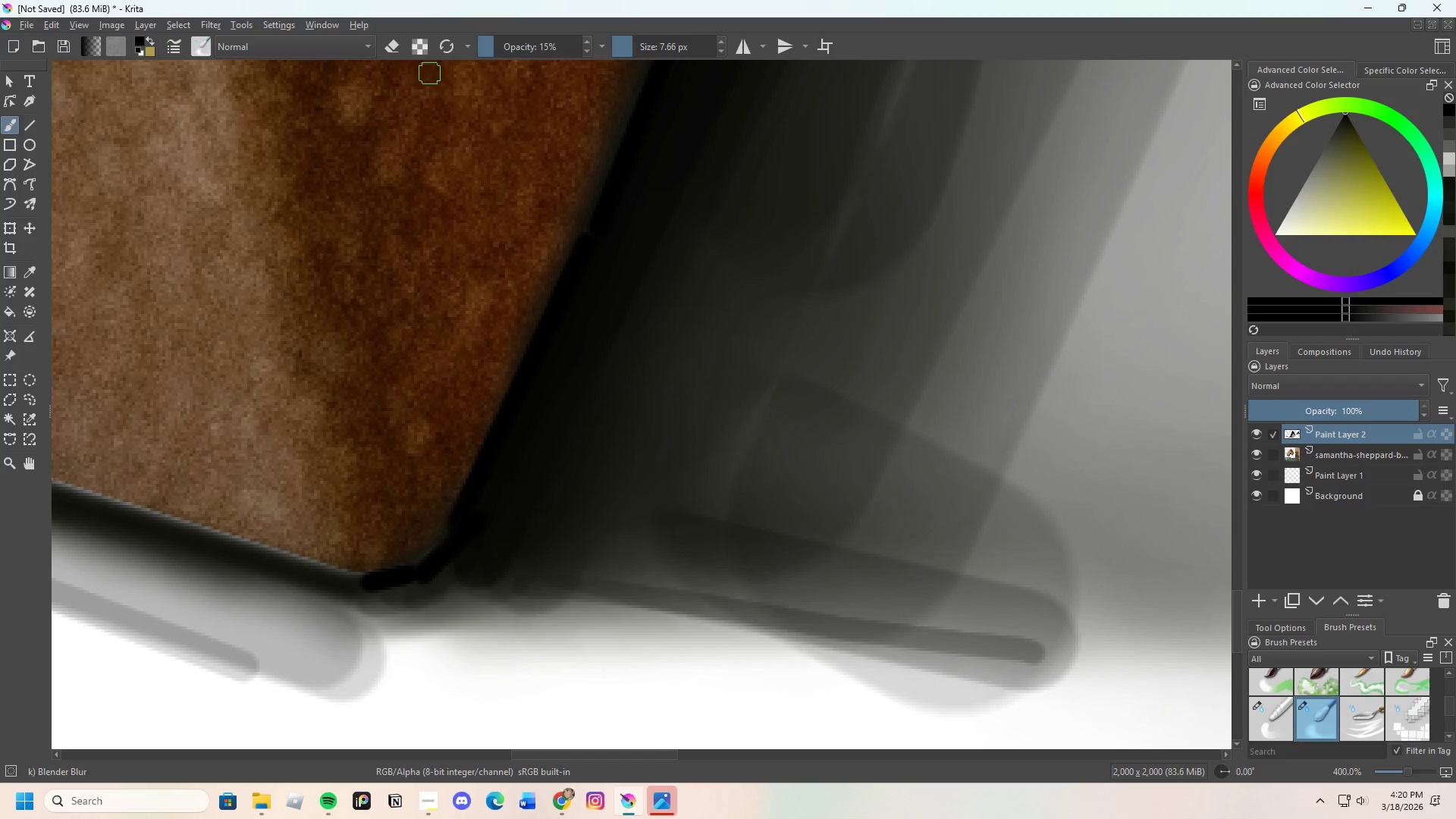 
mouse_move([513, 77])
 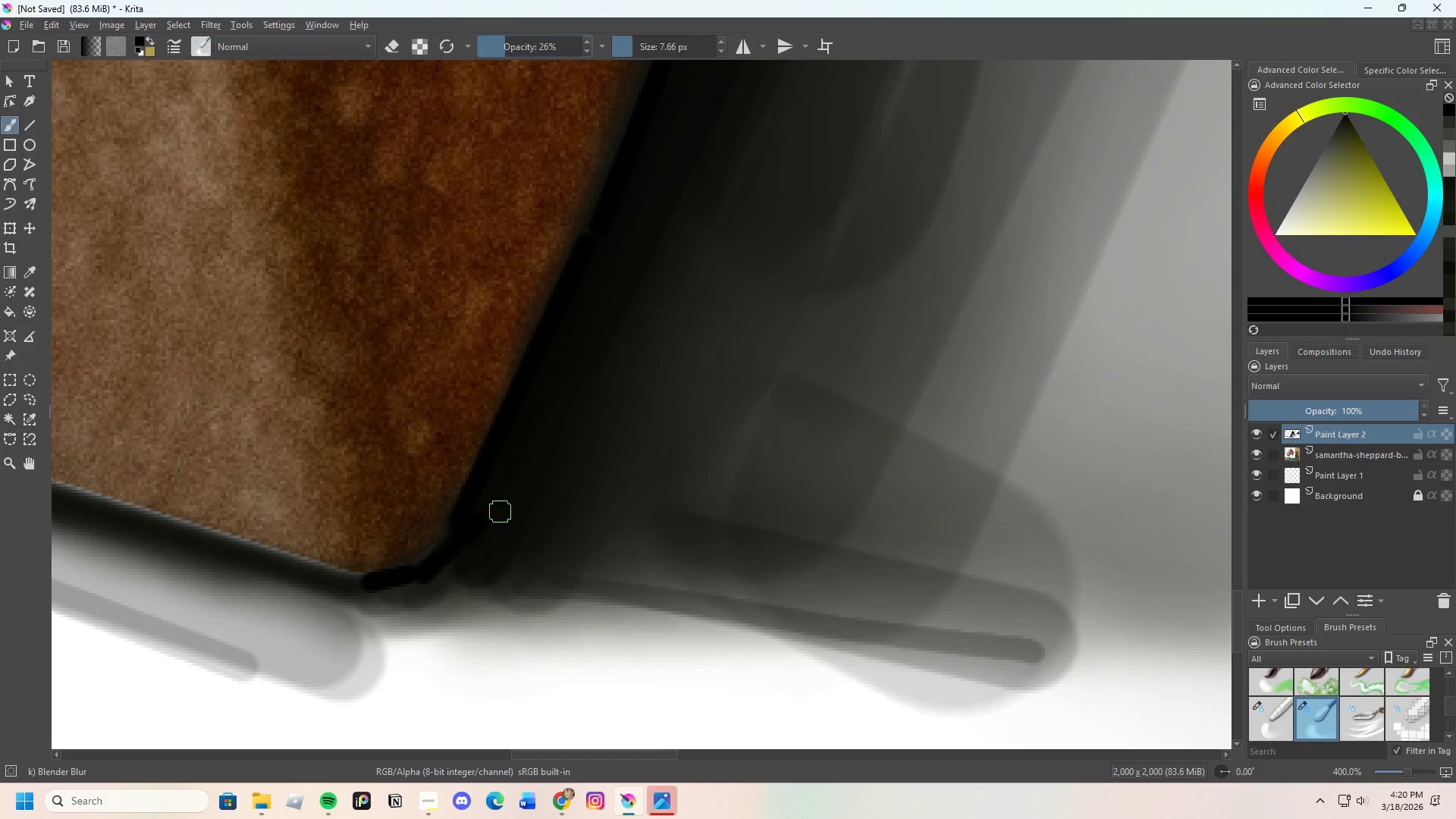 
left_click_drag(start_coordinate=[484, 507], to_coordinate=[447, 554])
 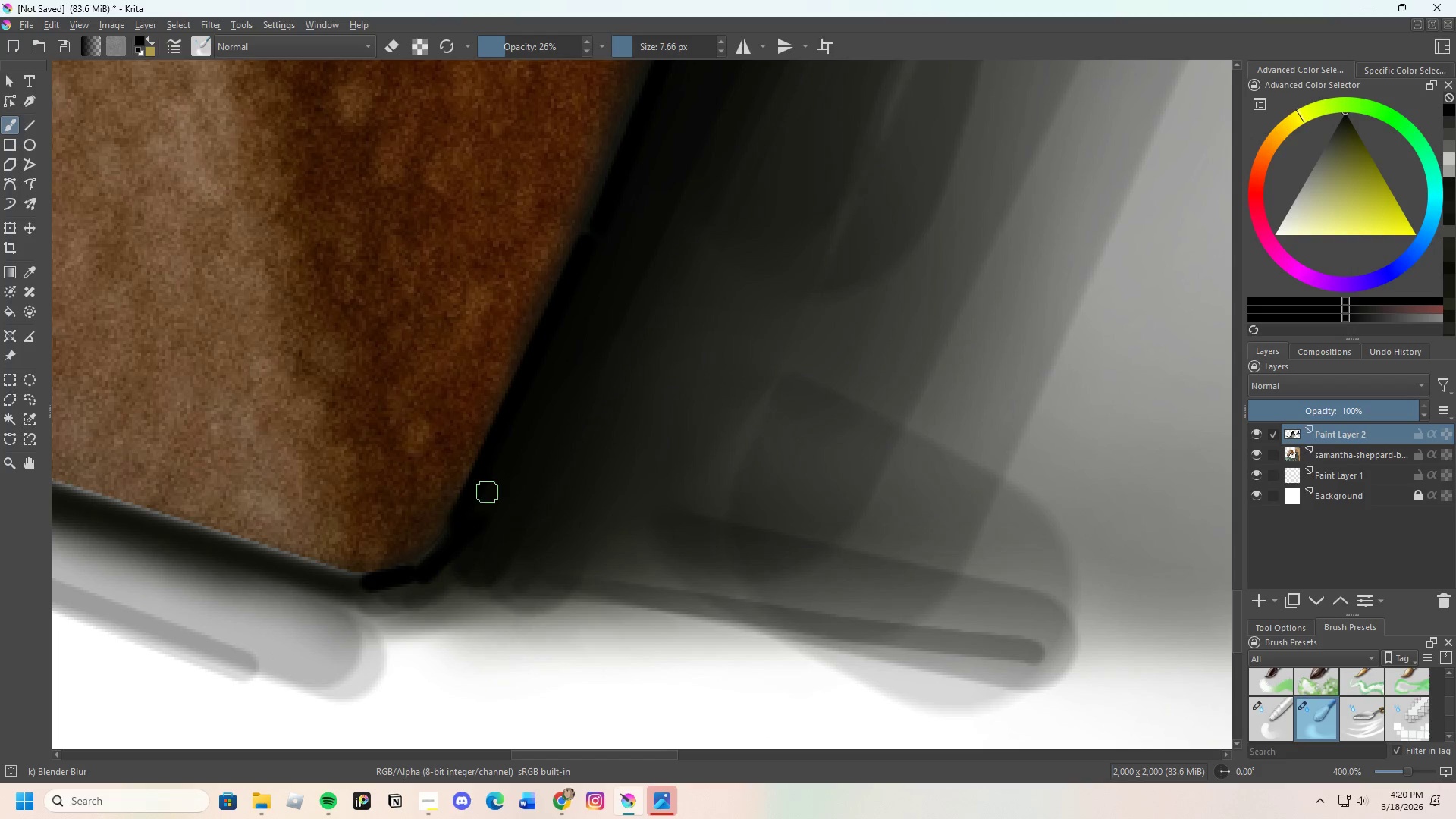 
left_click_drag(start_coordinate=[475, 507], to_coordinate=[451, 544])
 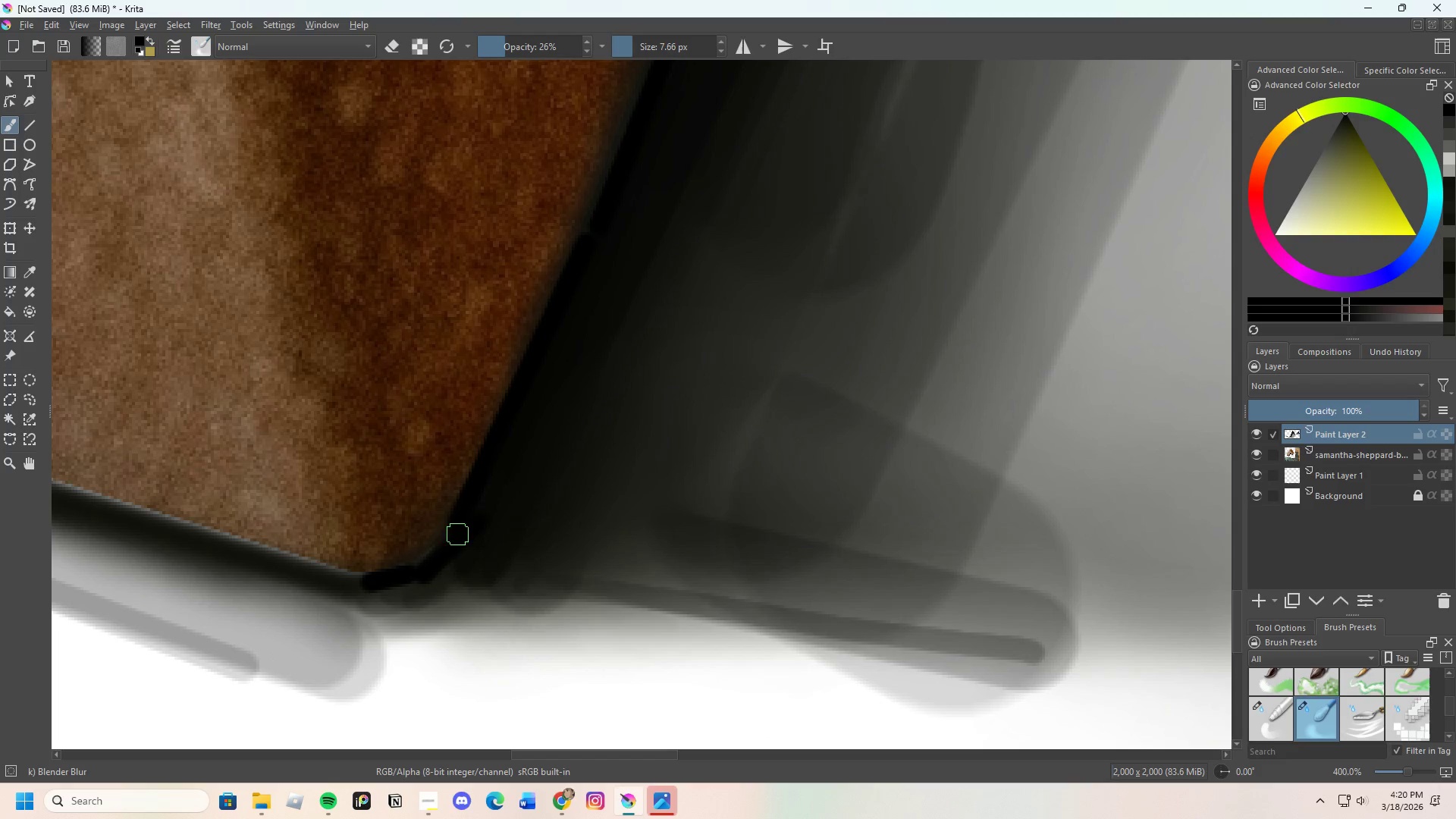 
left_click_drag(start_coordinate=[453, 547], to_coordinate=[431, 566])
 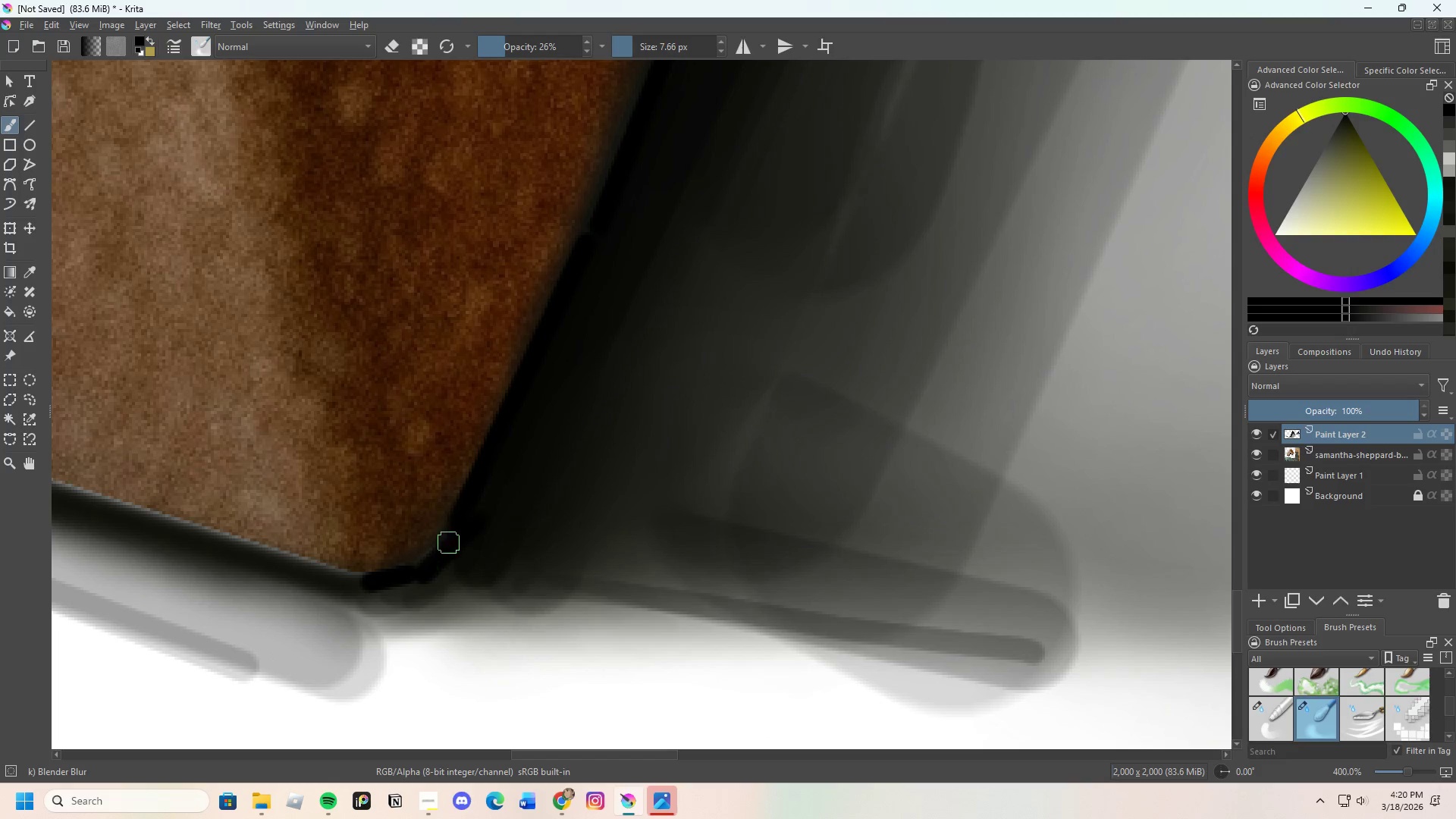 
left_click_drag(start_coordinate=[443, 546], to_coordinate=[451, 520])
 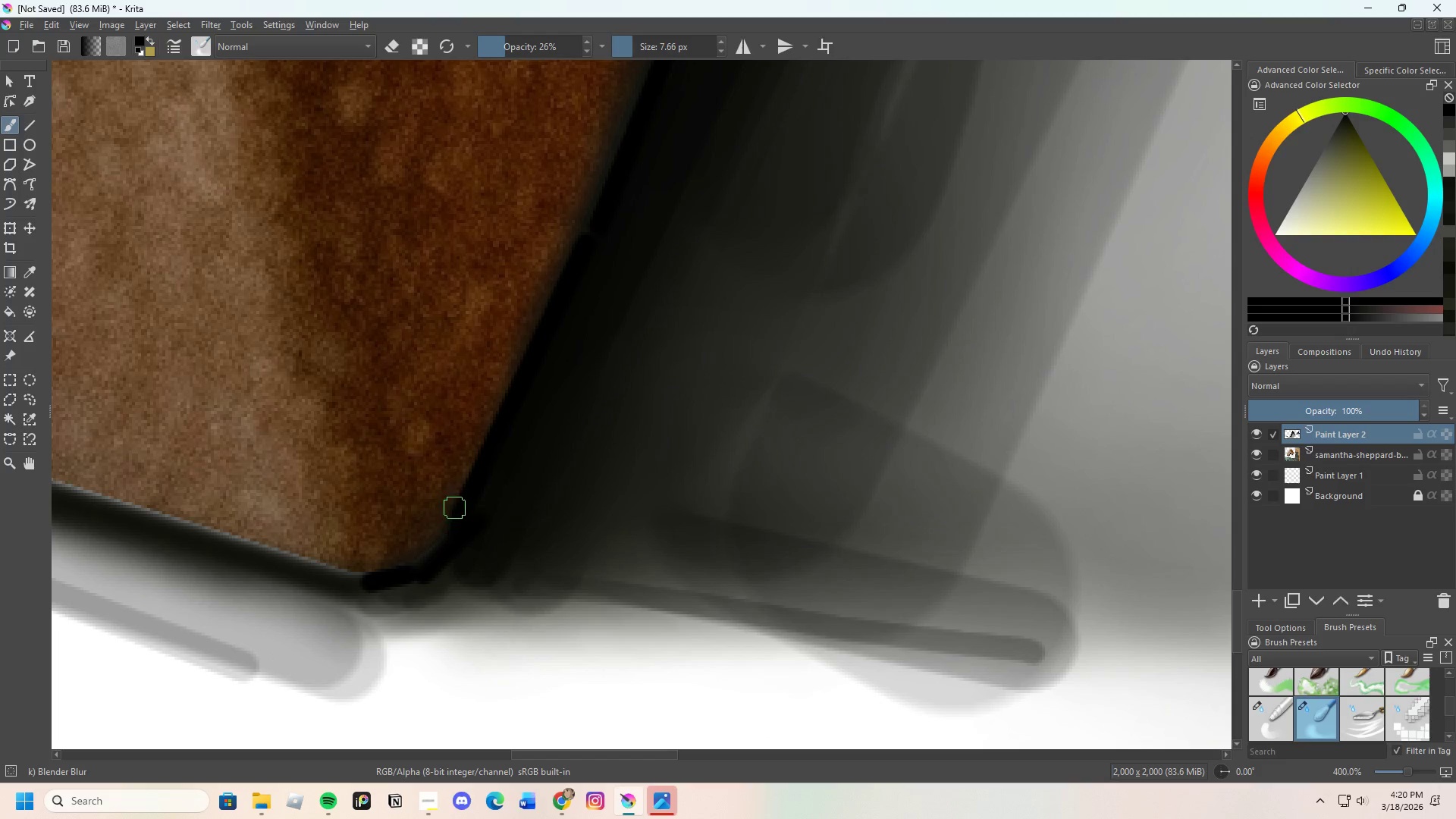 
left_click_drag(start_coordinate=[455, 509], to_coordinate=[443, 538])
 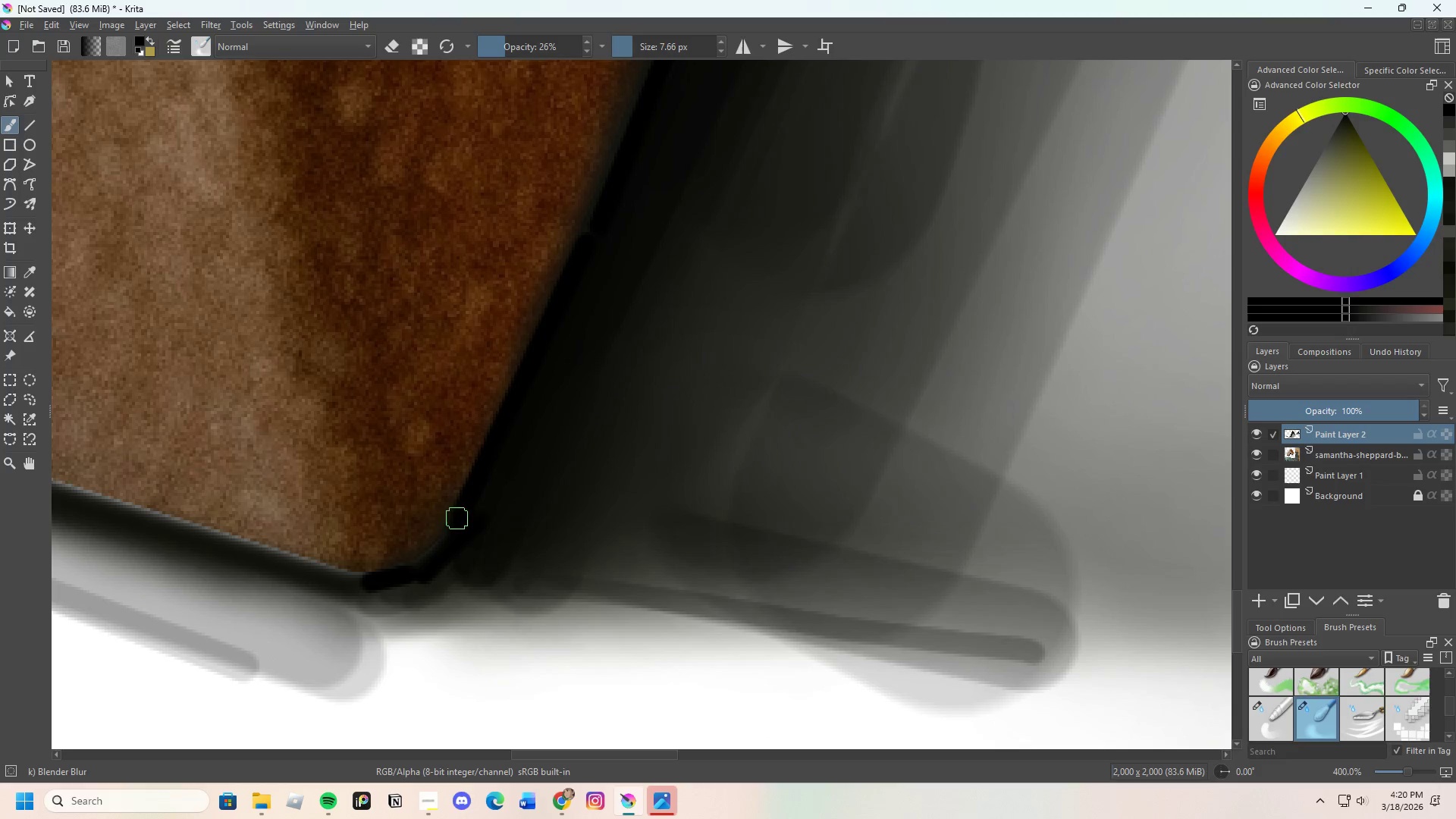 
left_click_drag(start_coordinate=[450, 526], to_coordinate=[439, 538])
 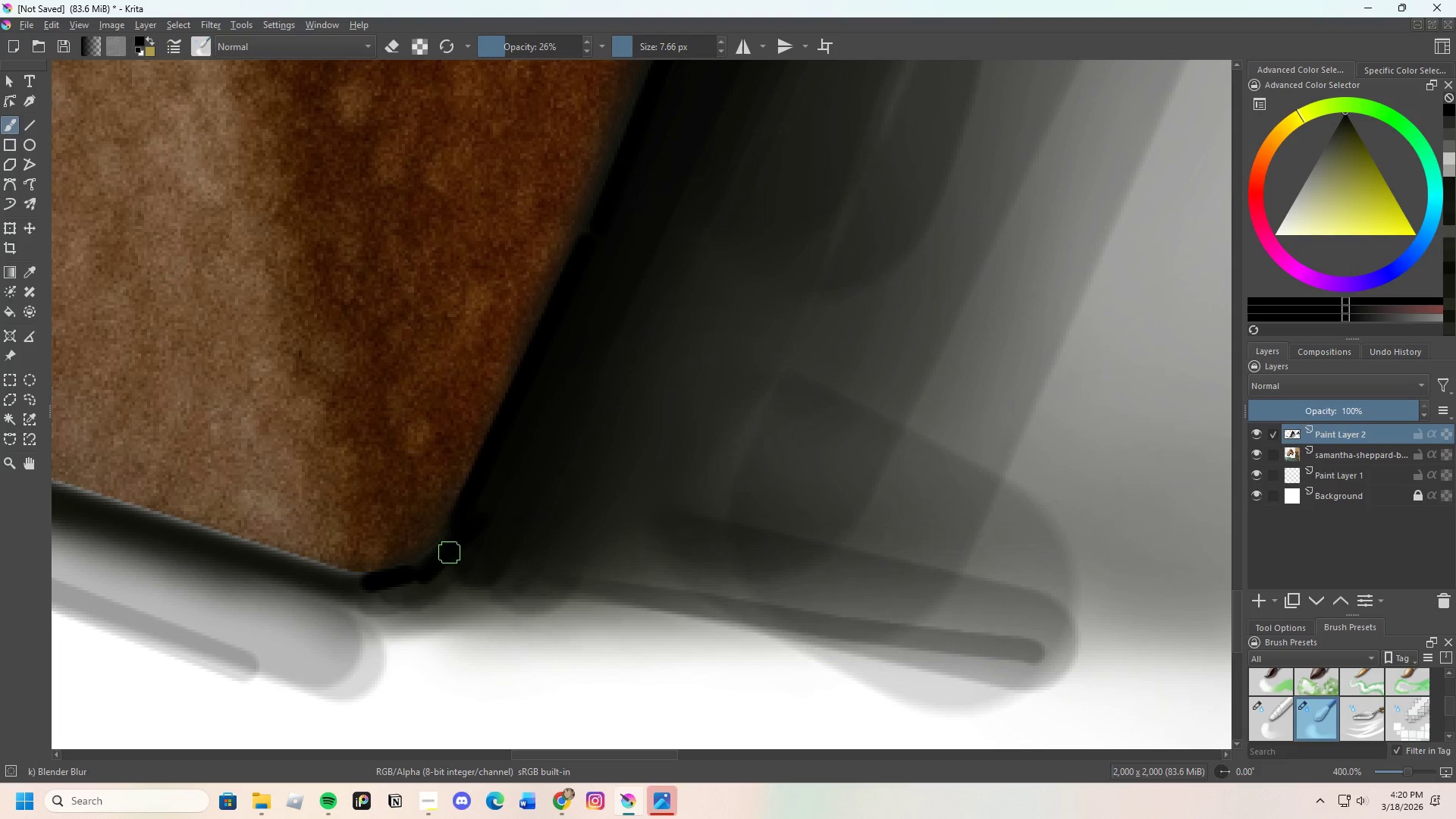 
left_click_drag(start_coordinate=[444, 559], to_coordinate=[475, 512])
 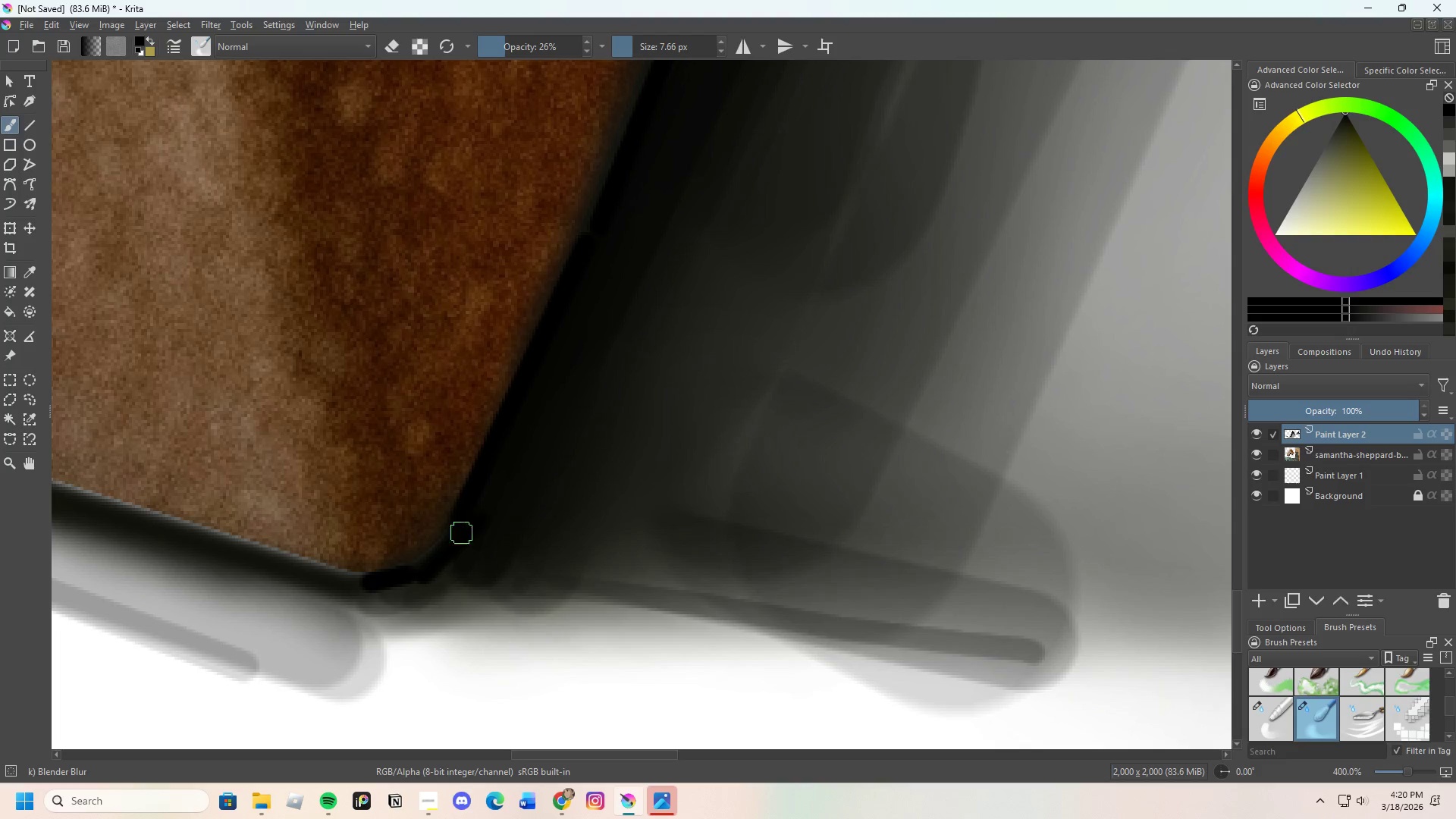 
left_click_drag(start_coordinate=[462, 532], to_coordinate=[444, 548])
 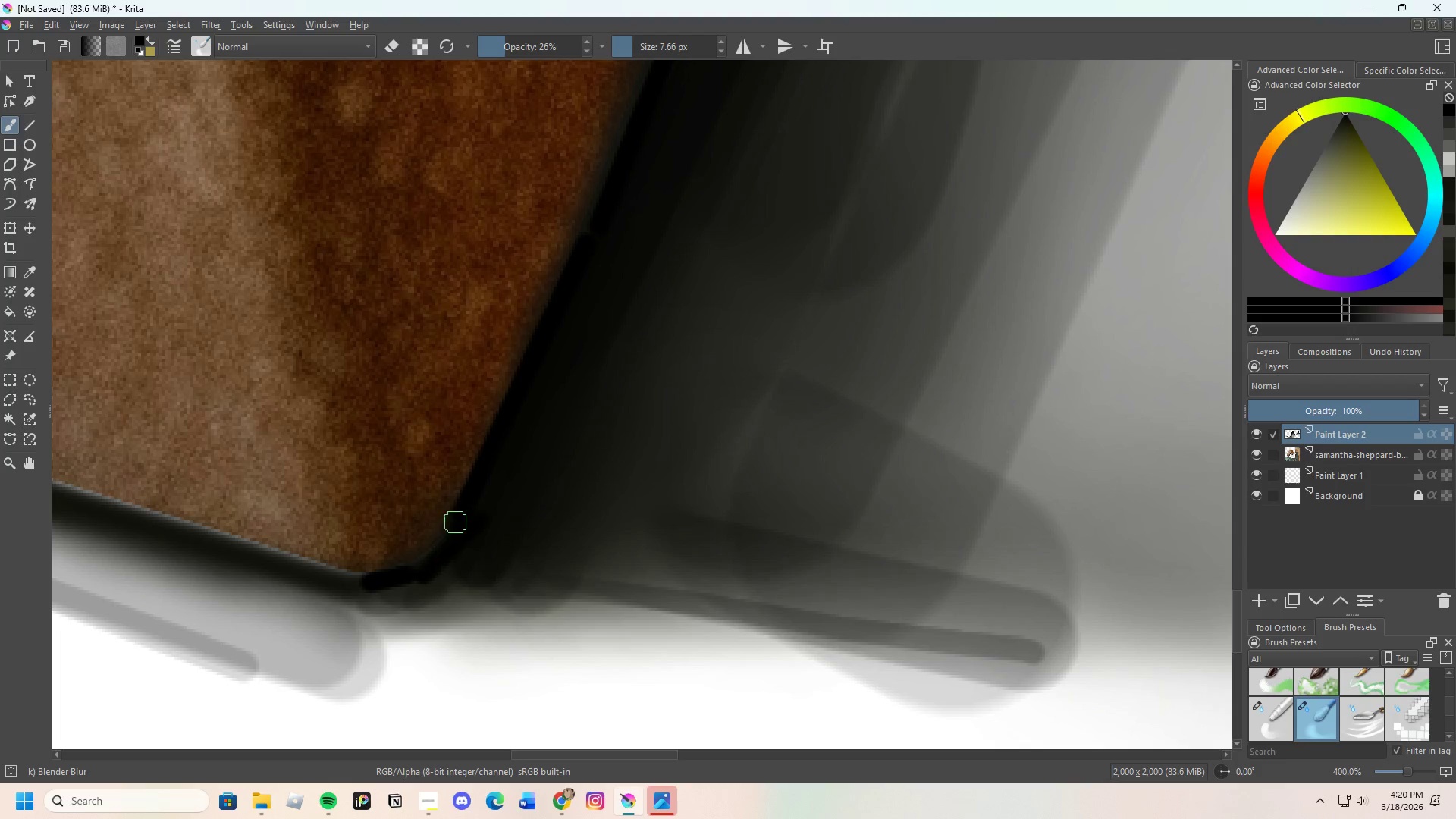 
left_click_drag(start_coordinate=[456, 526], to_coordinate=[444, 550])
 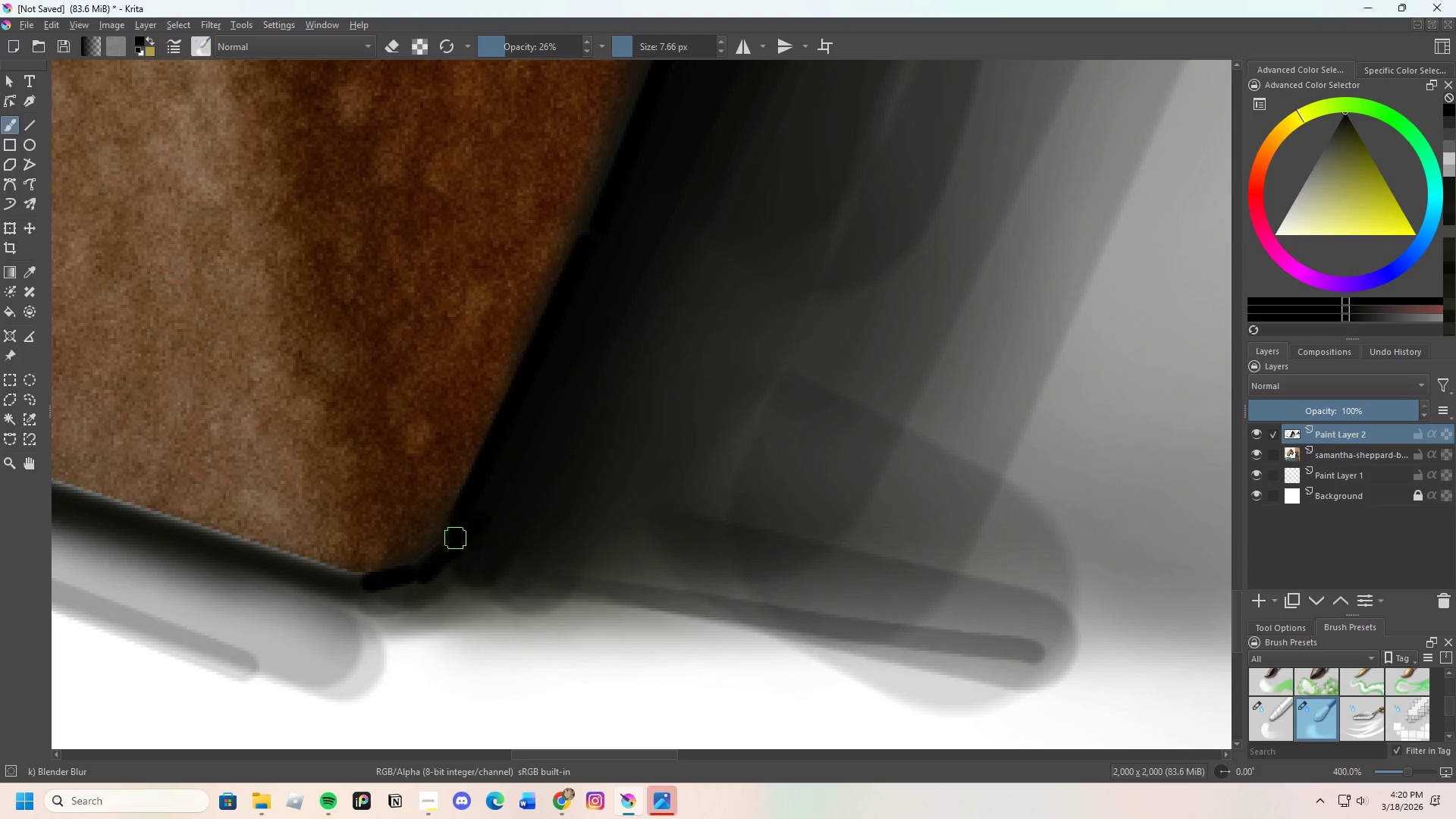 
hold_key(key=ControlLeft, duration=0.39)
left_click_drag(start_coordinate=[458, 537], to_coordinate=[462, 534])
 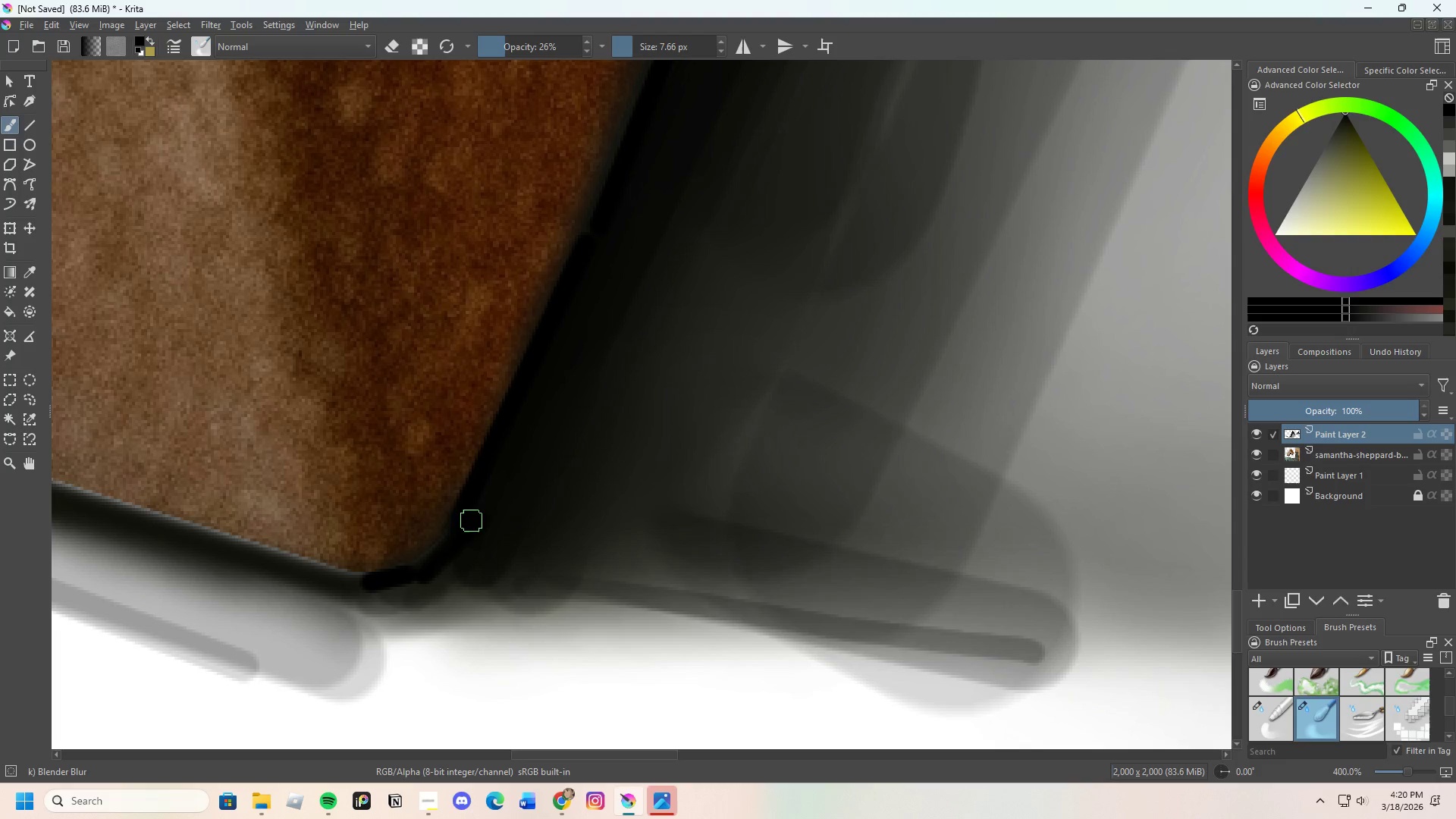 
left_click_drag(start_coordinate=[469, 522], to_coordinate=[444, 552])
 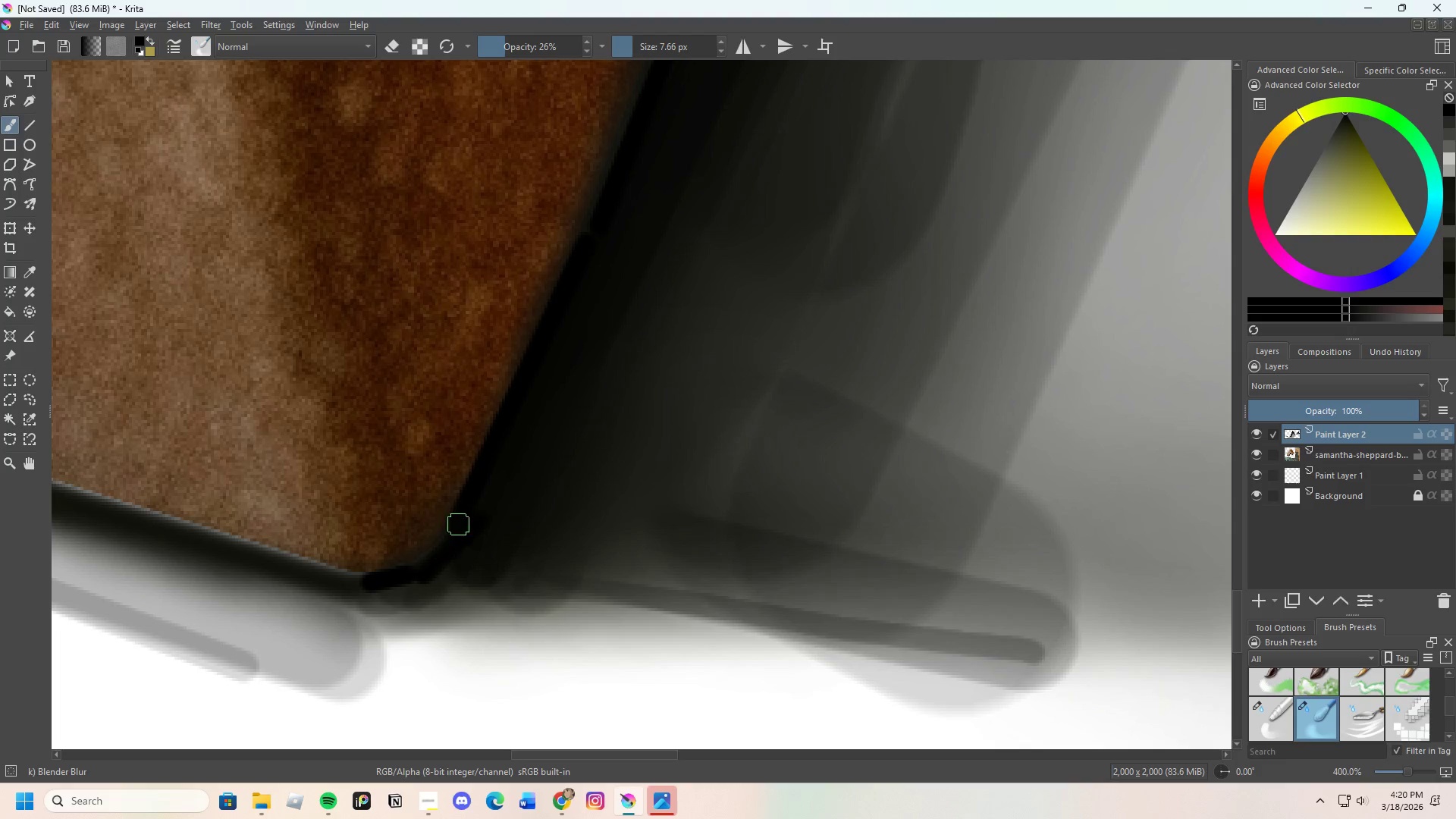 
left_click_drag(start_coordinate=[459, 524], to_coordinate=[431, 548])
 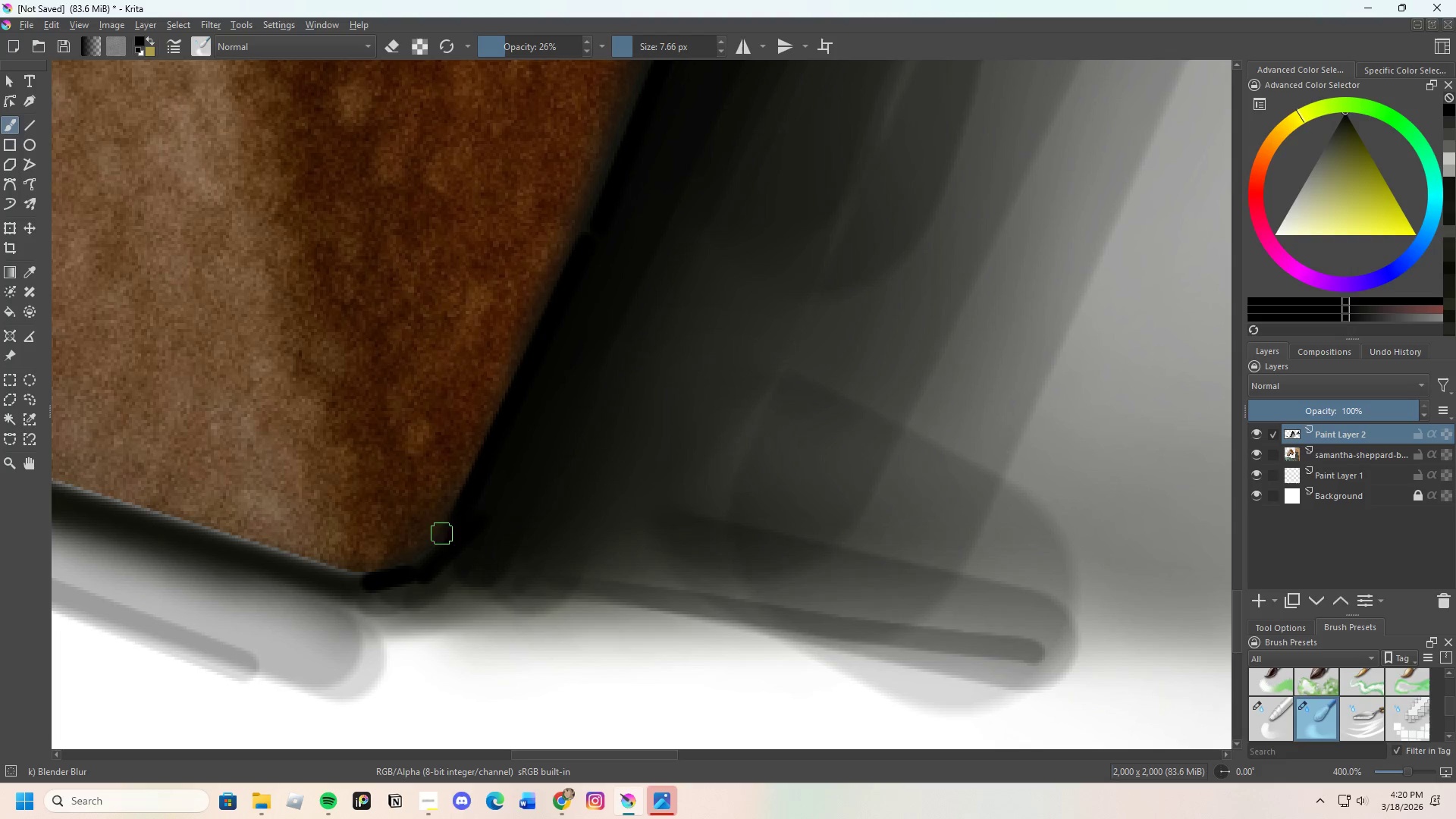 
left_click_drag(start_coordinate=[442, 533], to_coordinate=[417, 567])
 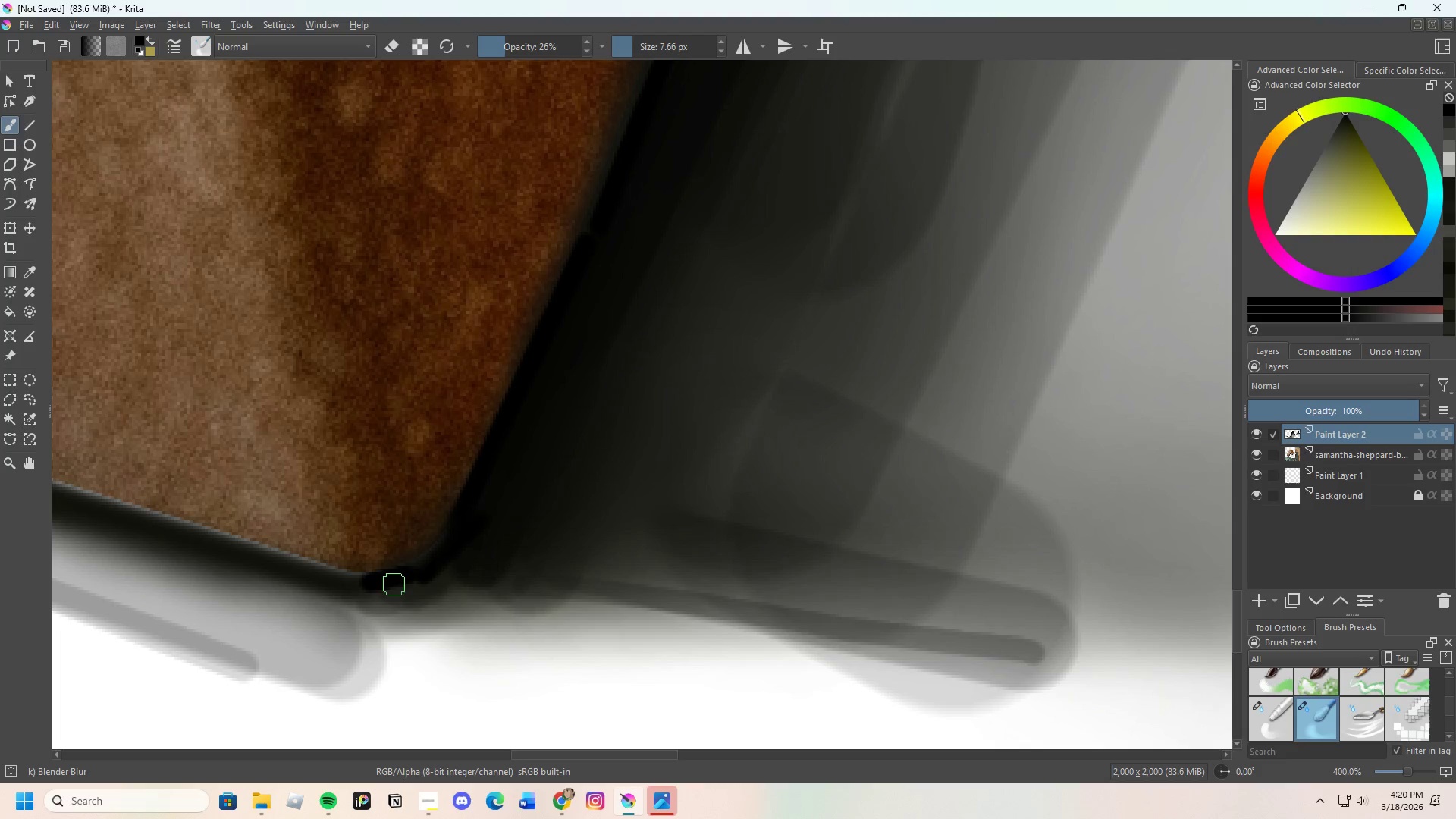 
left_click_drag(start_coordinate=[404, 579], to_coordinate=[457, 539])
 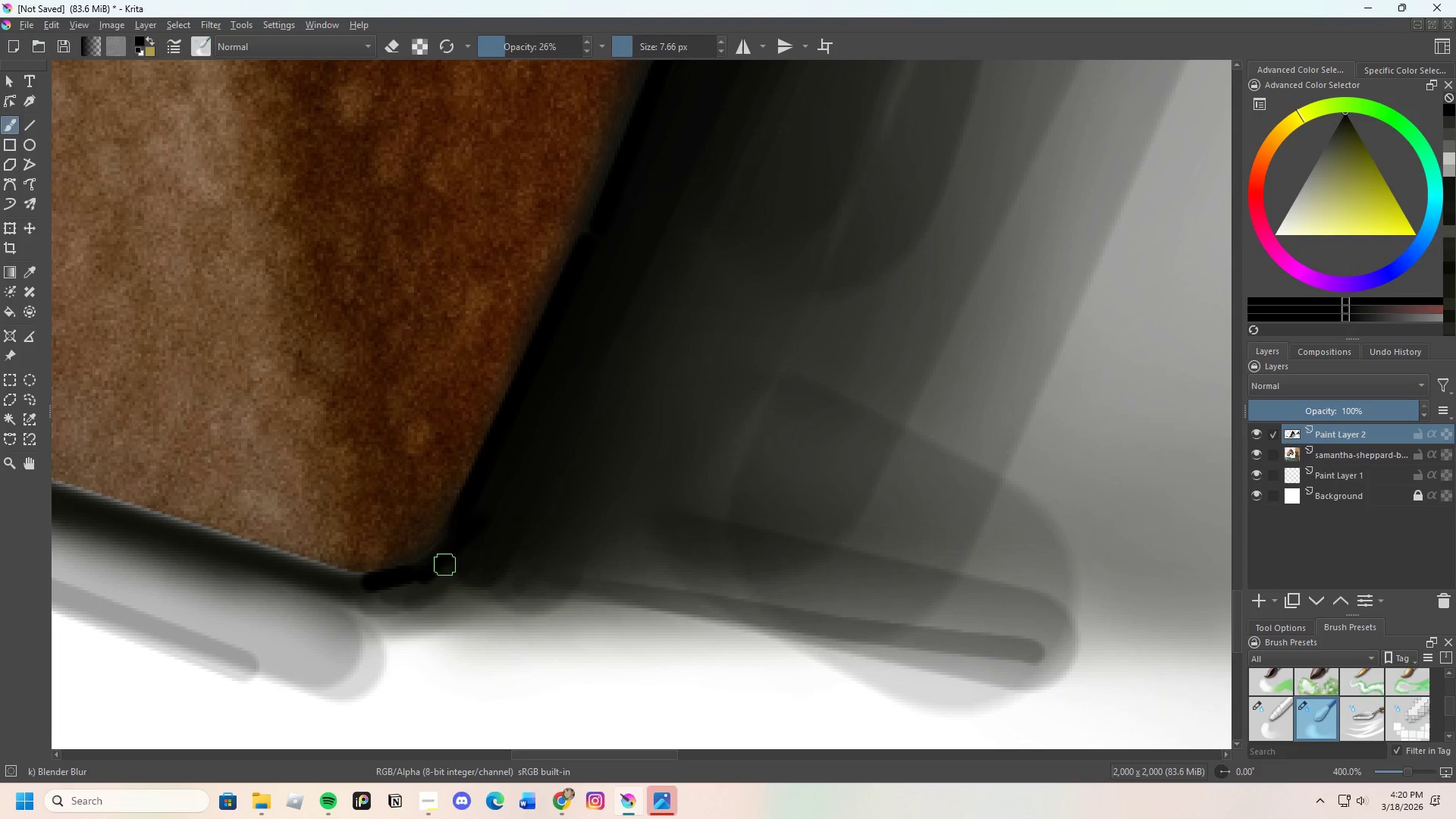 
left_click_drag(start_coordinate=[445, 564], to_coordinate=[465, 522])
 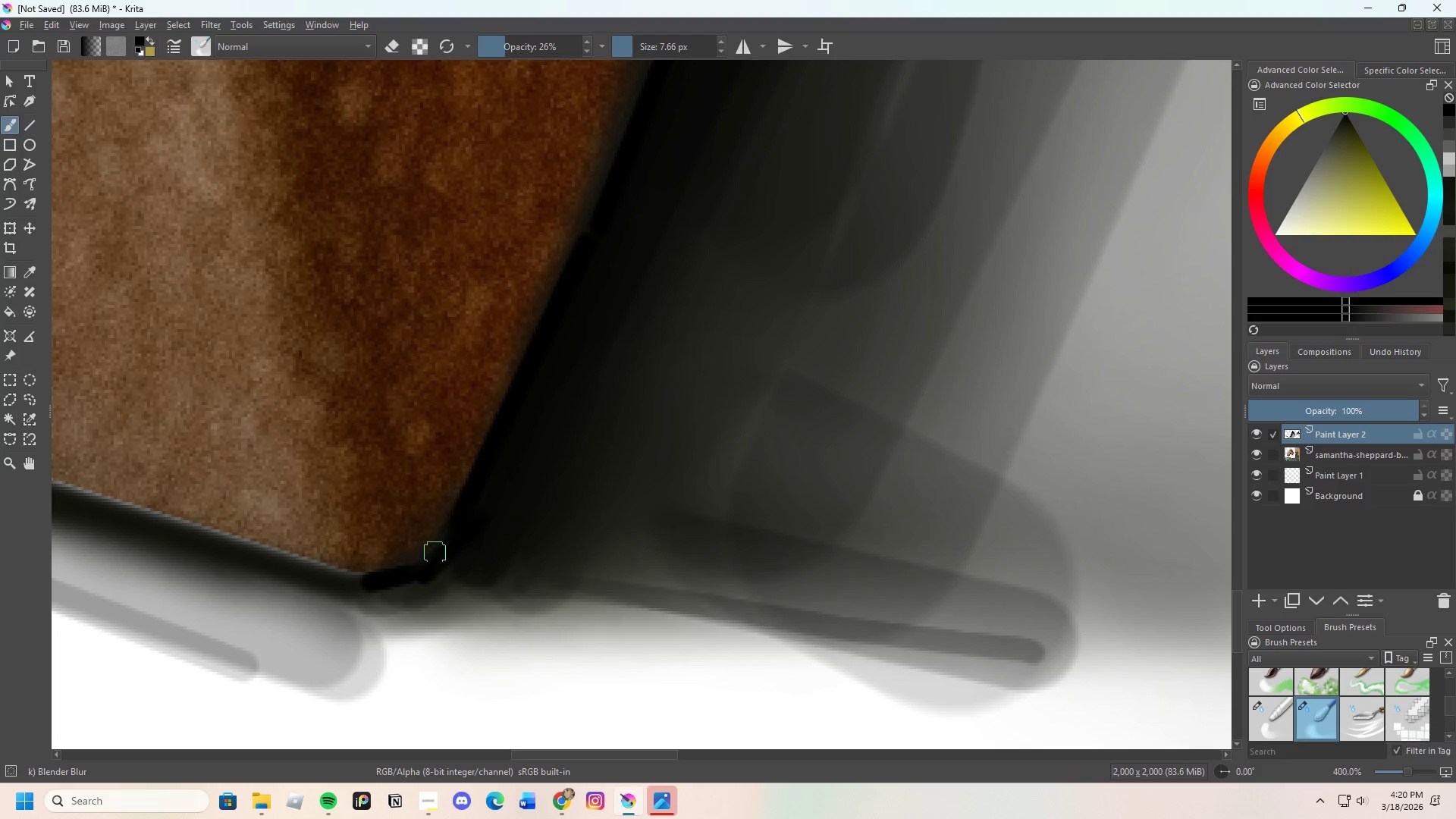 
left_click_drag(start_coordinate=[433, 555], to_coordinate=[419, 568])
 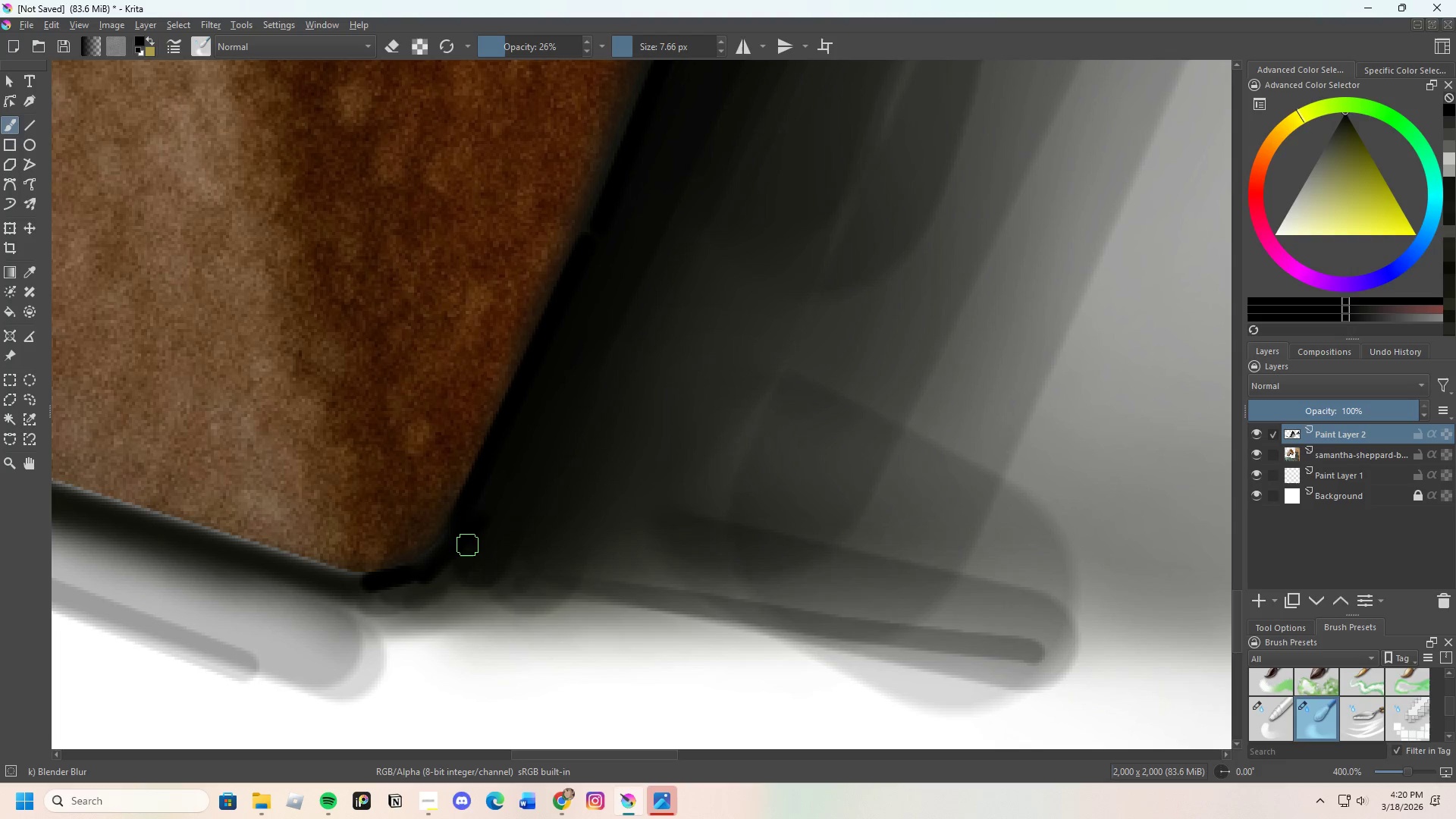 
left_click_drag(start_coordinate=[469, 543], to_coordinate=[486, 496])
 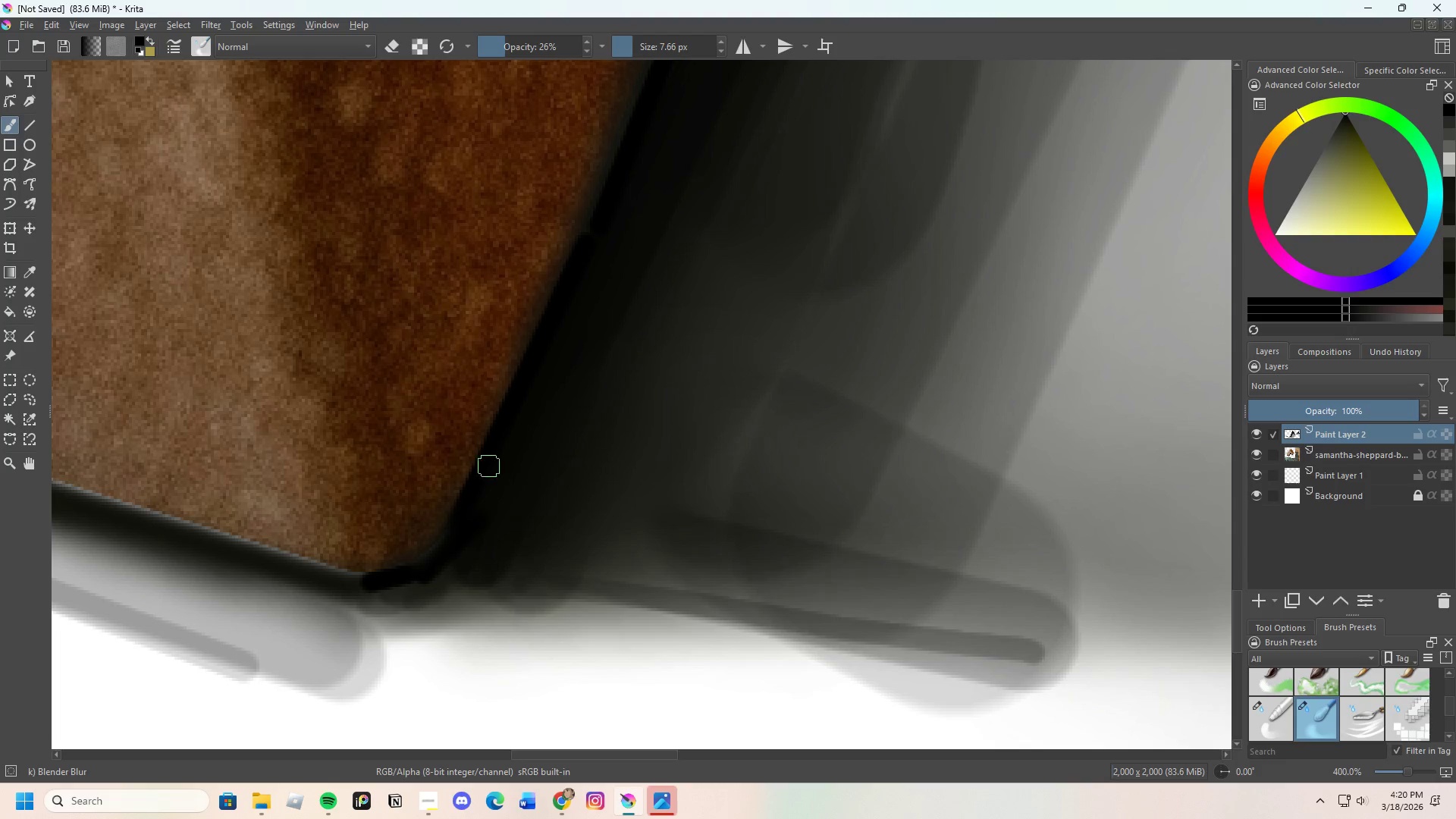 
left_click_drag(start_coordinate=[484, 488], to_coordinate=[479, 498])
 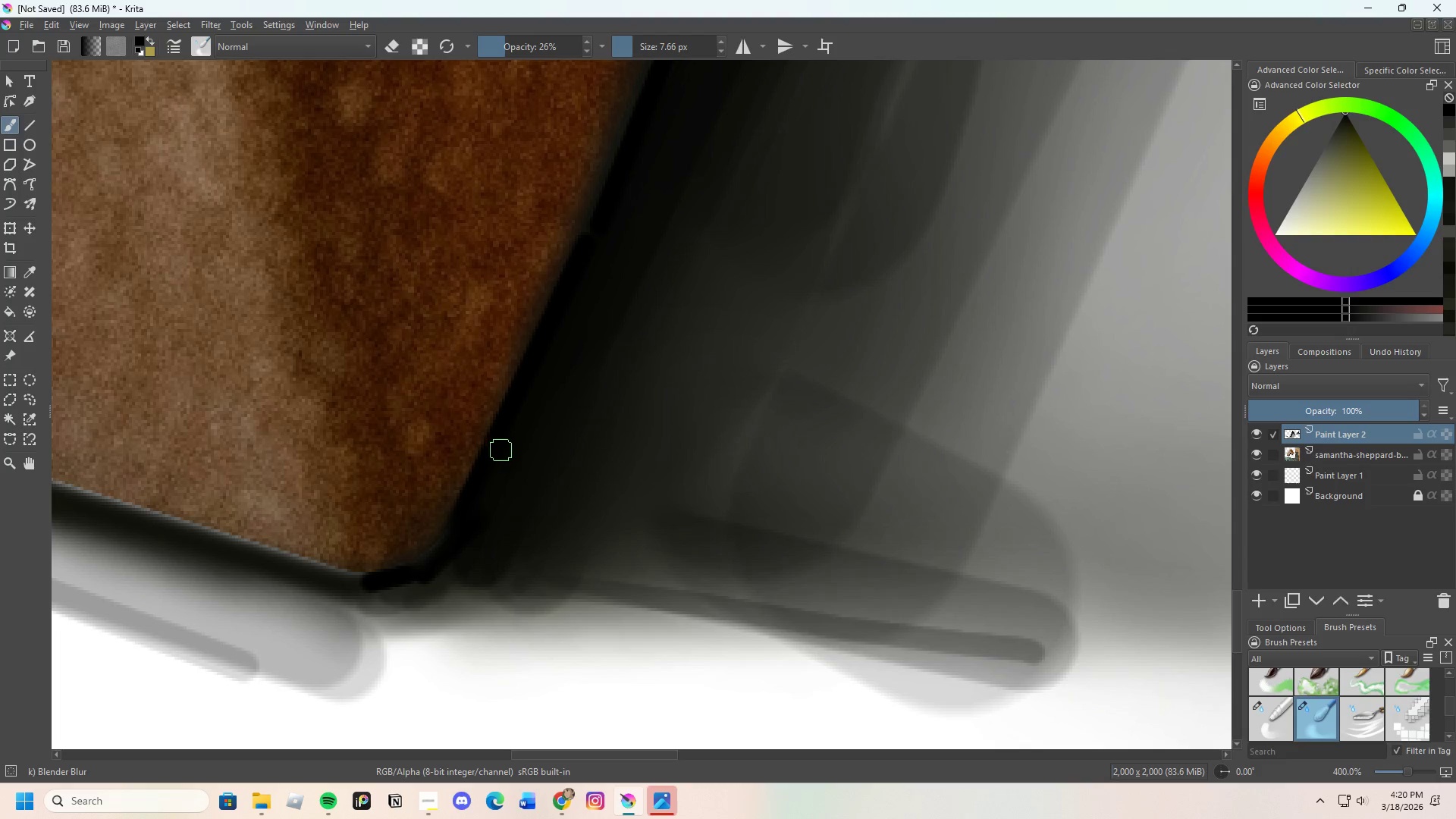 
left_click_drag(start_coordinate=[501, 455], to_coordinate=[508, 444])
 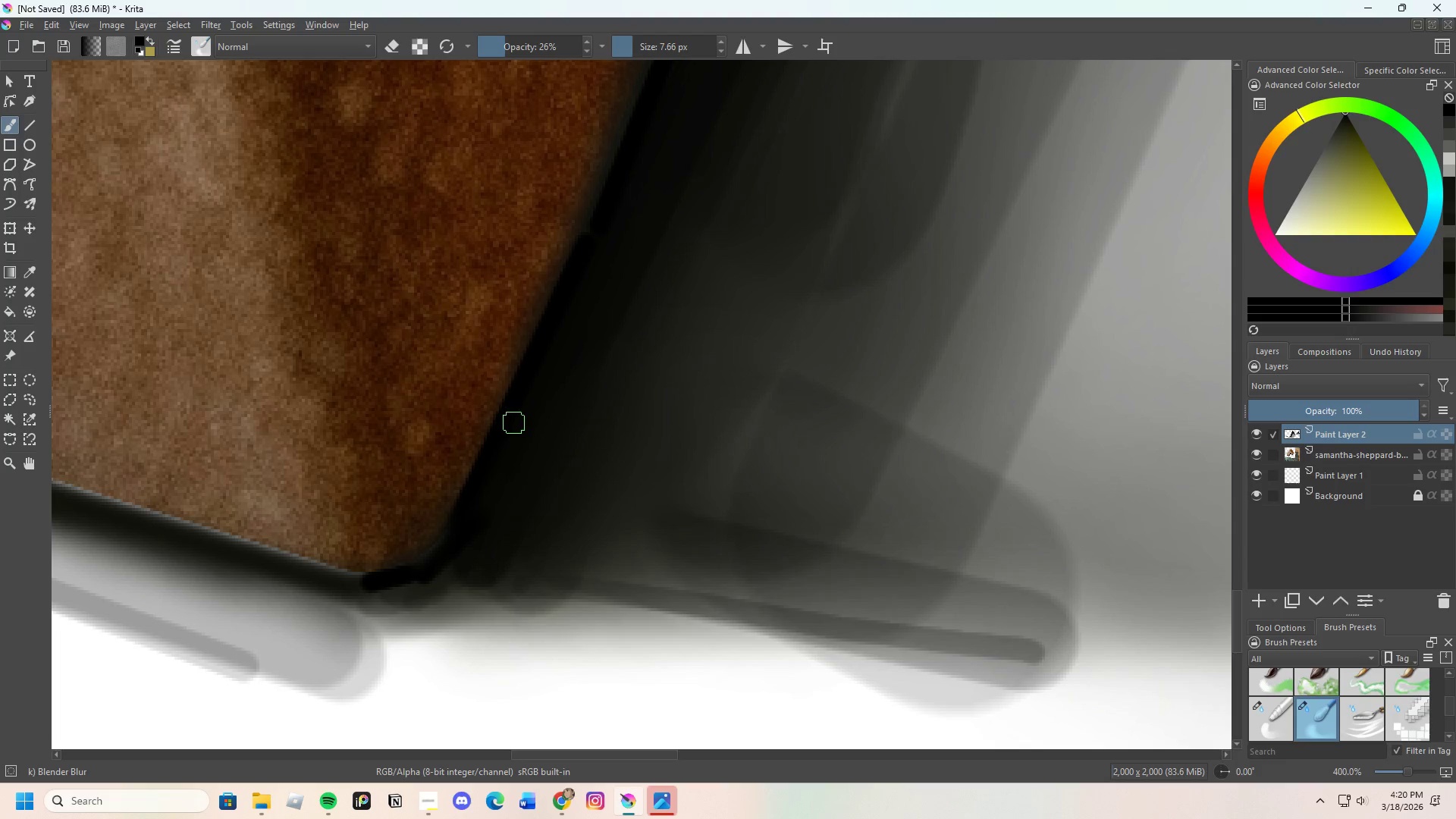 
left_click_drag(start_coordinate=[507, 469], to_coordinate=[527, 428])
 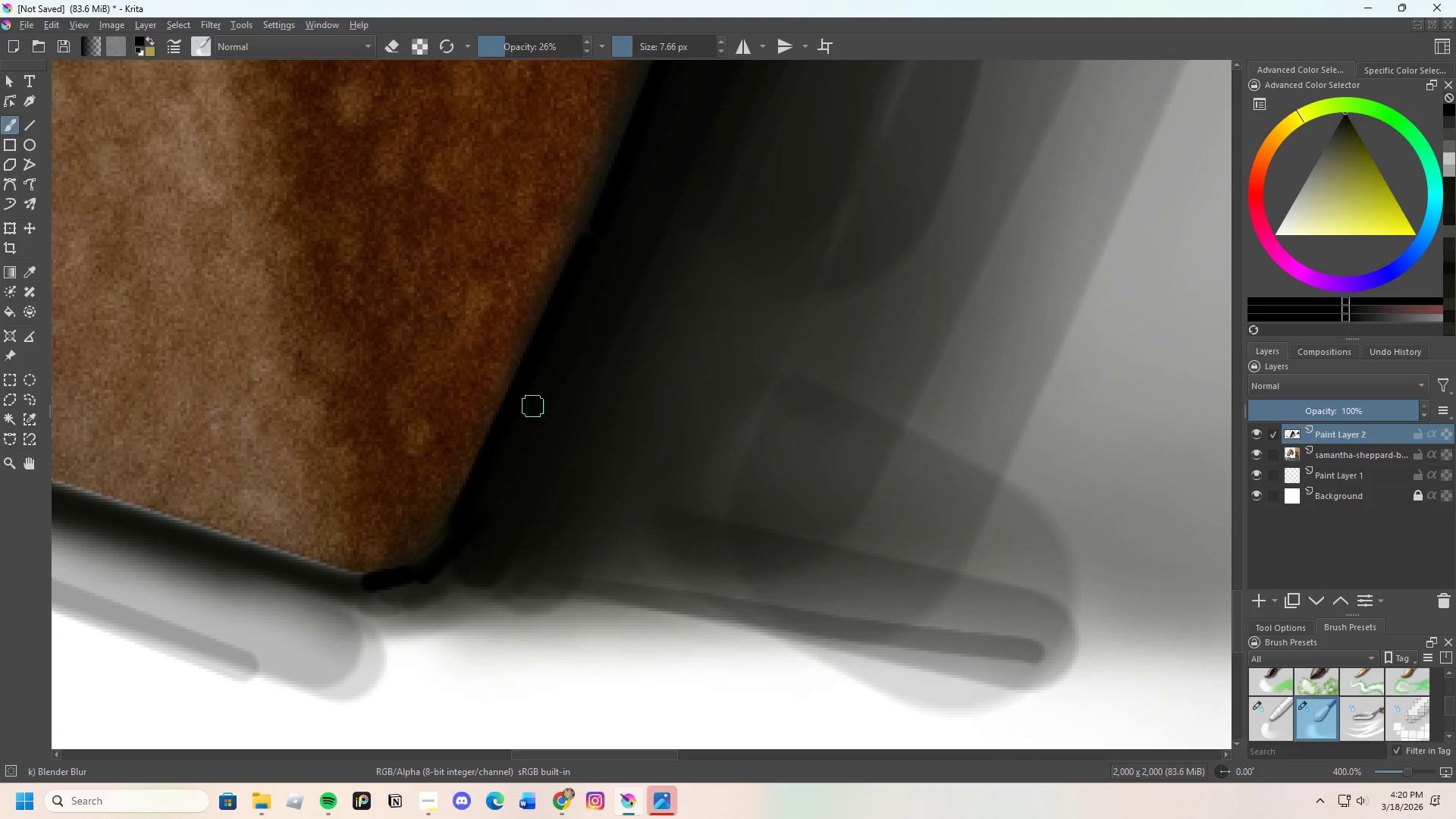 
left_click_drag(start_coordinate=[523, 438], to_coordinate=[491, 482])
 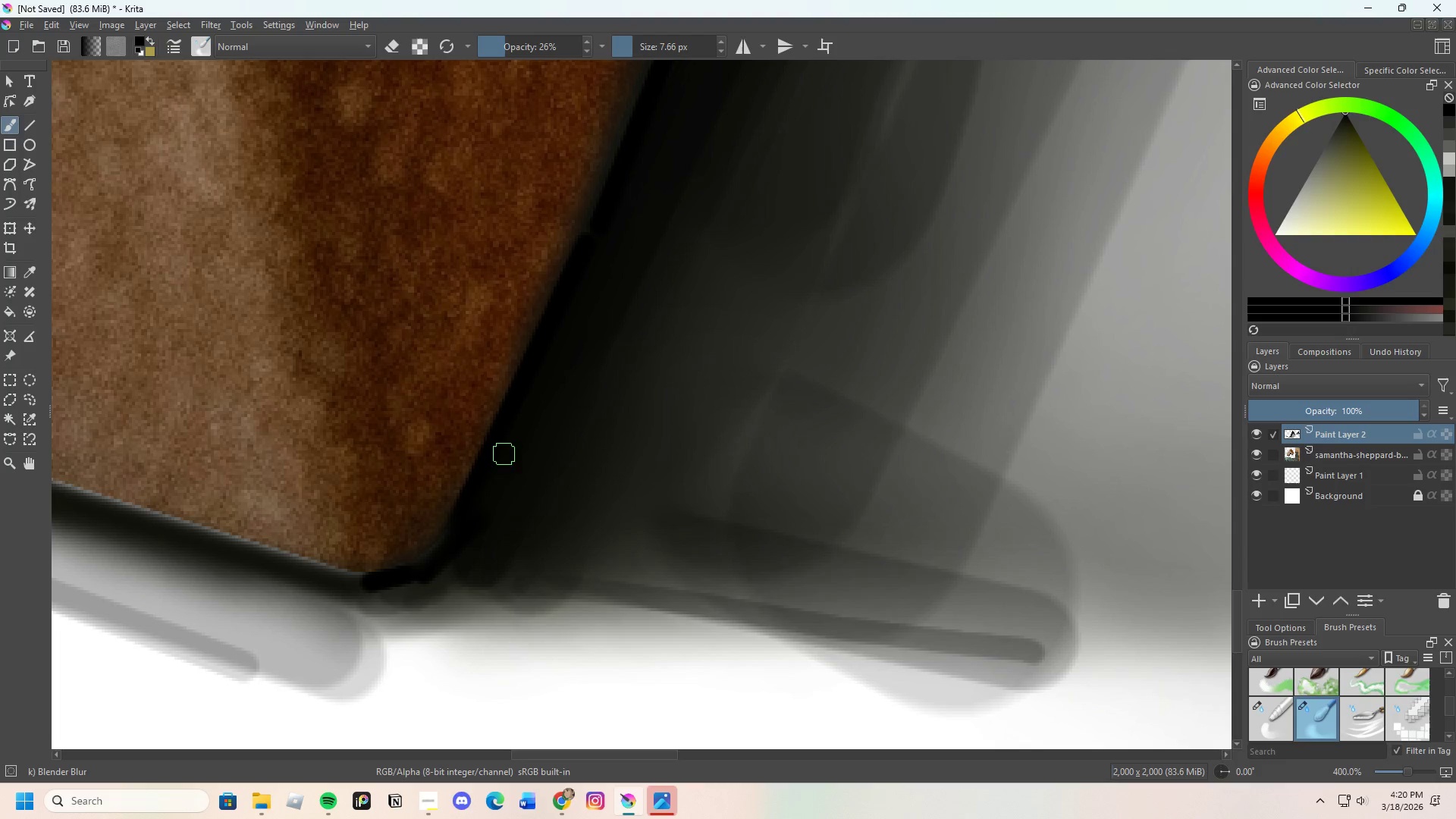 
left_click_drag(start_coordinate=[501, 463], to_coordinate=[506, 451])
 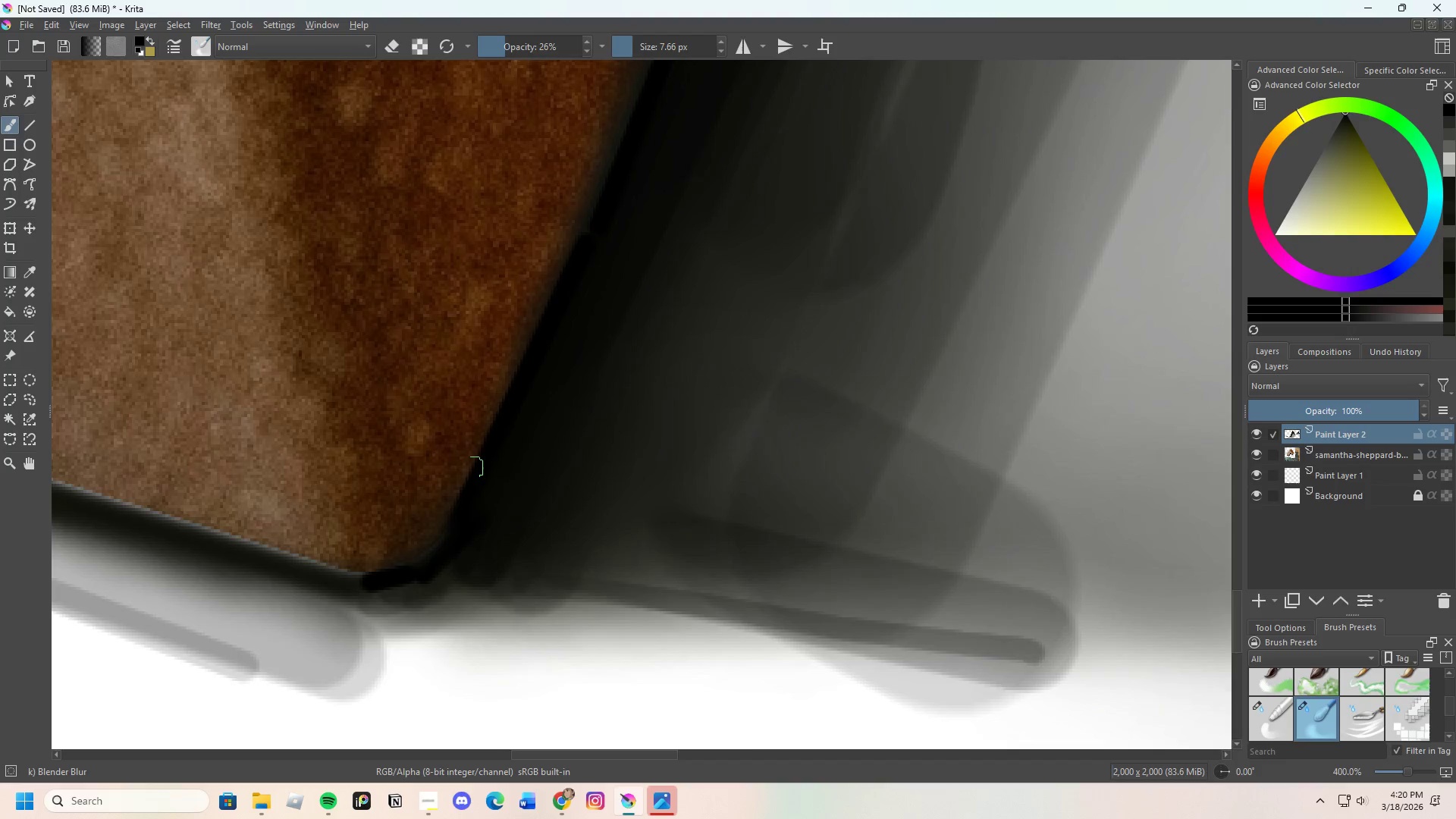 
scroll: coordinate [513, 409], scroll_direction: up, amount: 1.0
 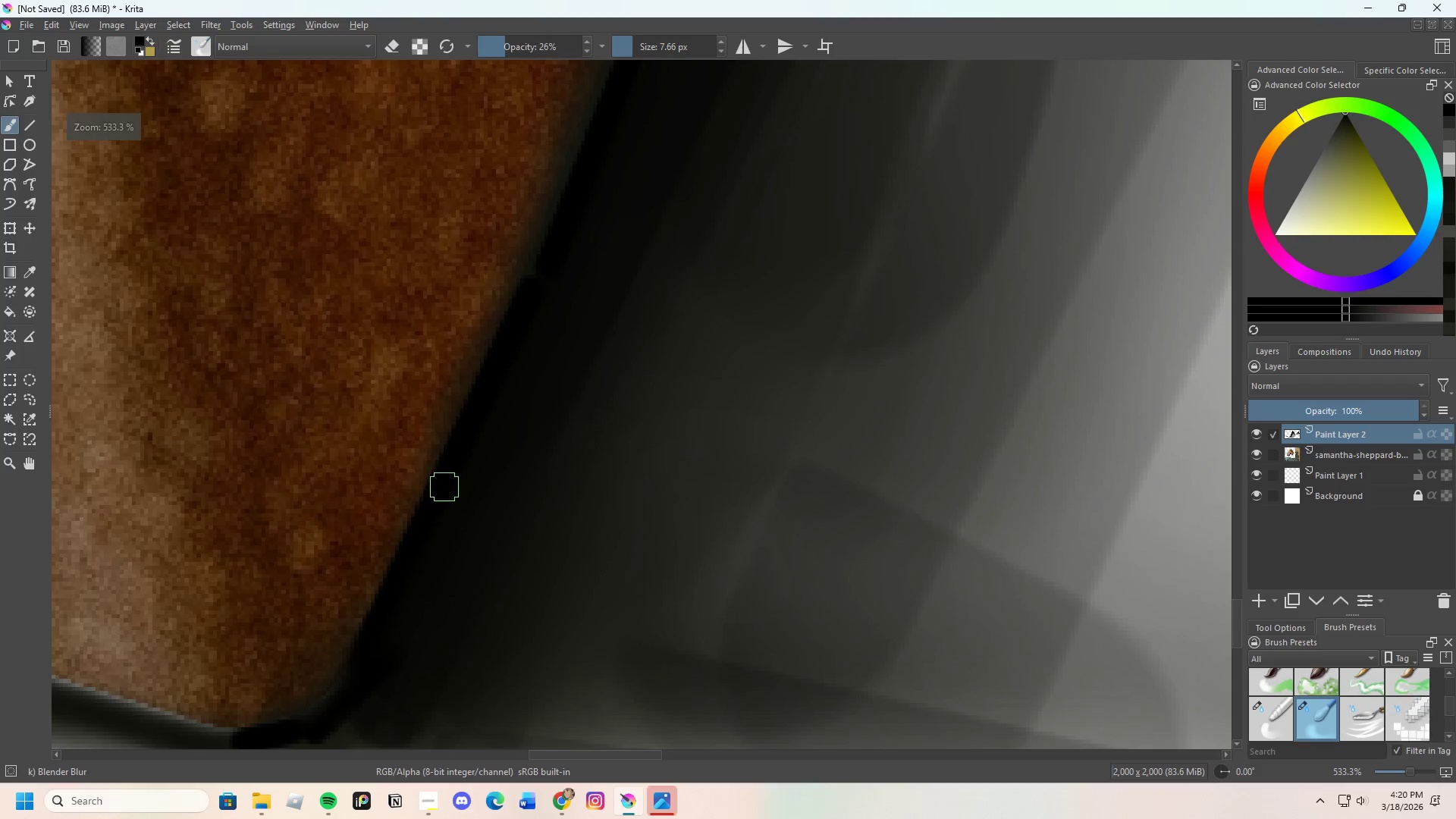 
left_click_drag(start_coordinate=[469, 433], to_coordinate=[455, 545])
 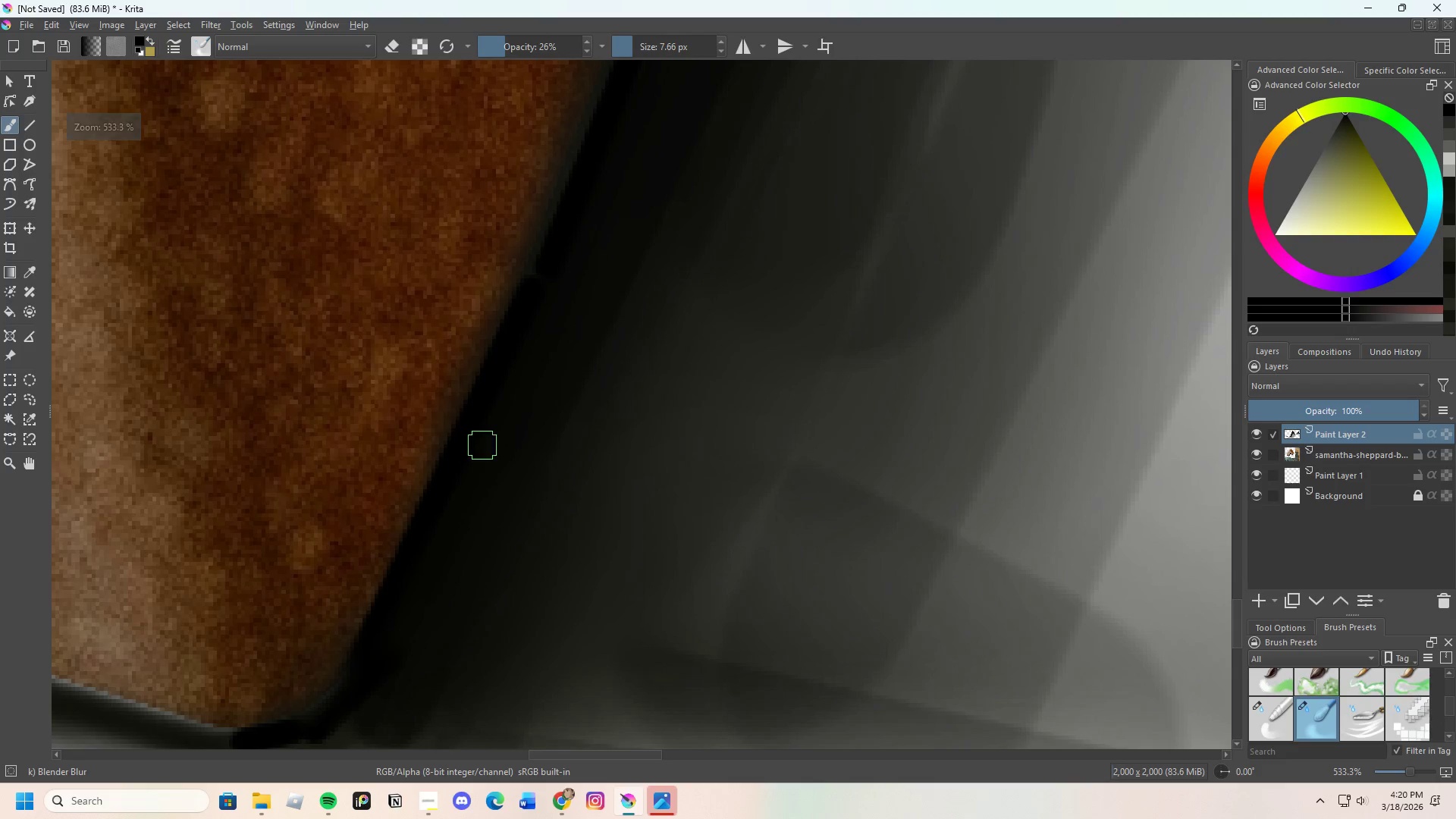 
left_click_drag(start_coordinate=[475, 453], to_coordinate=[433, 509])
 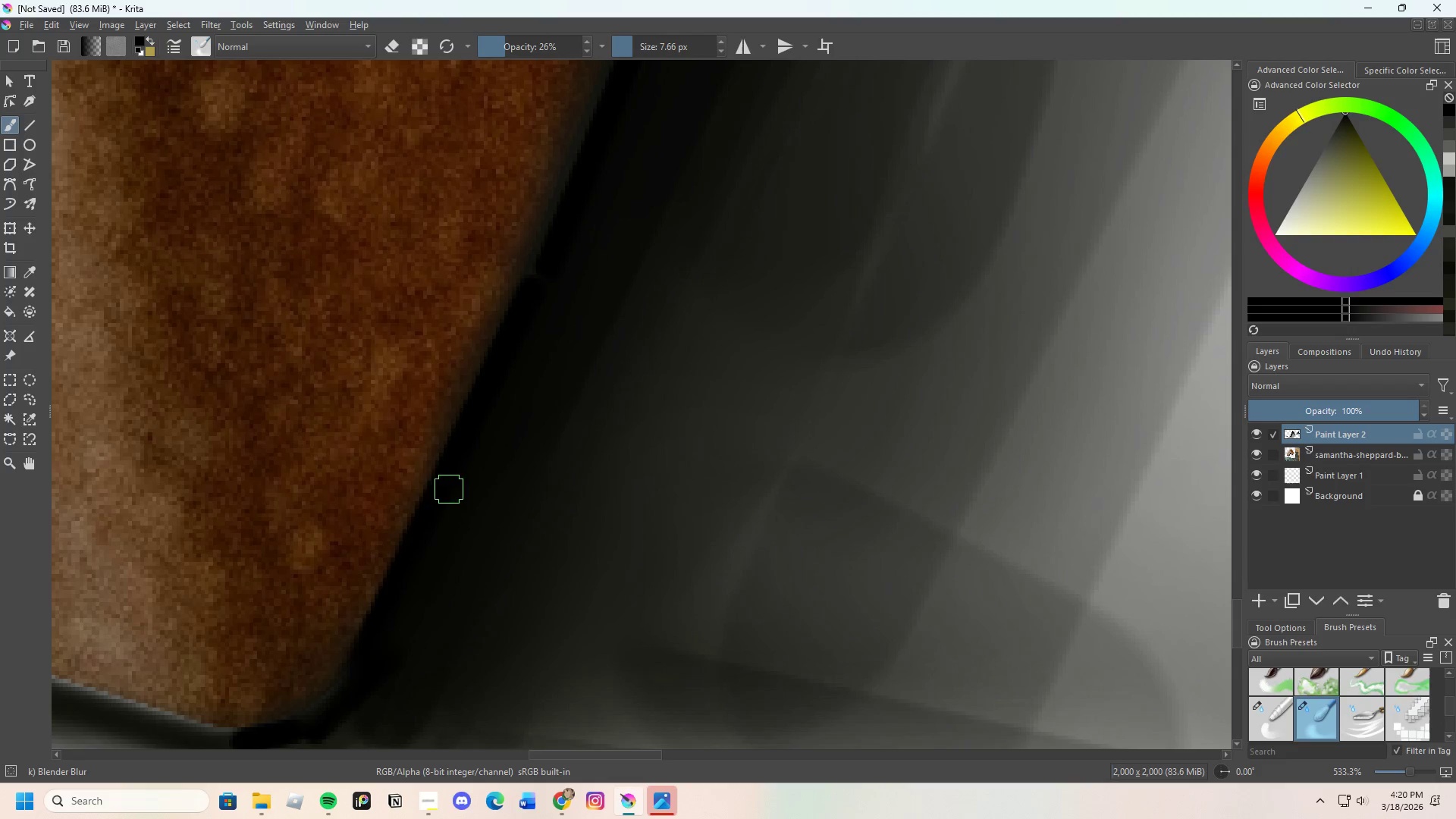 
left_click_drag(start_coordinate=[449, 493], to_coordinate=[442, 513])
 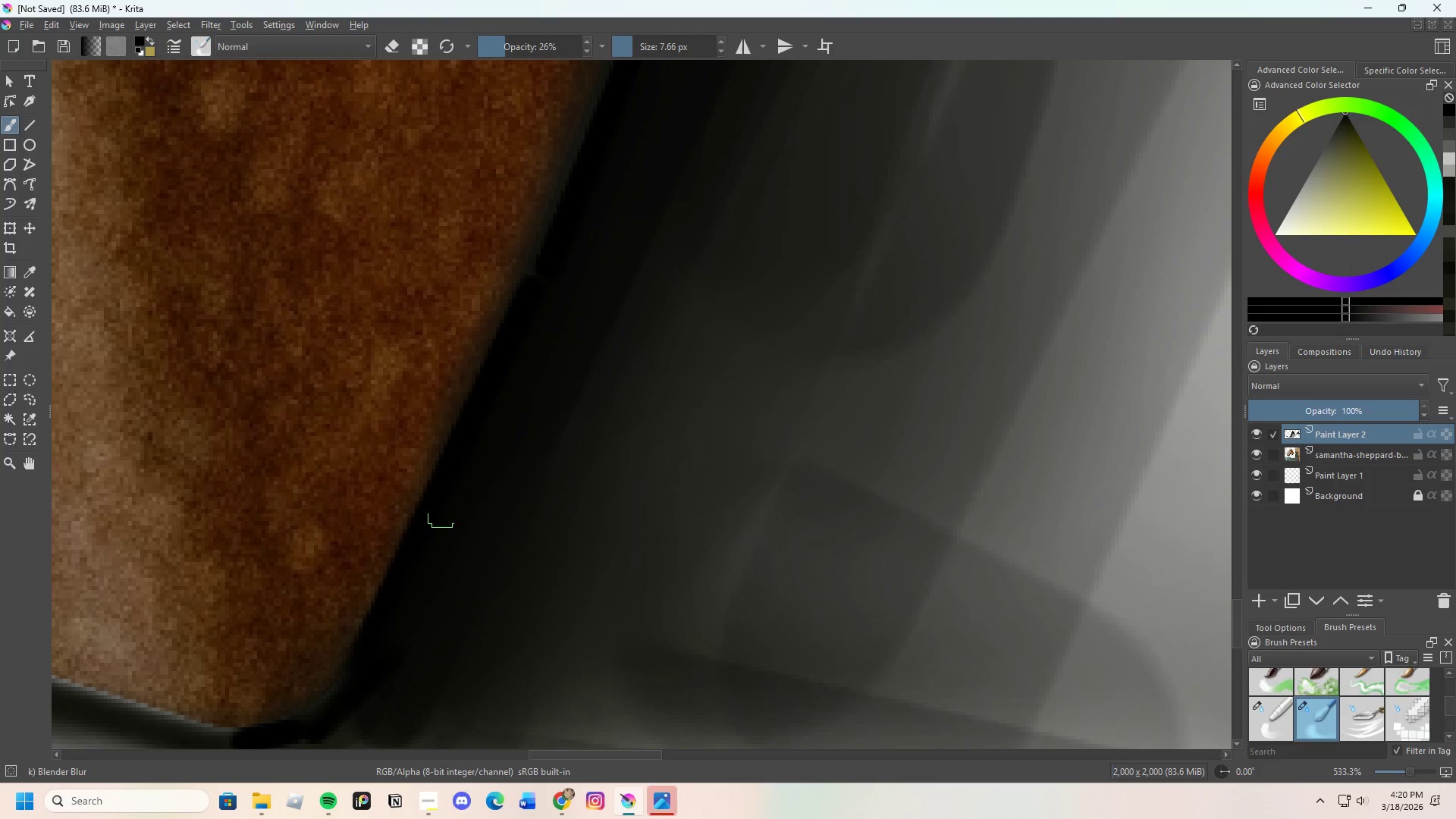 
left_click_drag(start_coordinate=[448, 492], to_coordinate=[429, 532])
 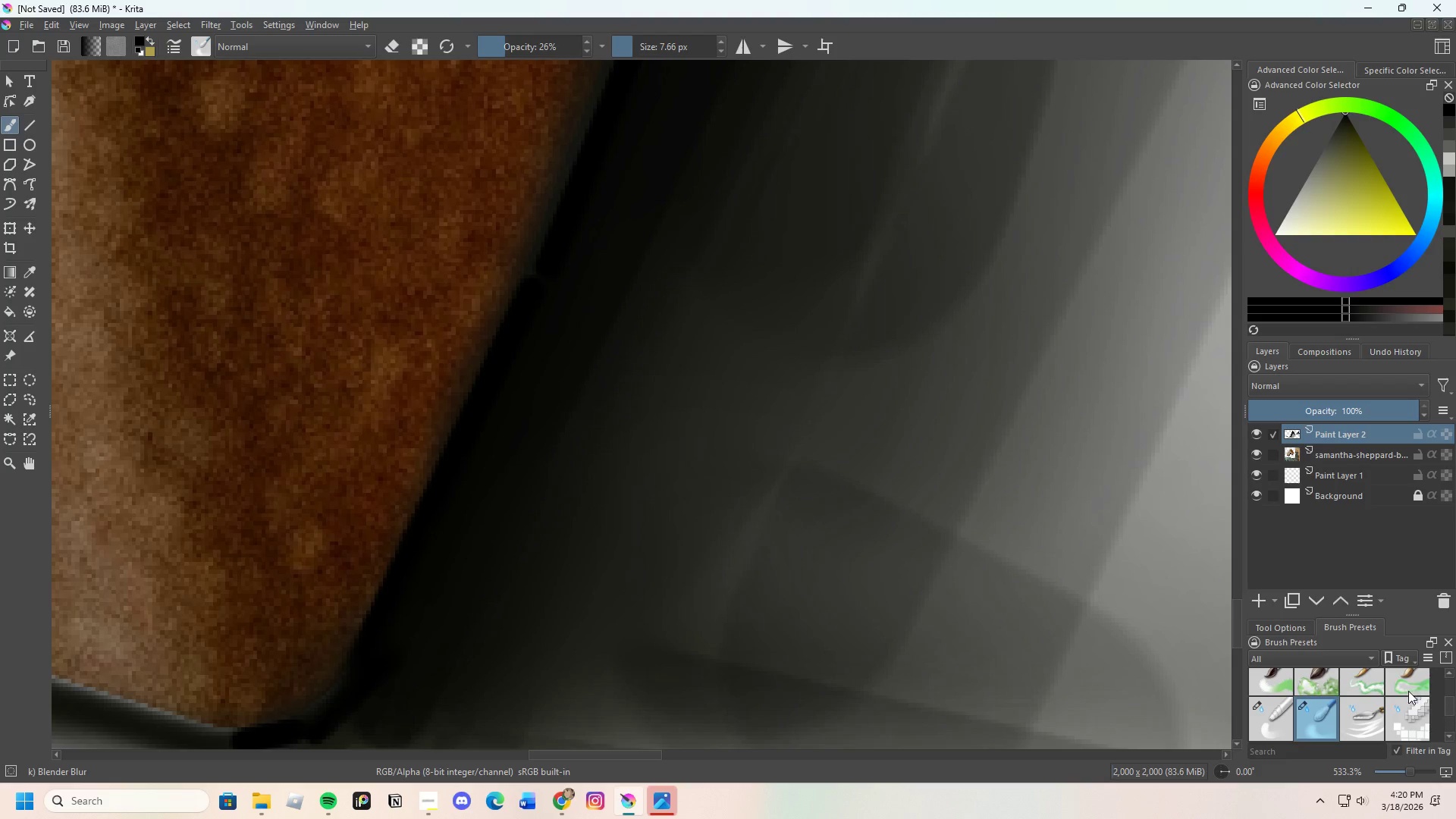 
mouse_move([1306, 723])
 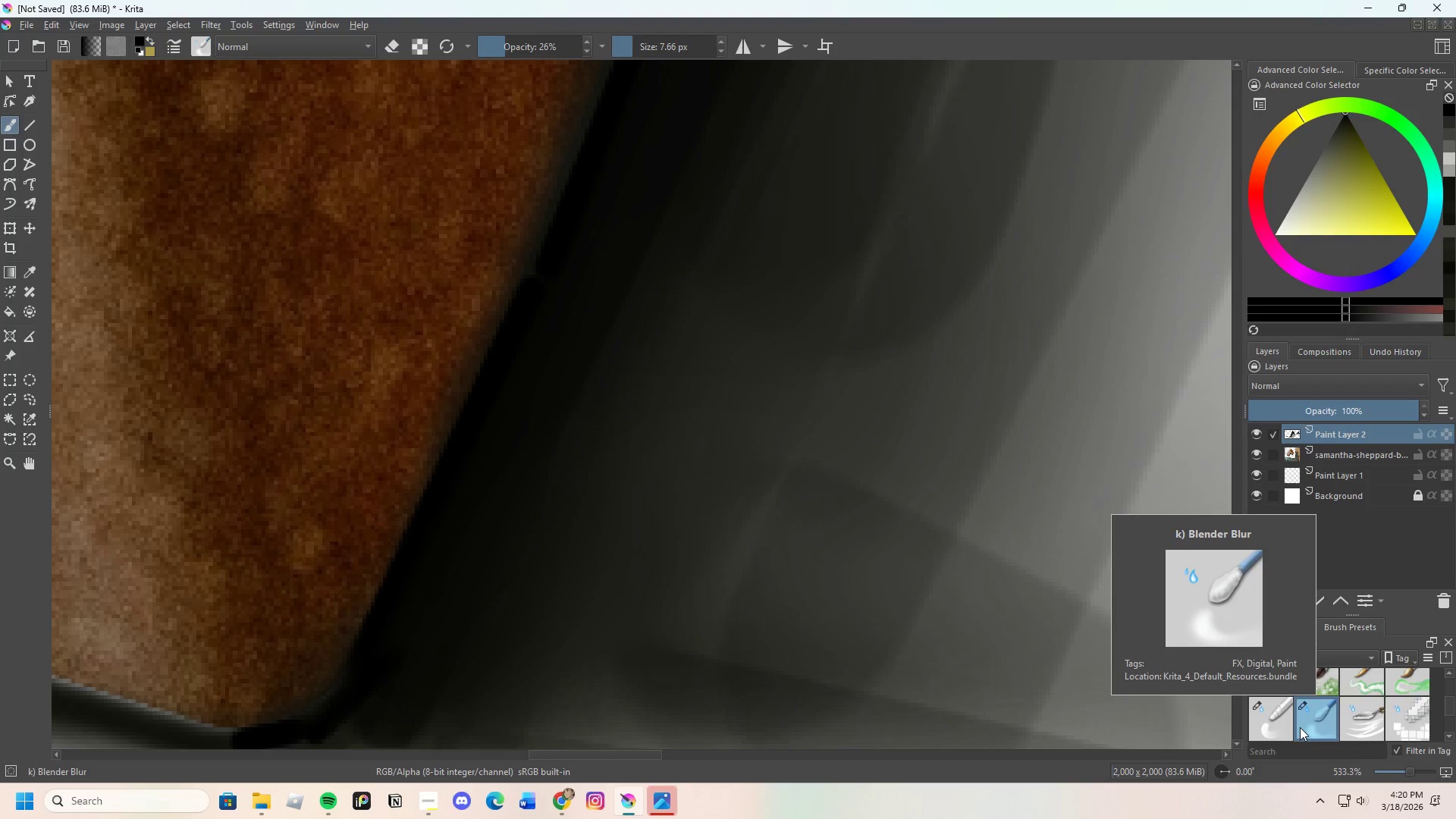 
scroll: coordinate [1300, 727], scroll_direction: down, amount: 1.0
 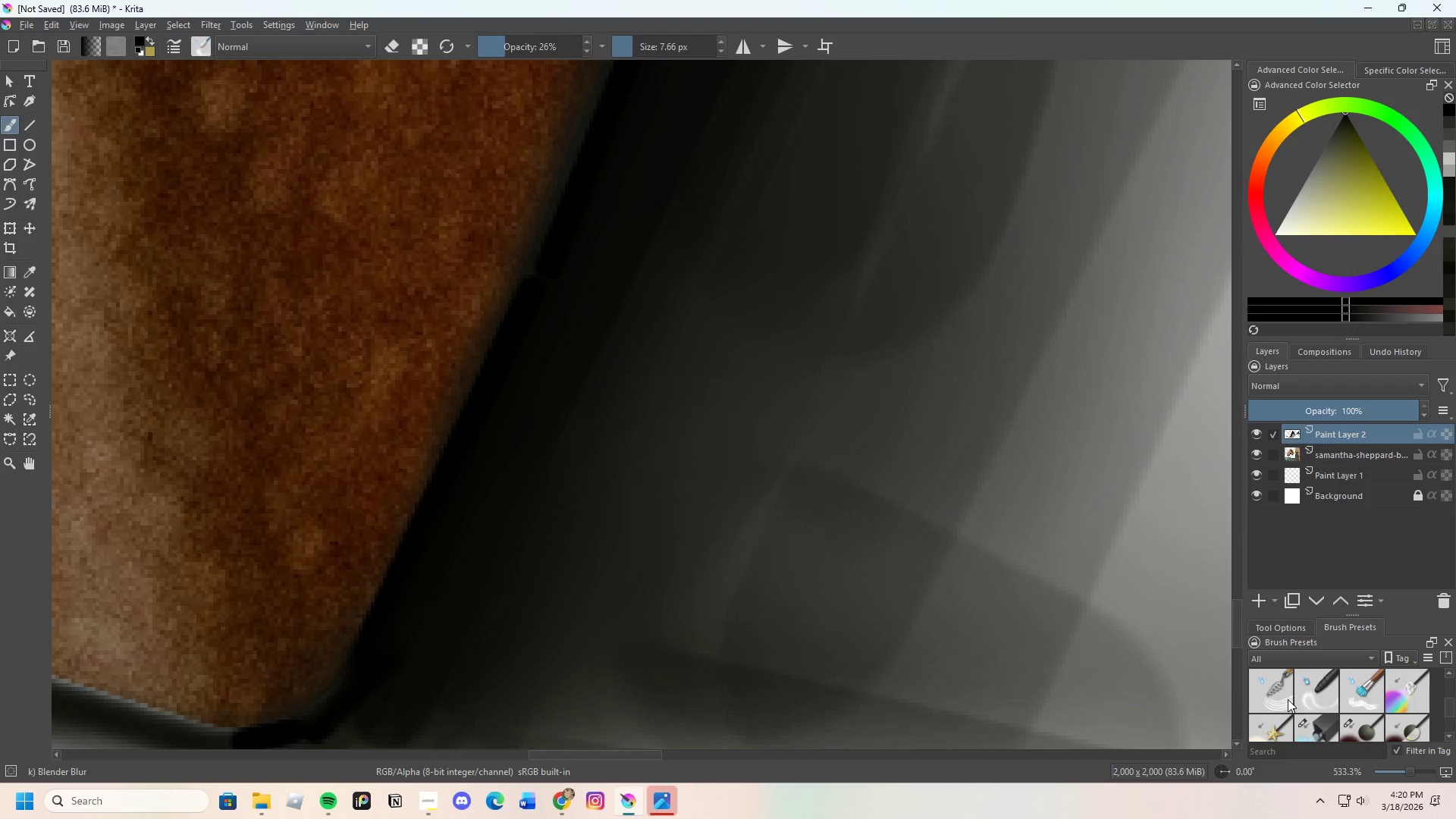 
scroll: coordinate [1319, 711], scroll_direction: up, amount: 1.0
 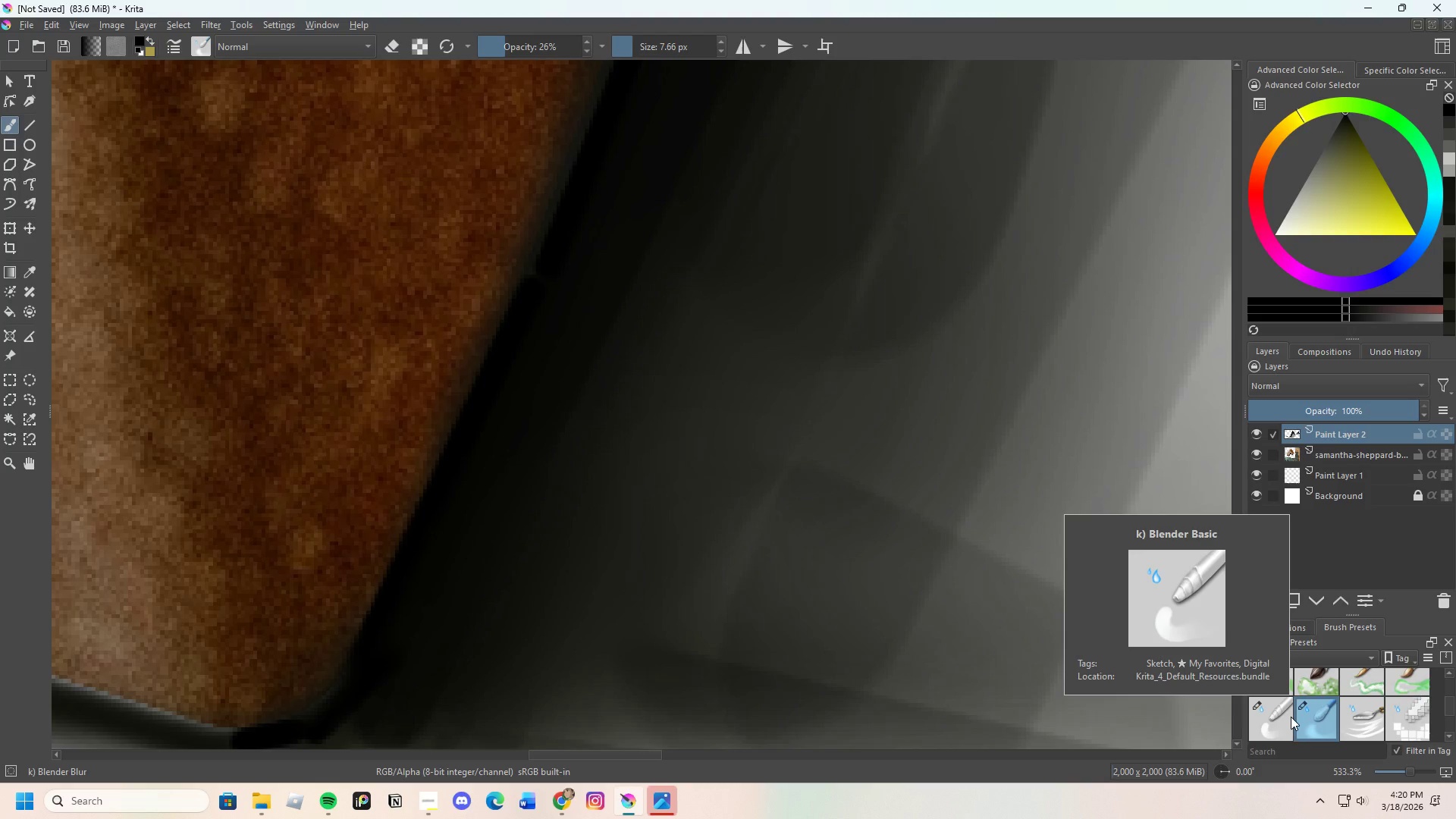 
mouse_move([1335, 692])
 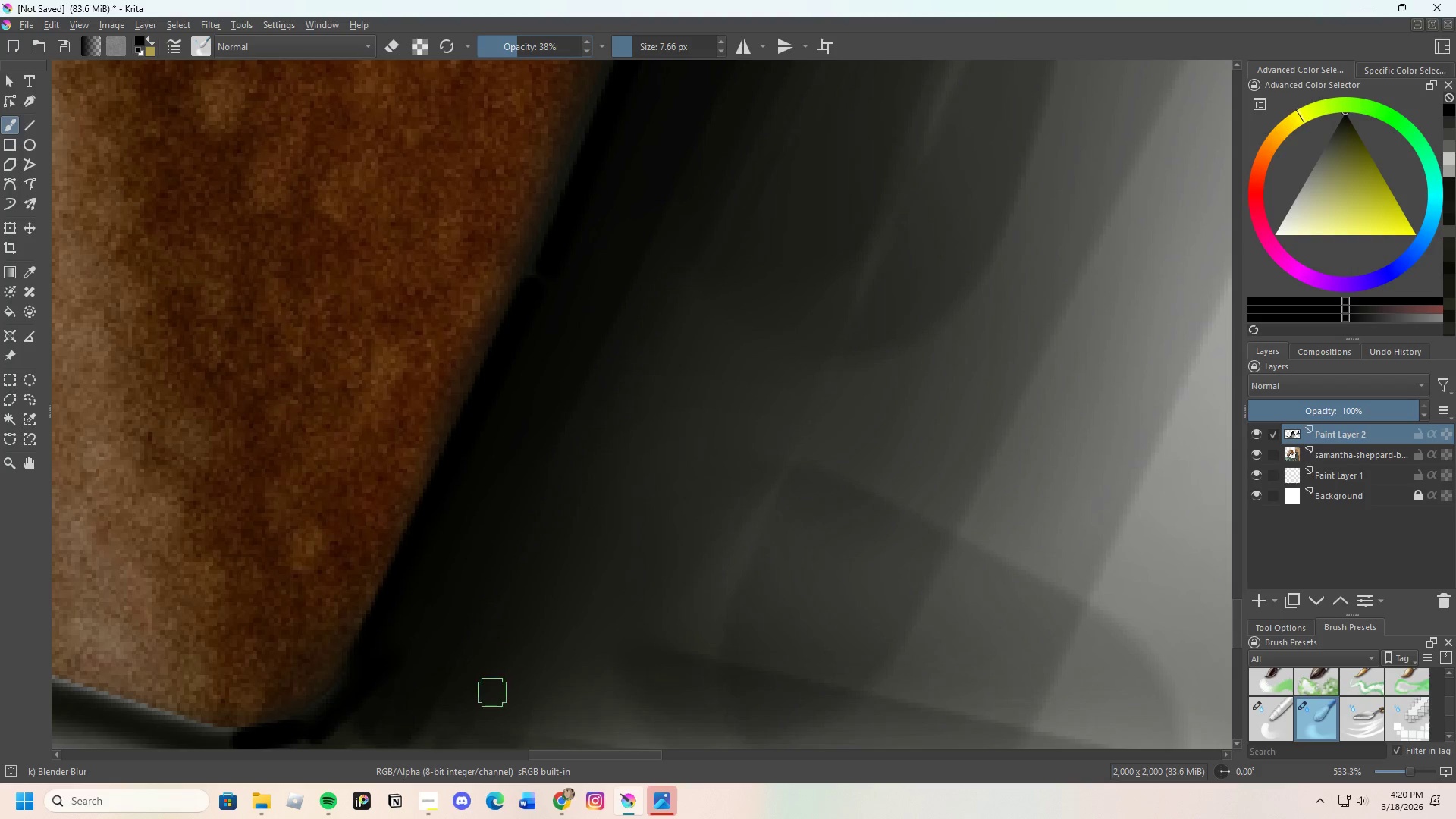 
left_click_drag(start_coordinate=[399, 631], to_coordinate=[492, 436])
 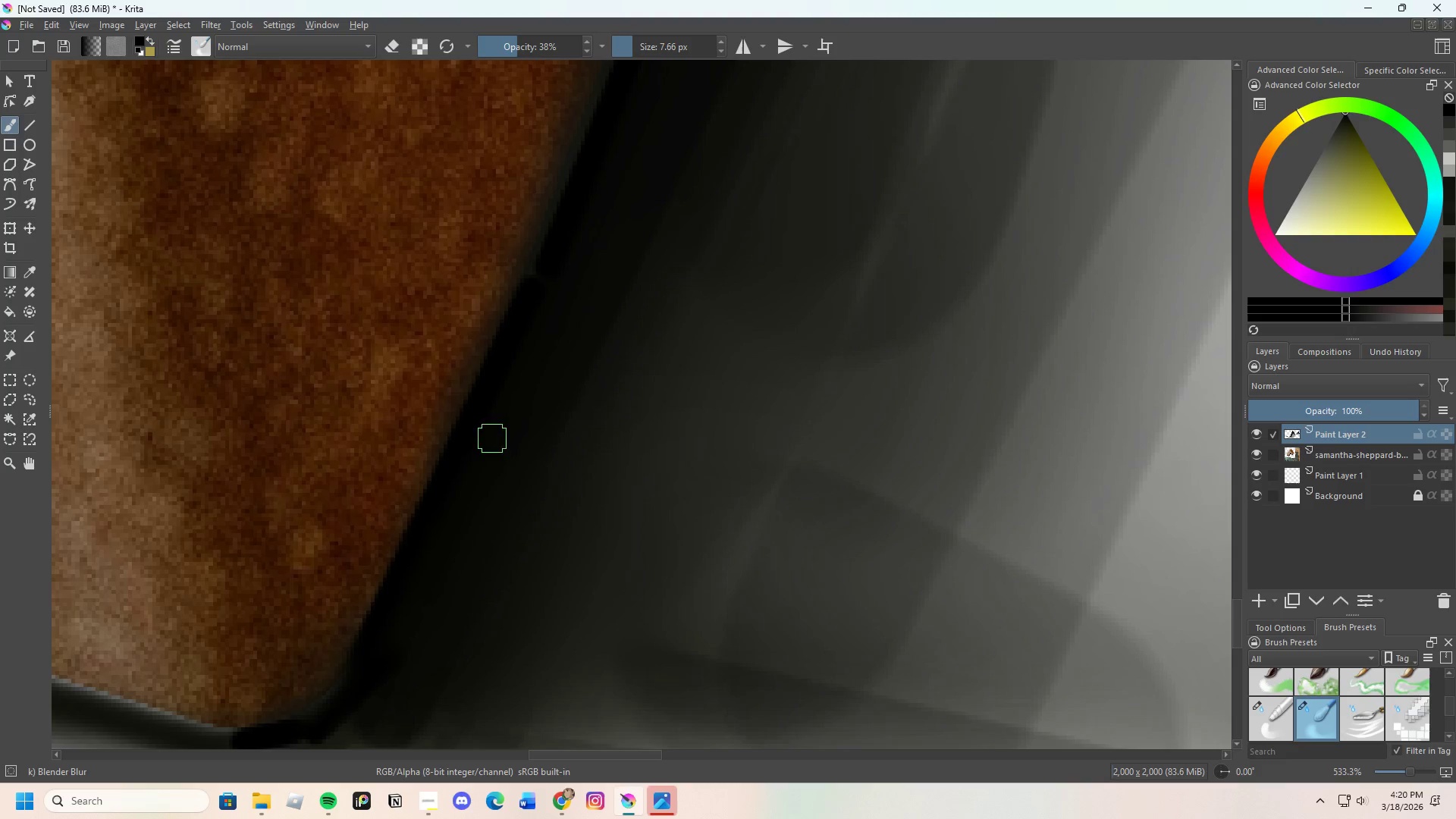 
left_click_drag(start_coordinate=[482, 458], to_coordinate=[422, 566])
 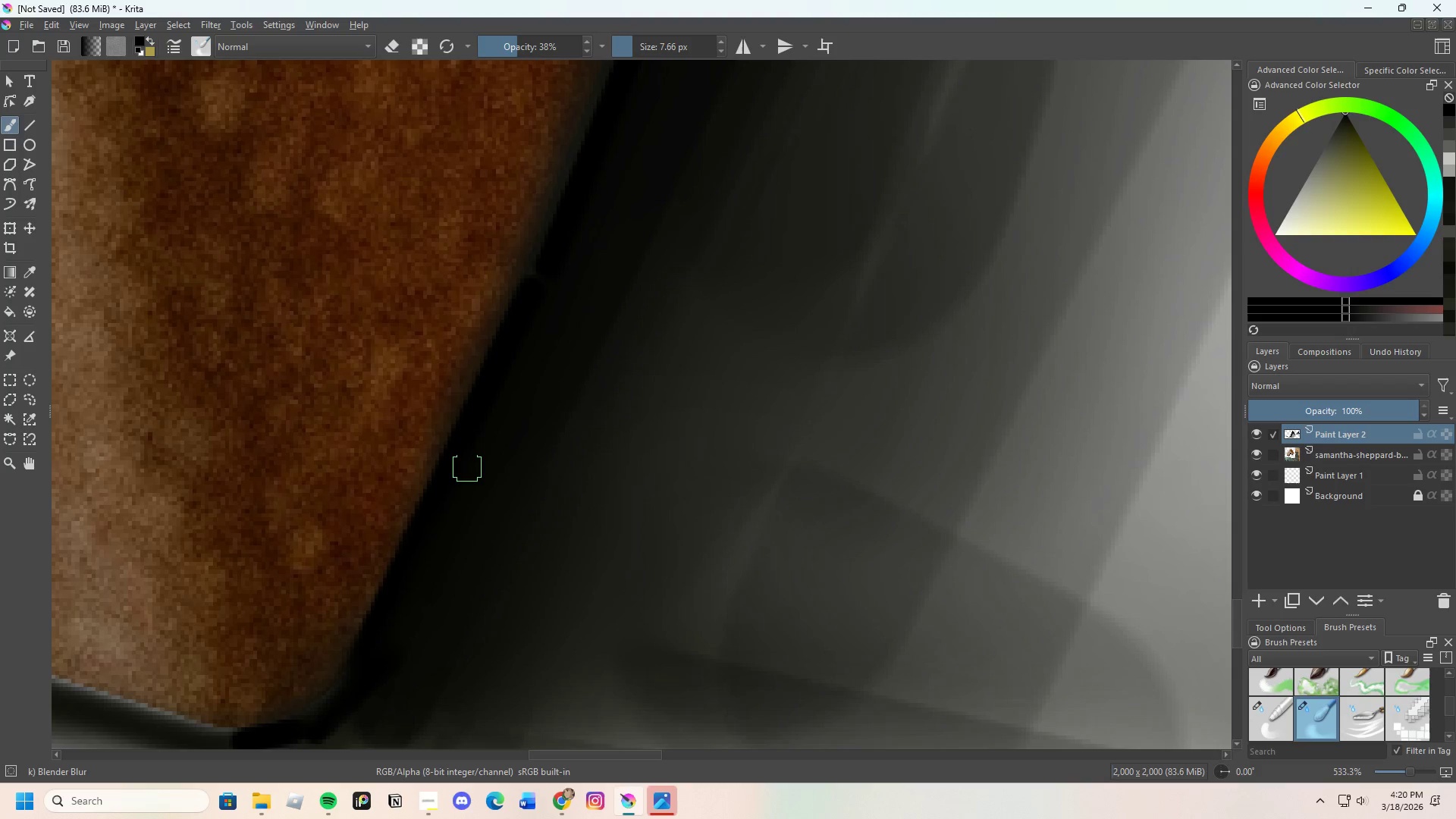 
left_click_drag(start_coordinate=[447, 516], to_coordinate=[381, 659])
 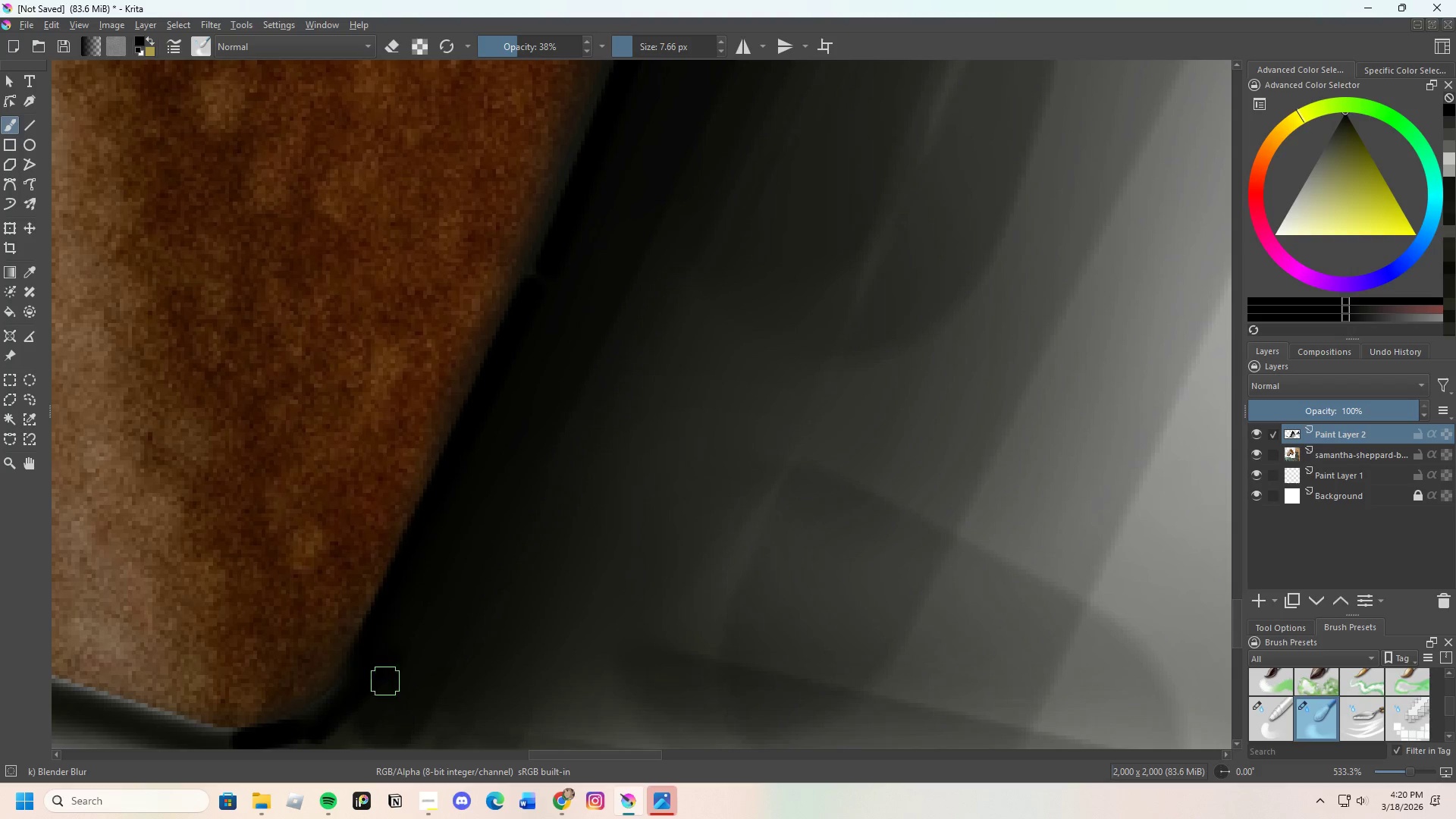 
left_click_drag(start_coordinate=[382, 689], to_coordinate=[445, 574])
 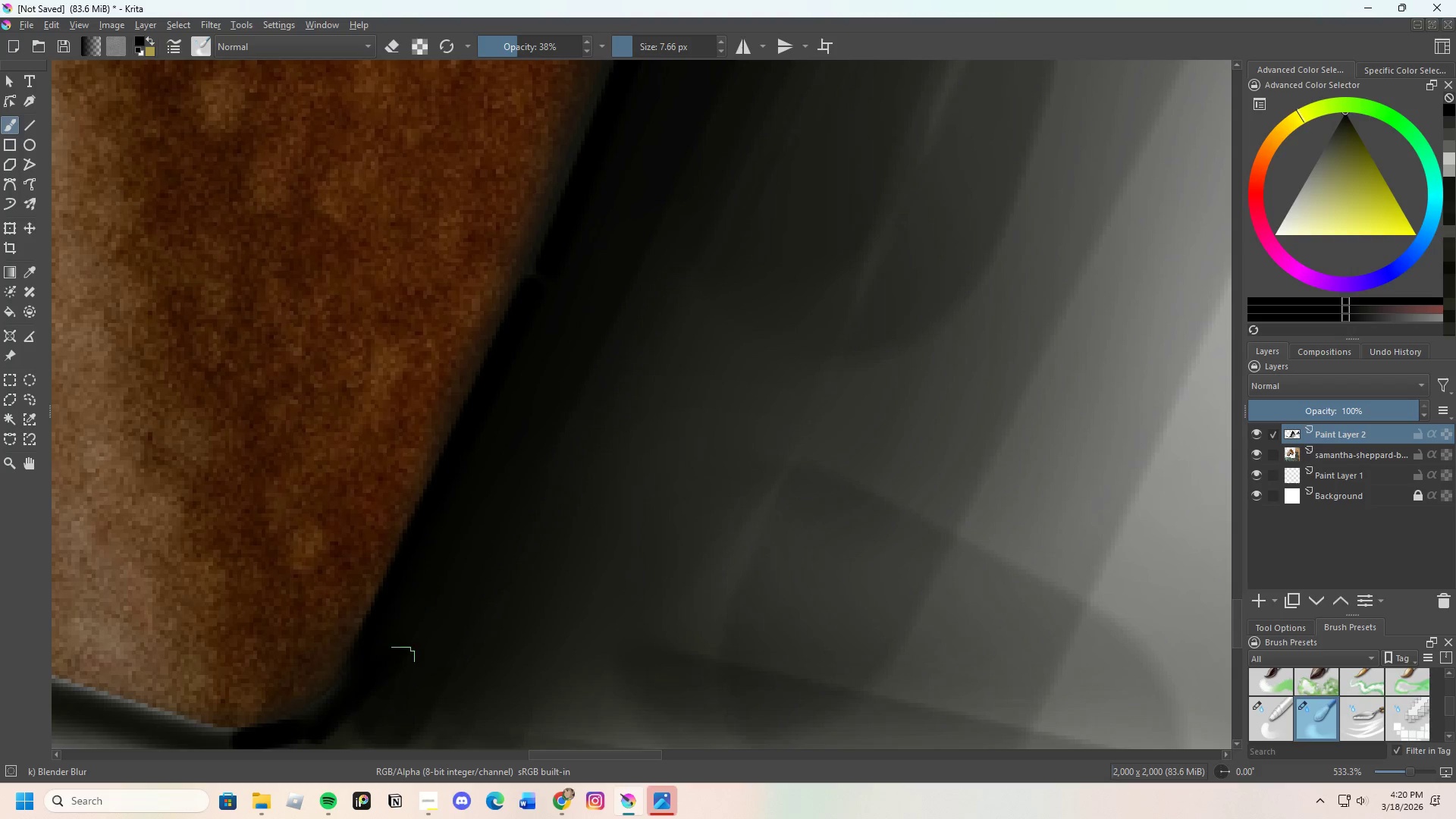 
left_click_drag(start_coordinate=[387, 666], to_coordinate=[415, 557])
 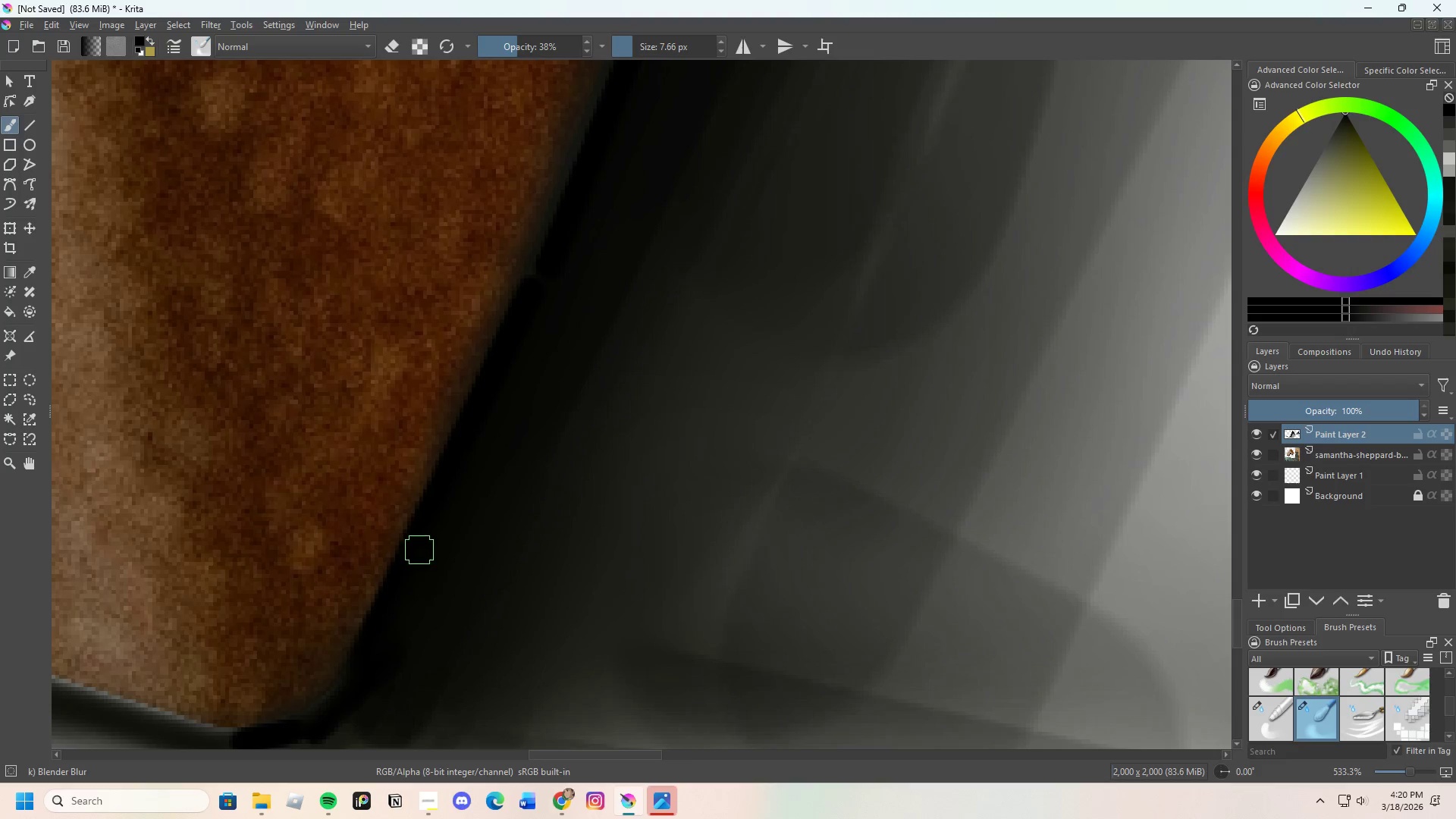 
scroll: coordinate [416, 548], scroll_direction: down, amount: 3.0
 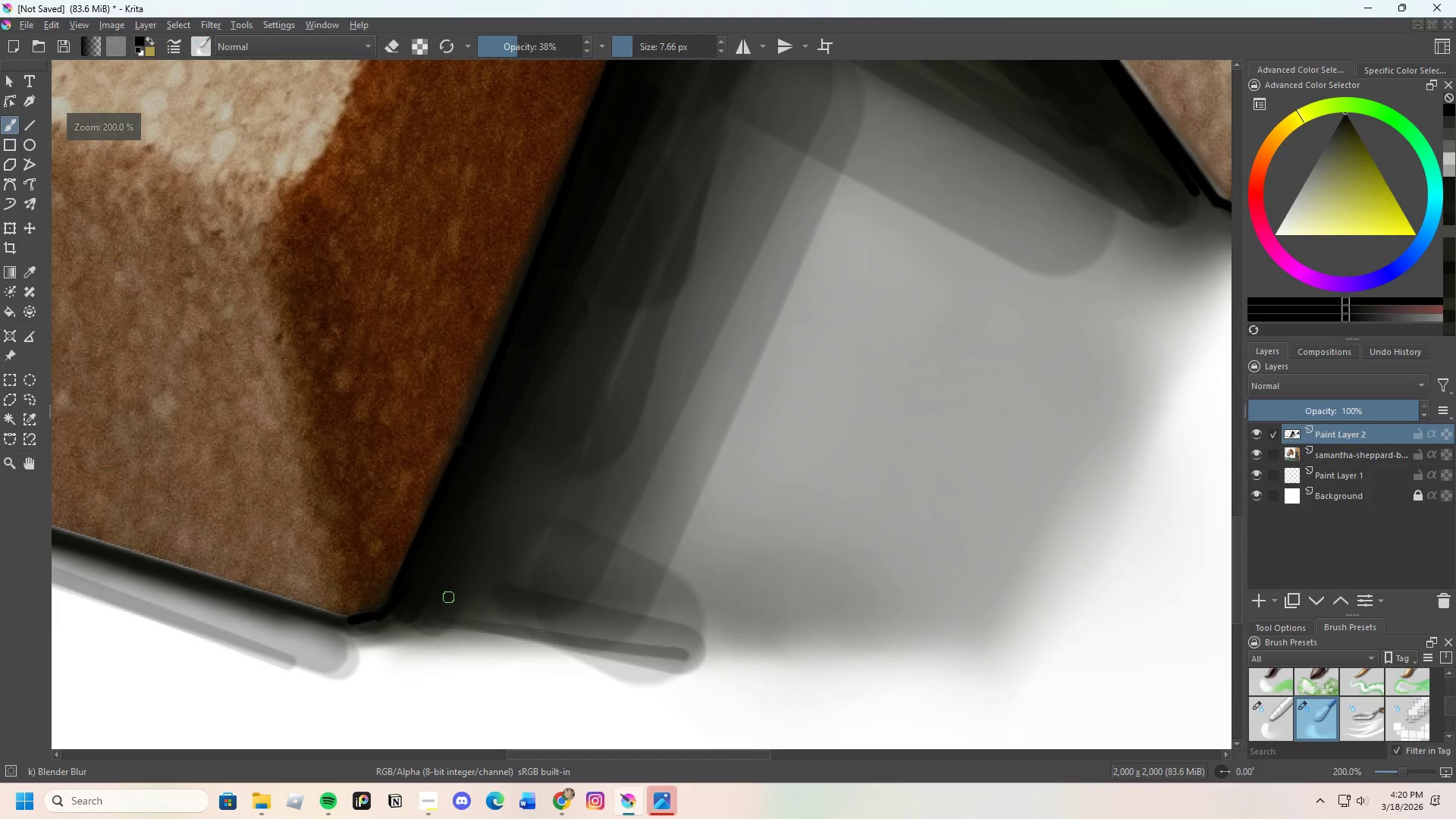 
scroll: coordinate [449, 598], scroll_direction: up, amount: 1.0
 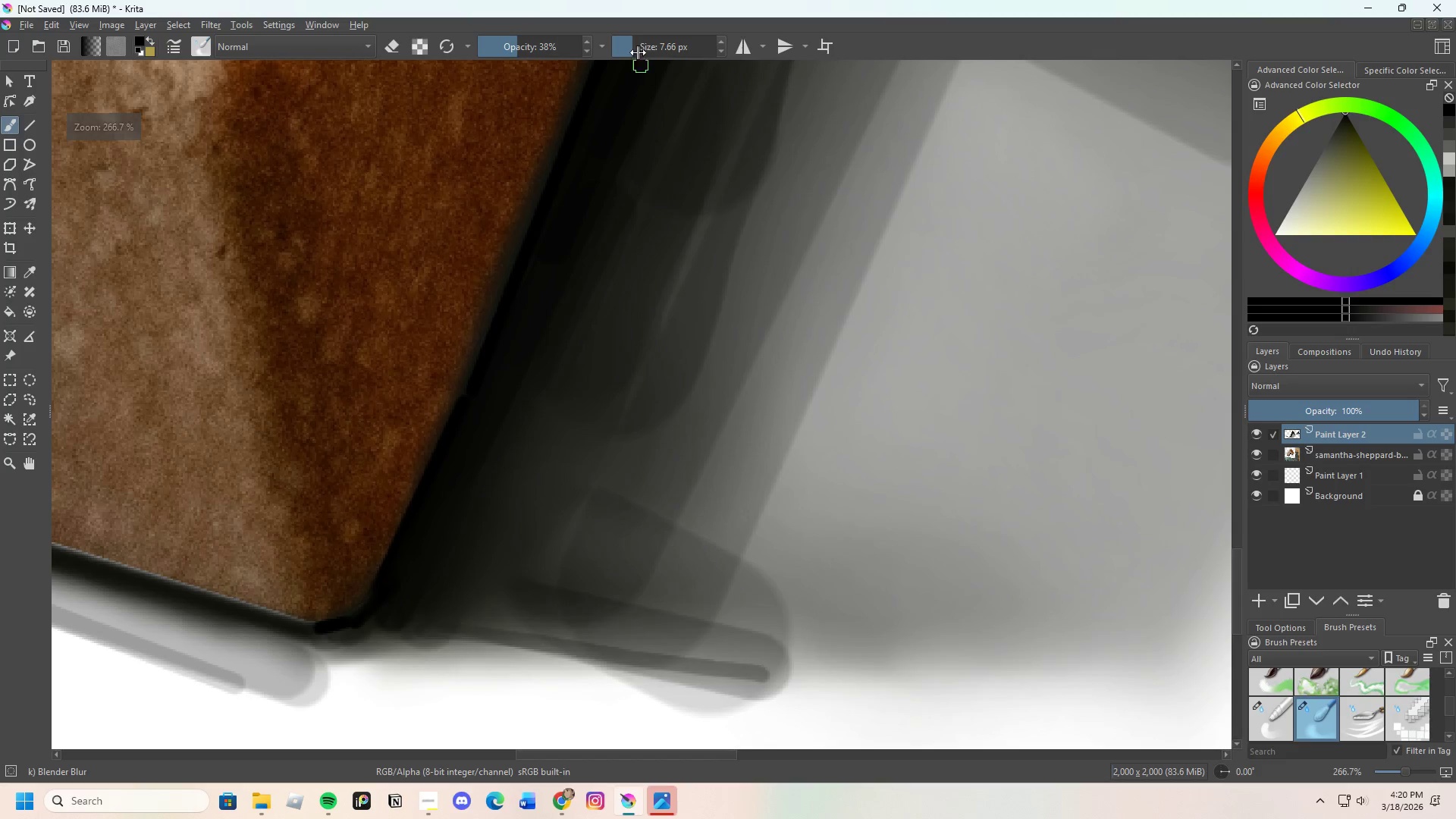 
left_click_drag(start_coordinate=[629, 43], to_coordinate=[640, 40])
 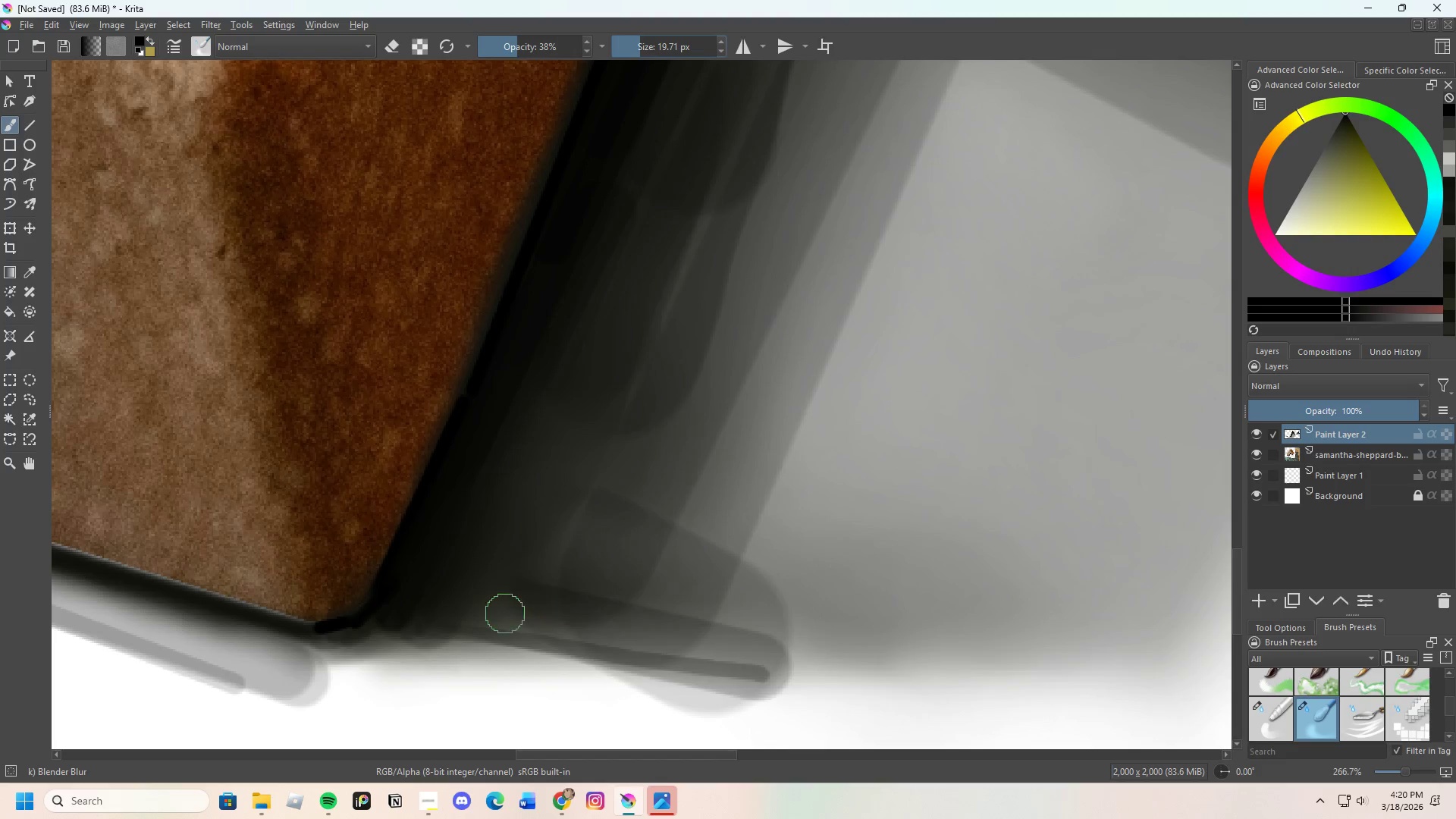 
left_click_drag(start_coordinate=[460, 623], to_coordinate=[579, 641])
 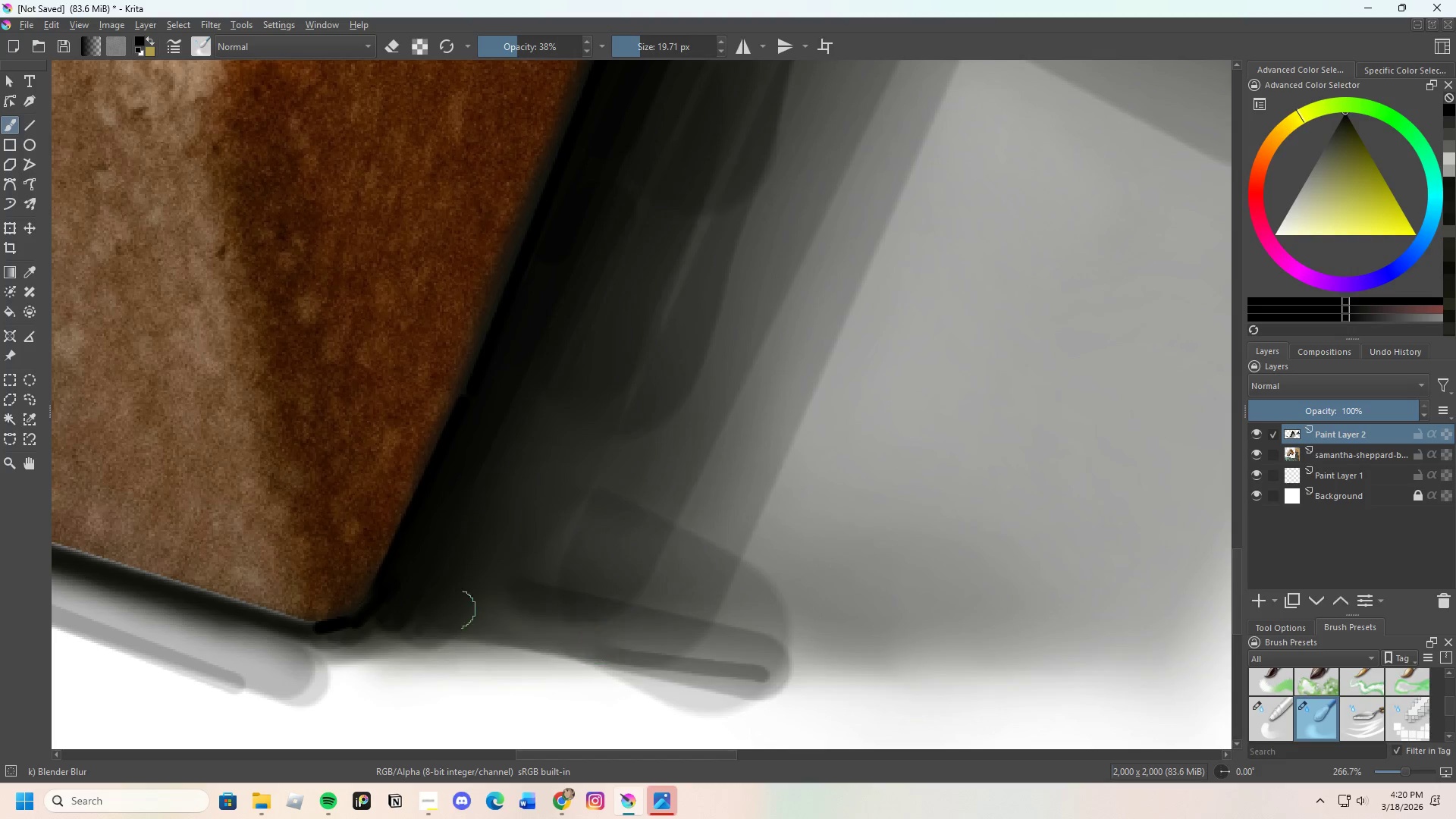 
left_click_drag(start_coordinate=[507, 624], to_coordinate=[603, 632])
 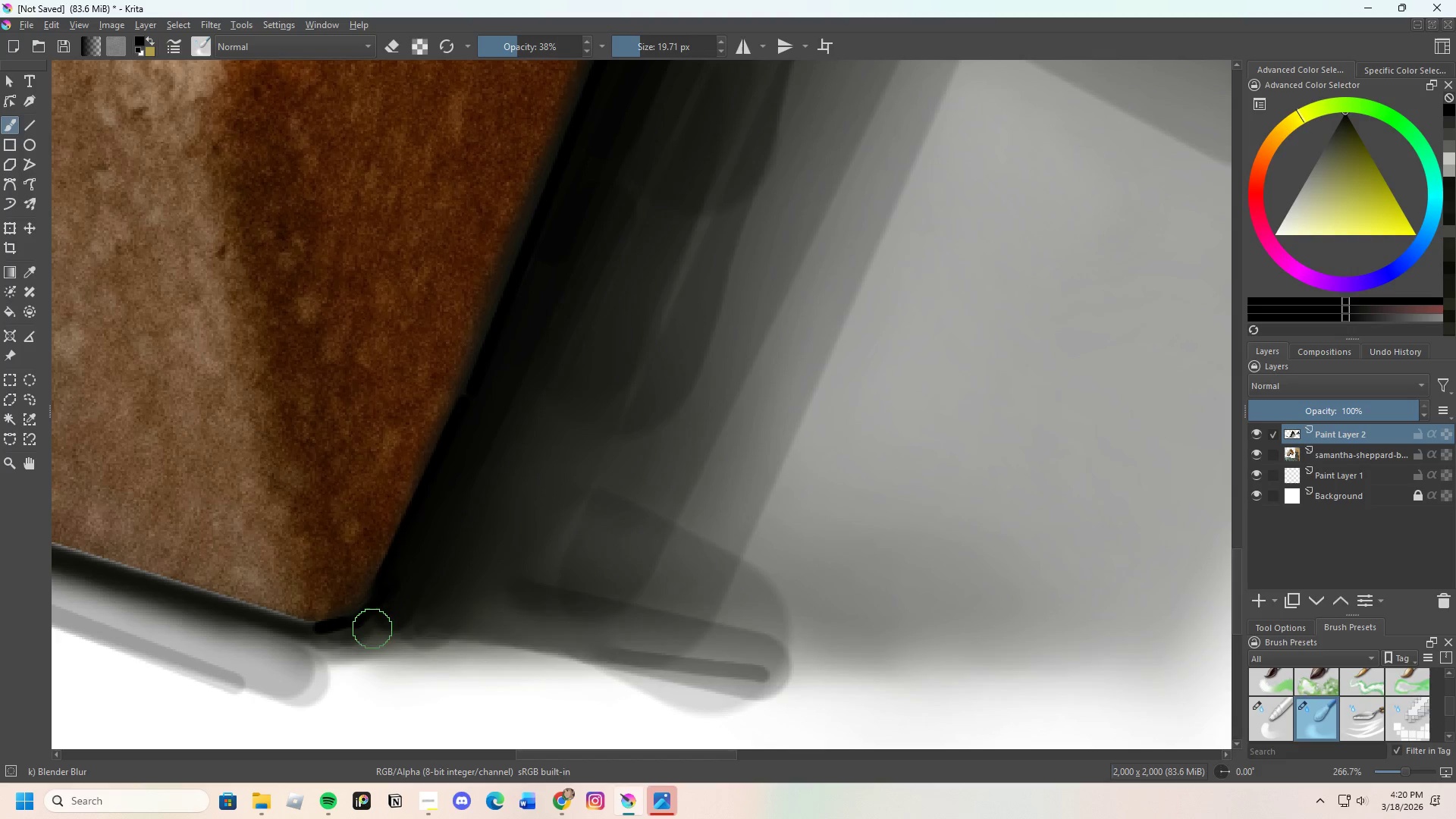 
left_click_drag(start_coordinate=[369, 623], to_coordinate=[423, 548])
 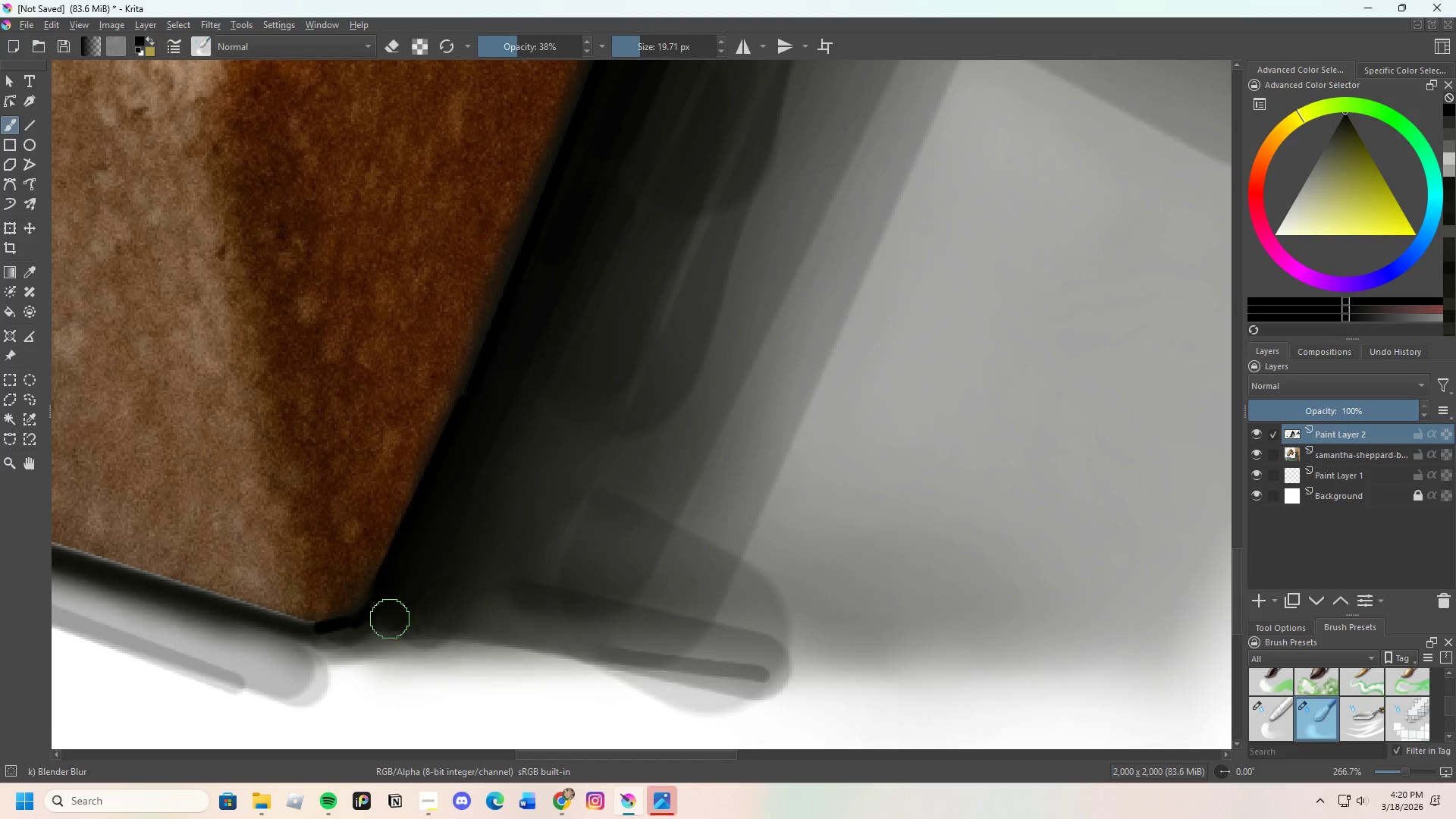 
left_click_drag(start_coordinate=[406, 573], to_coordinate=[460, 494])
 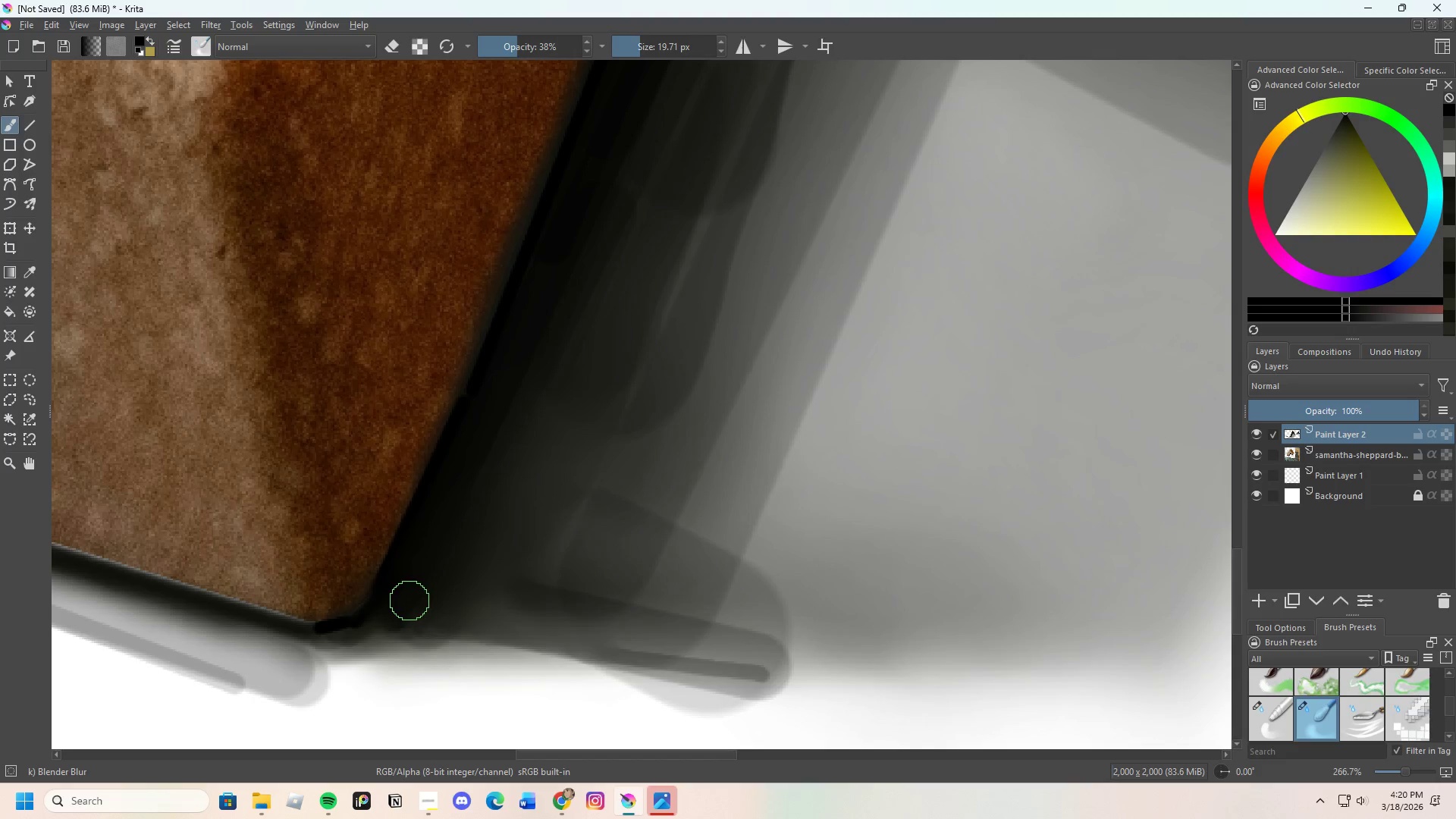 
hold_key(key=ControlLeft, duration=0.55)
 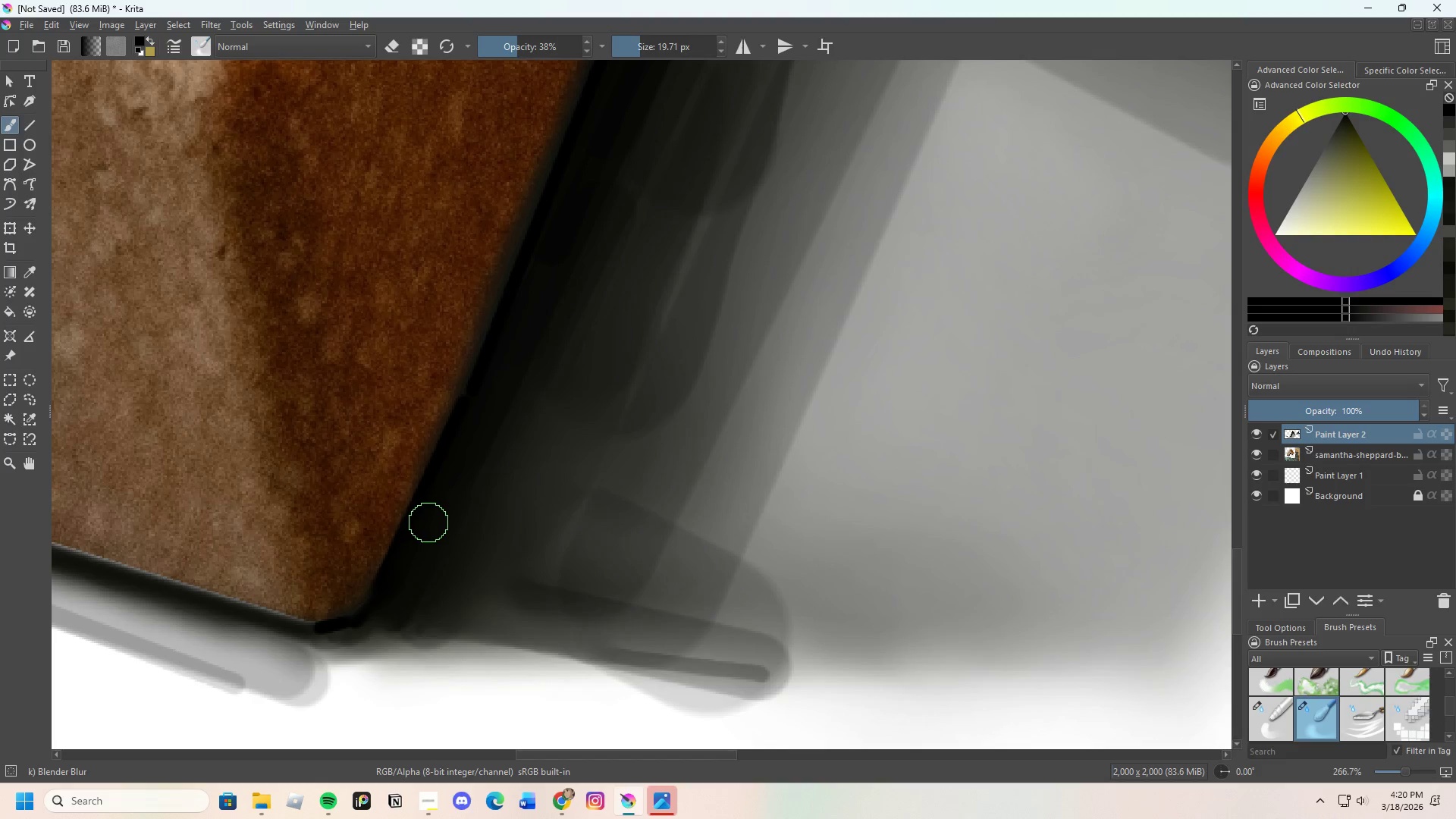 
left_click_drag(start_coordinate=[428, 526], to_coordinate=[375, 614])
 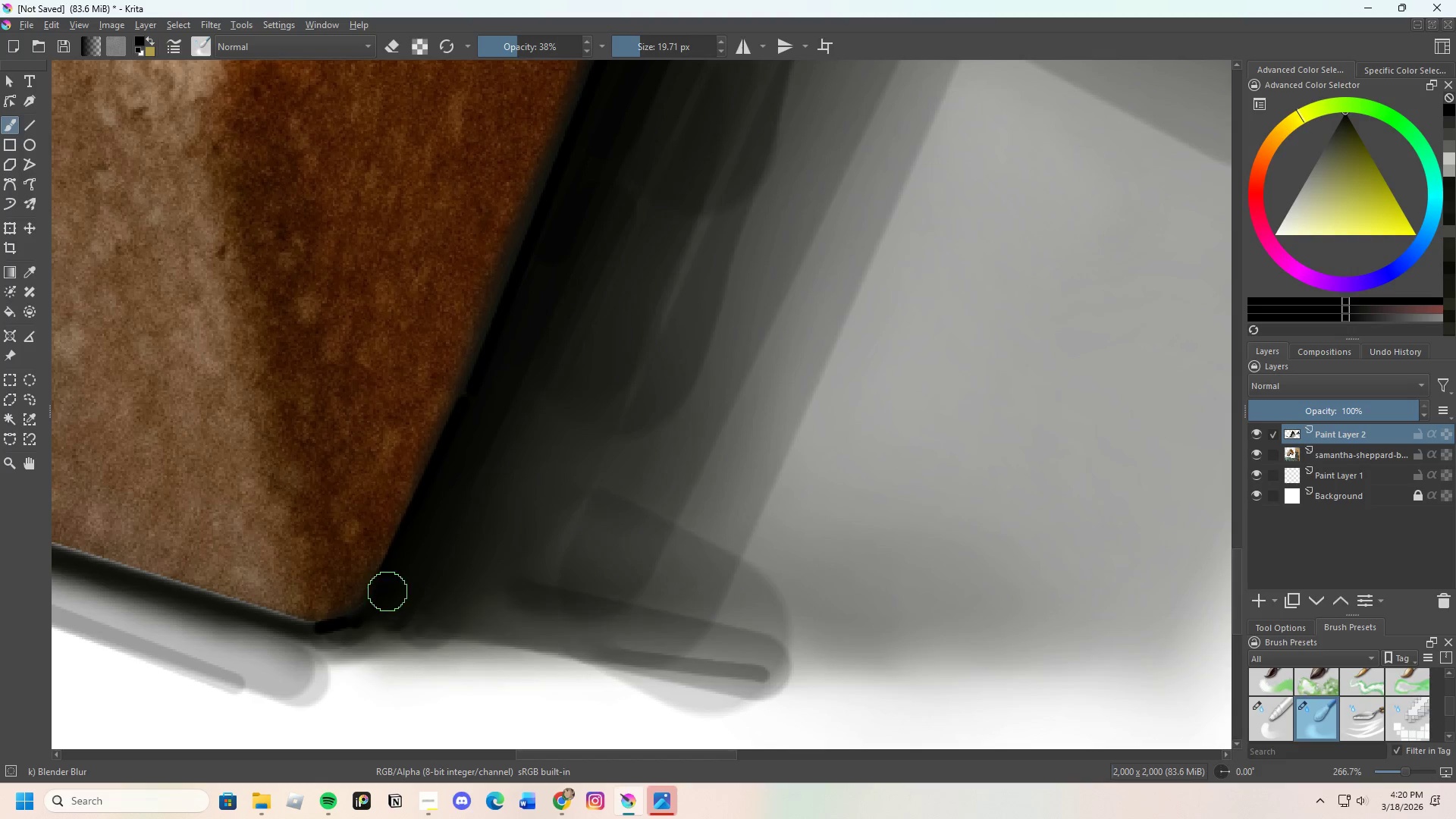 
left_click_drag(start_coordinate=[376, 622], to_coordinate=[332, 648])
 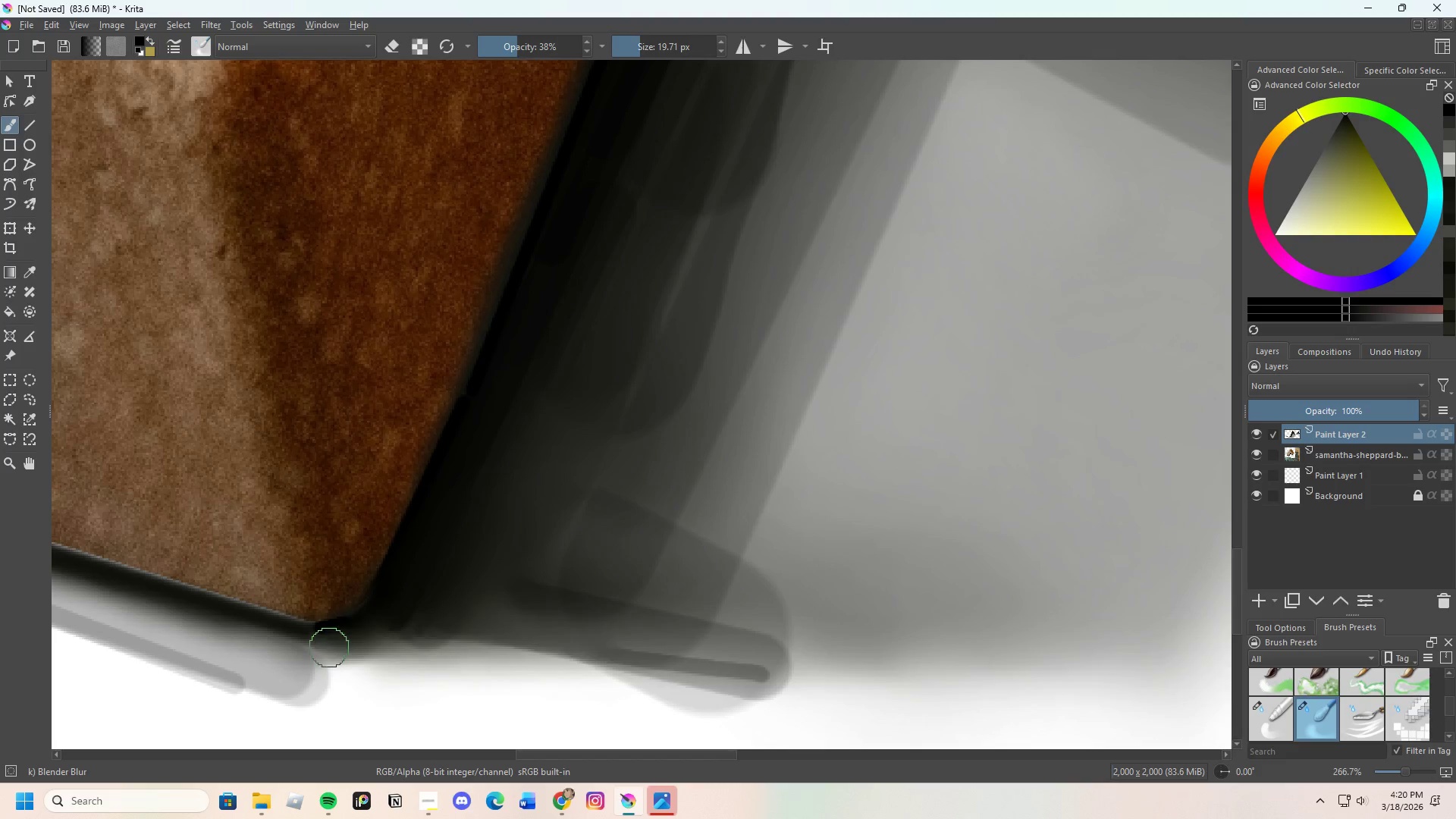 
left_click_drag(start_coordinate=[352, 632], to_coordinate=[391, 601])
 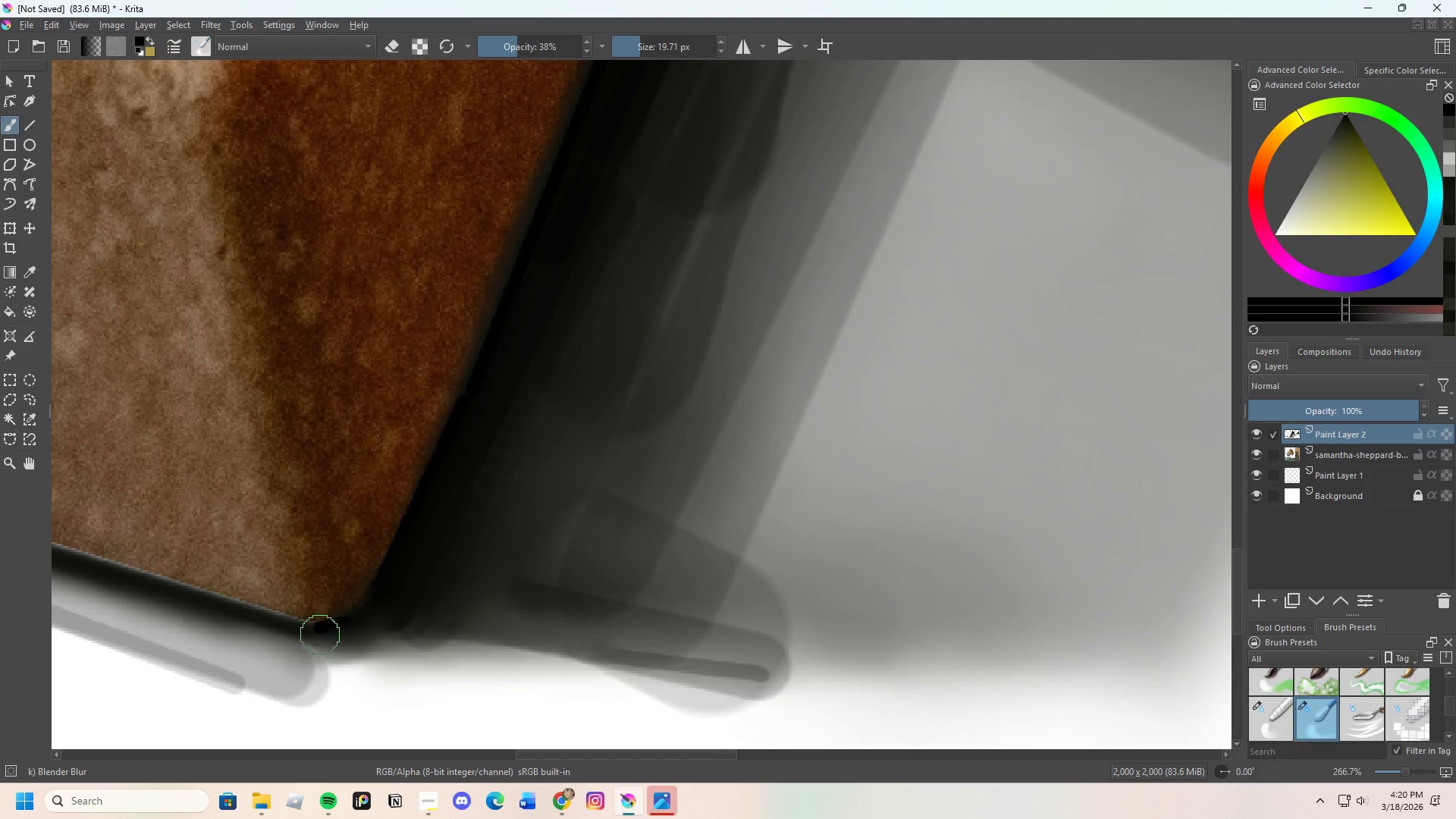 
left_click_drag(start_coordinate=[319, 634], to_coordinate=[371, 629])
 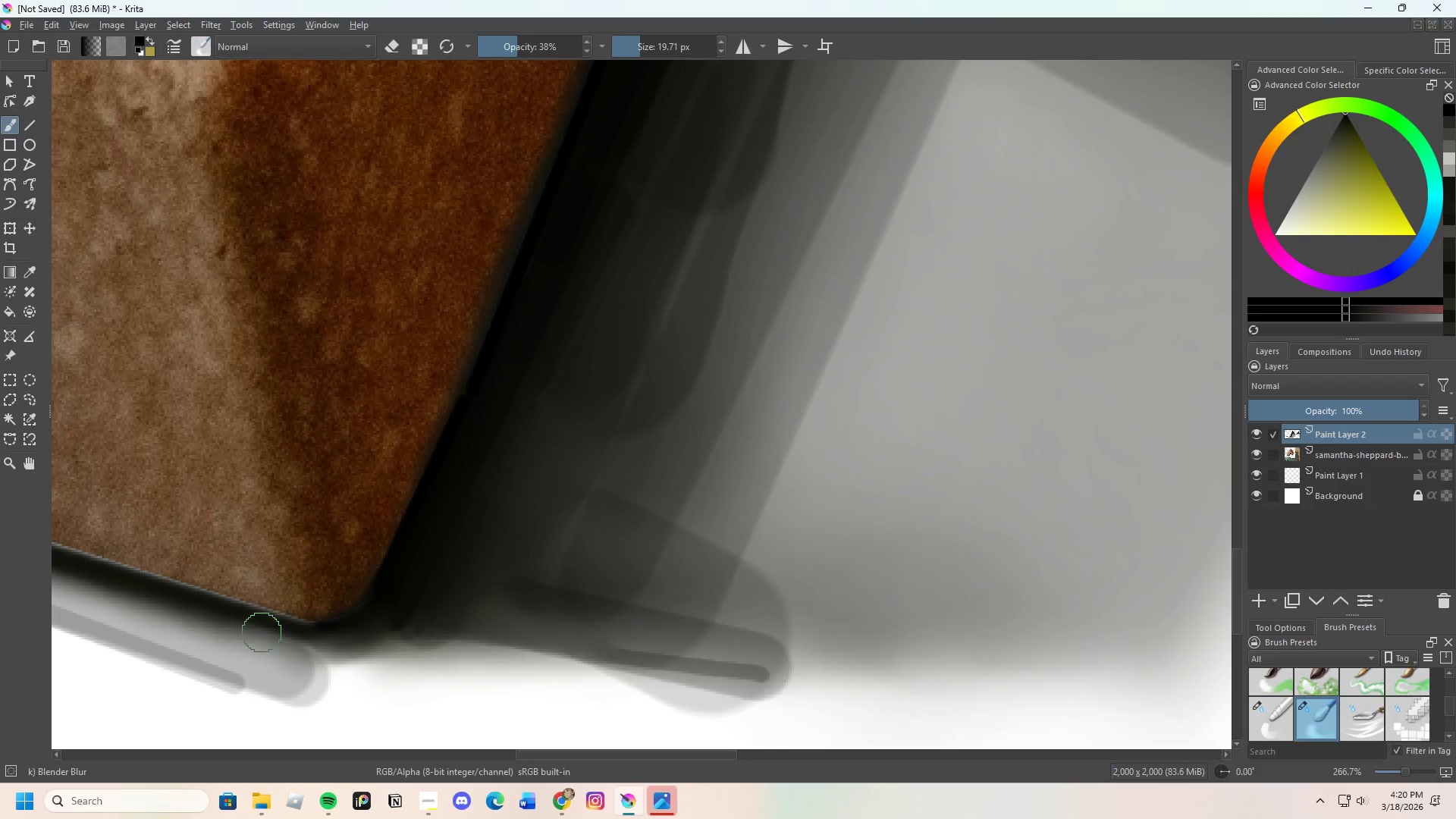 
left_click_drag(start_coordinate=[249, 628], to_coordinate=[313, 645])
 